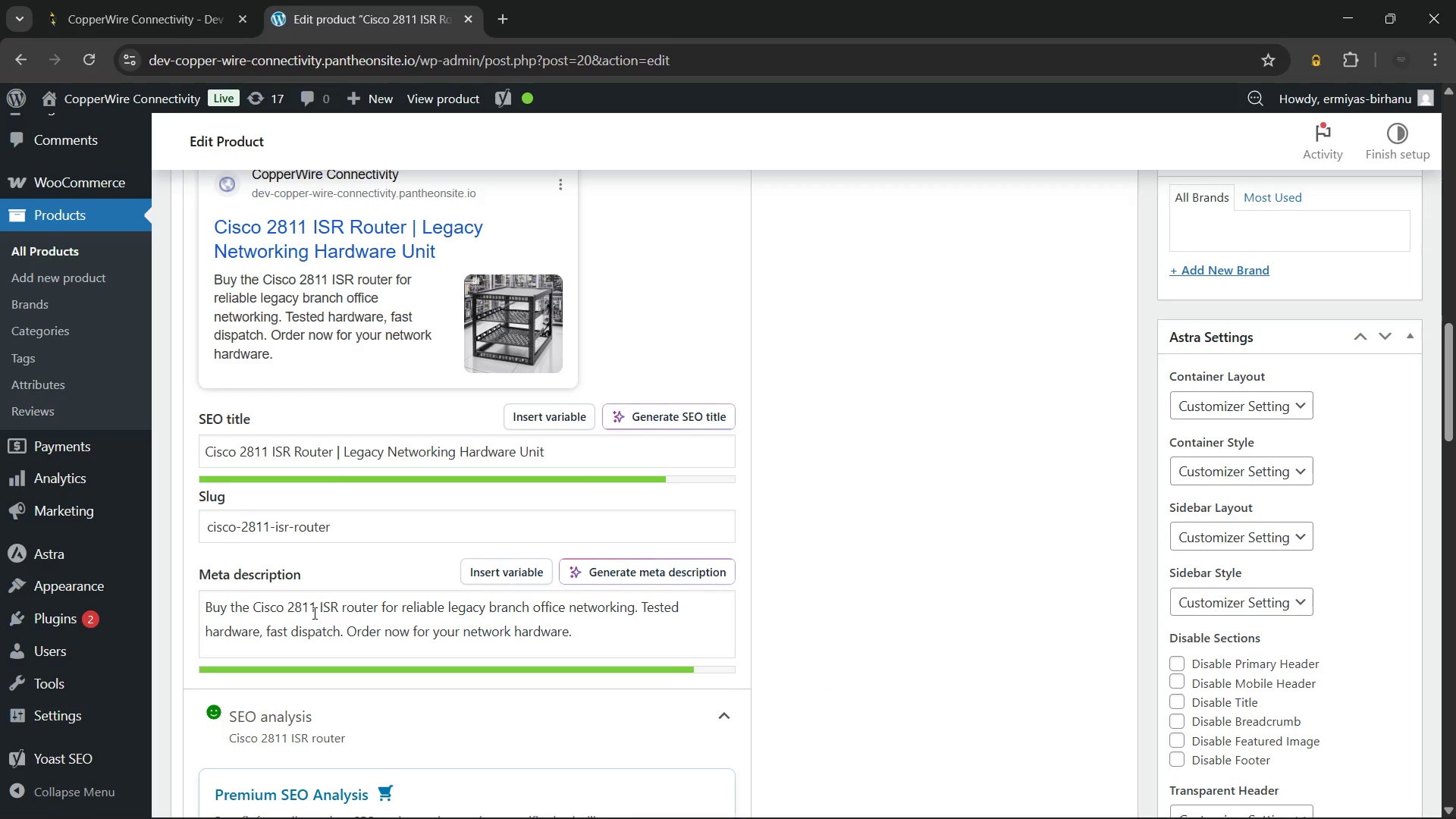 
wait(24.94)
 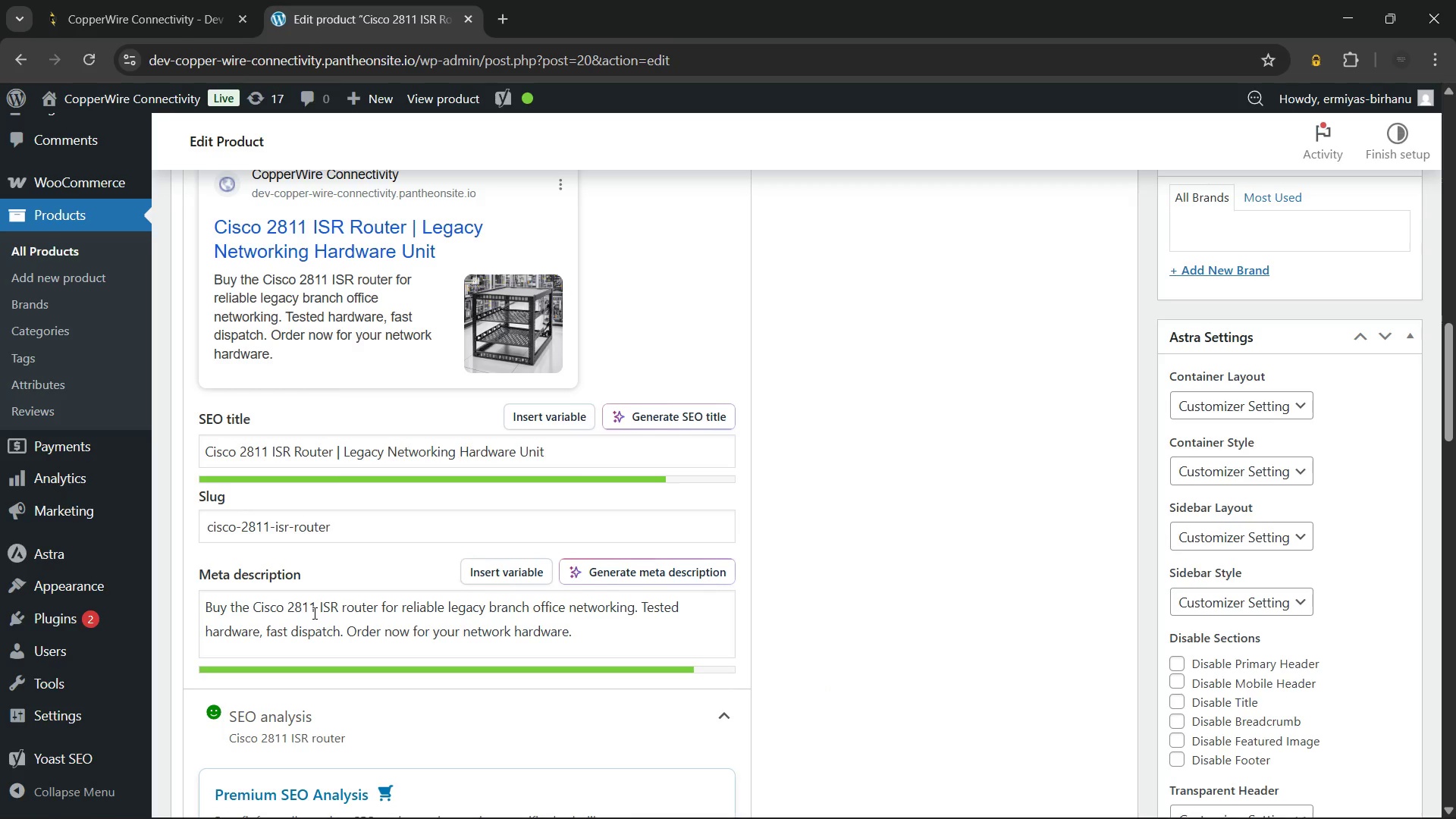 
left_click([799, 796])
 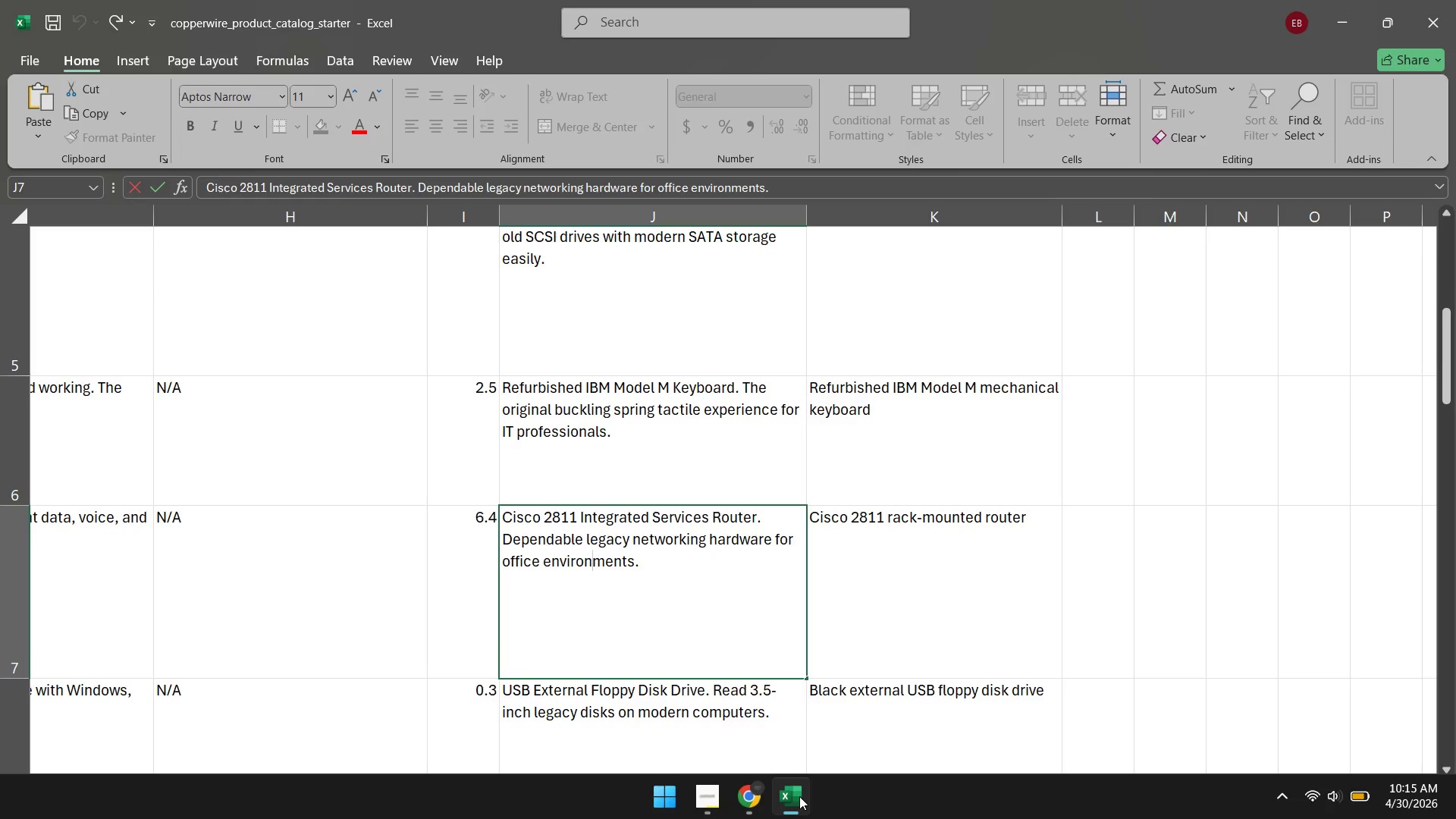 
left_click([799, 796])
 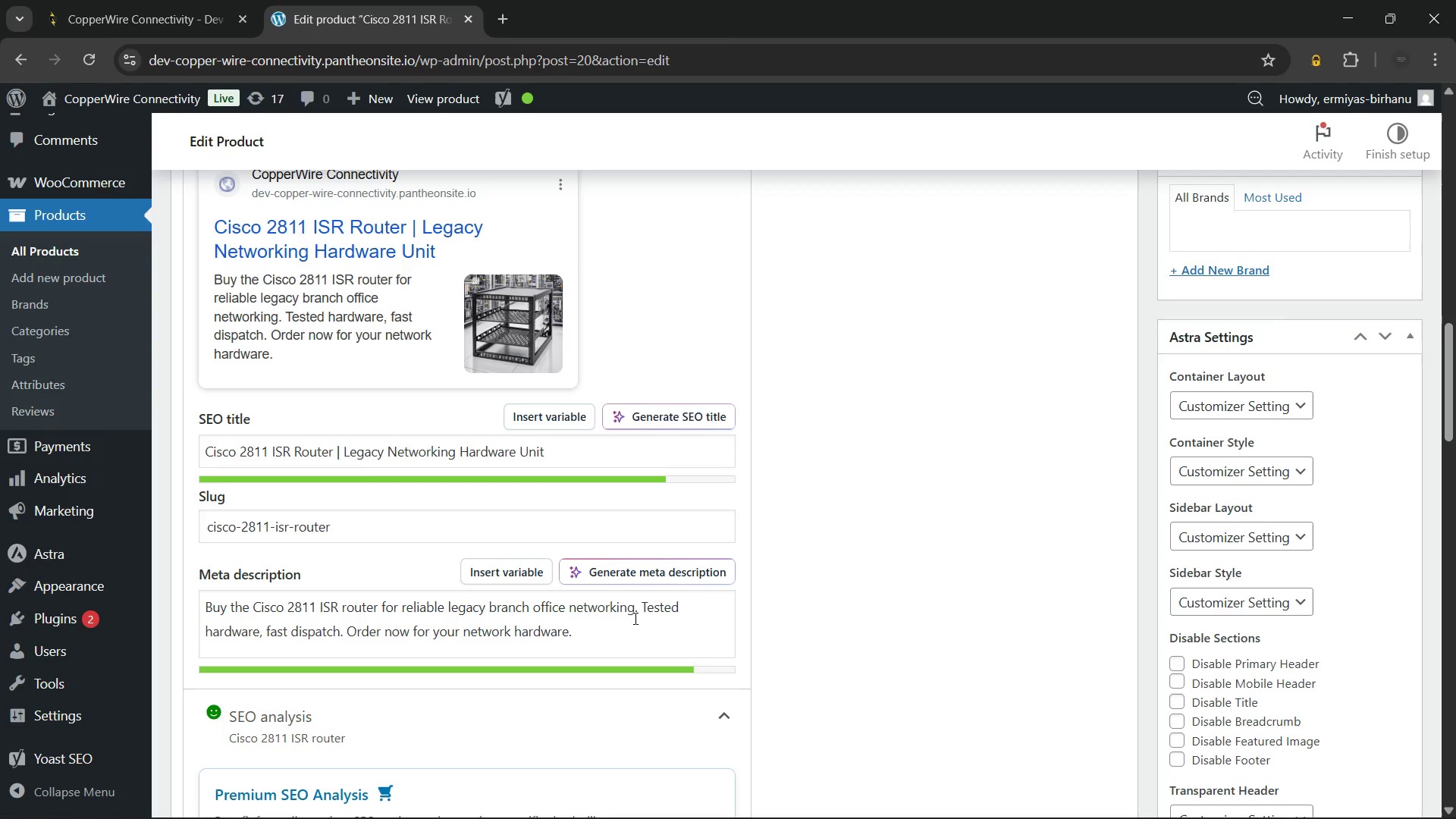 
left_click([634, 615])
 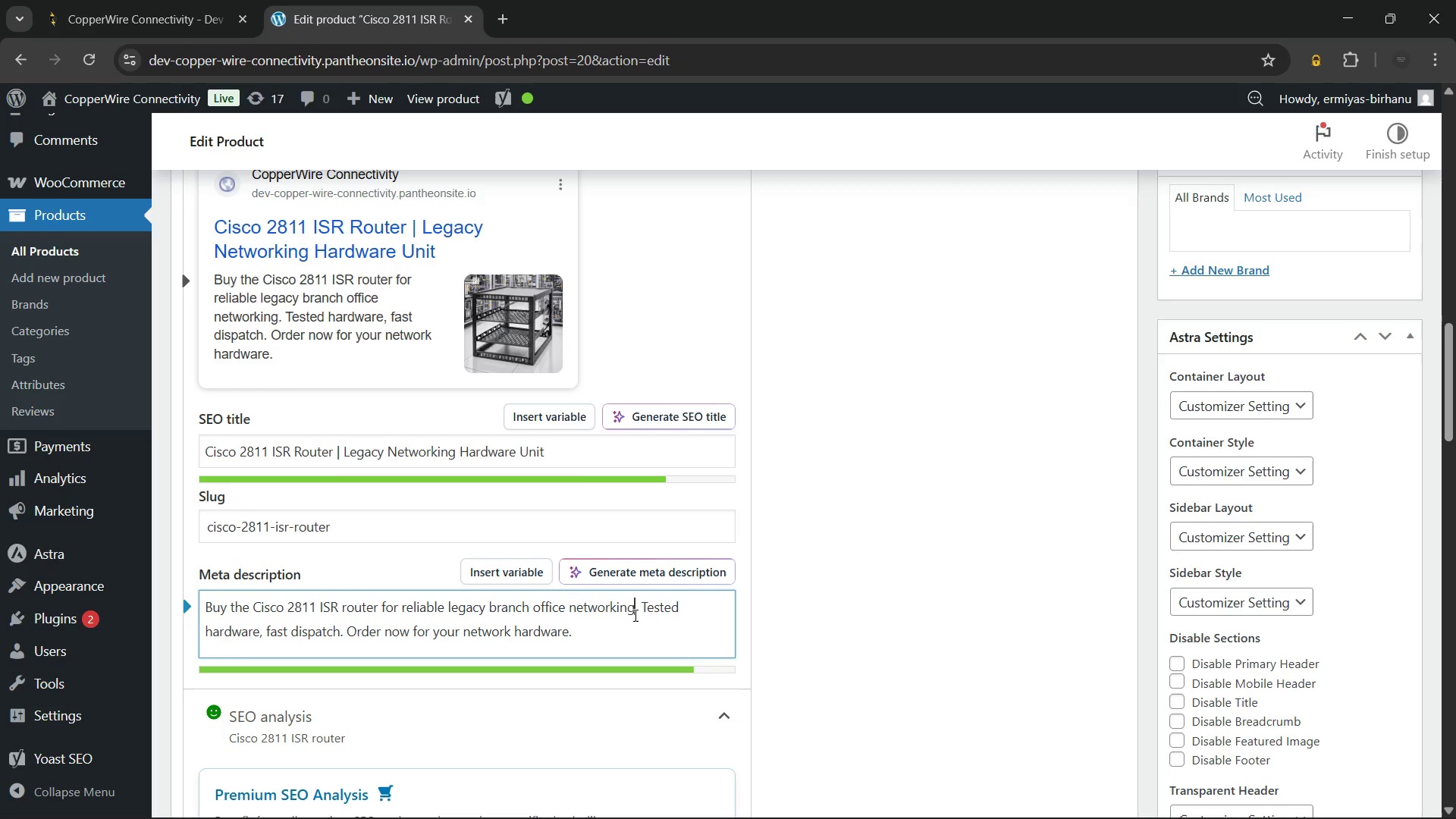 
hold_key(key=Backspace, duration=1.48)
 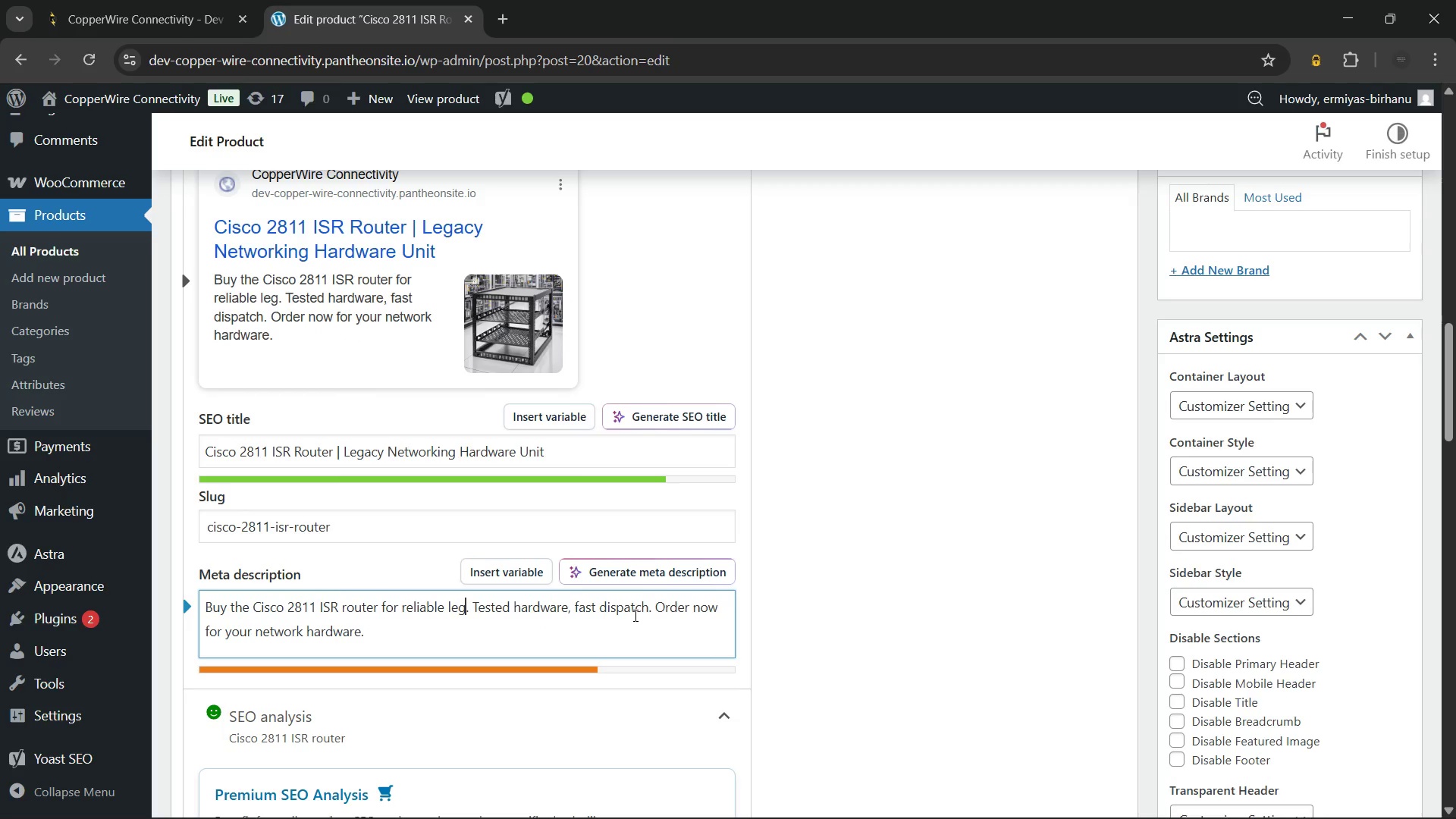 
hold_key(key=Backspace, duration=1.01)
 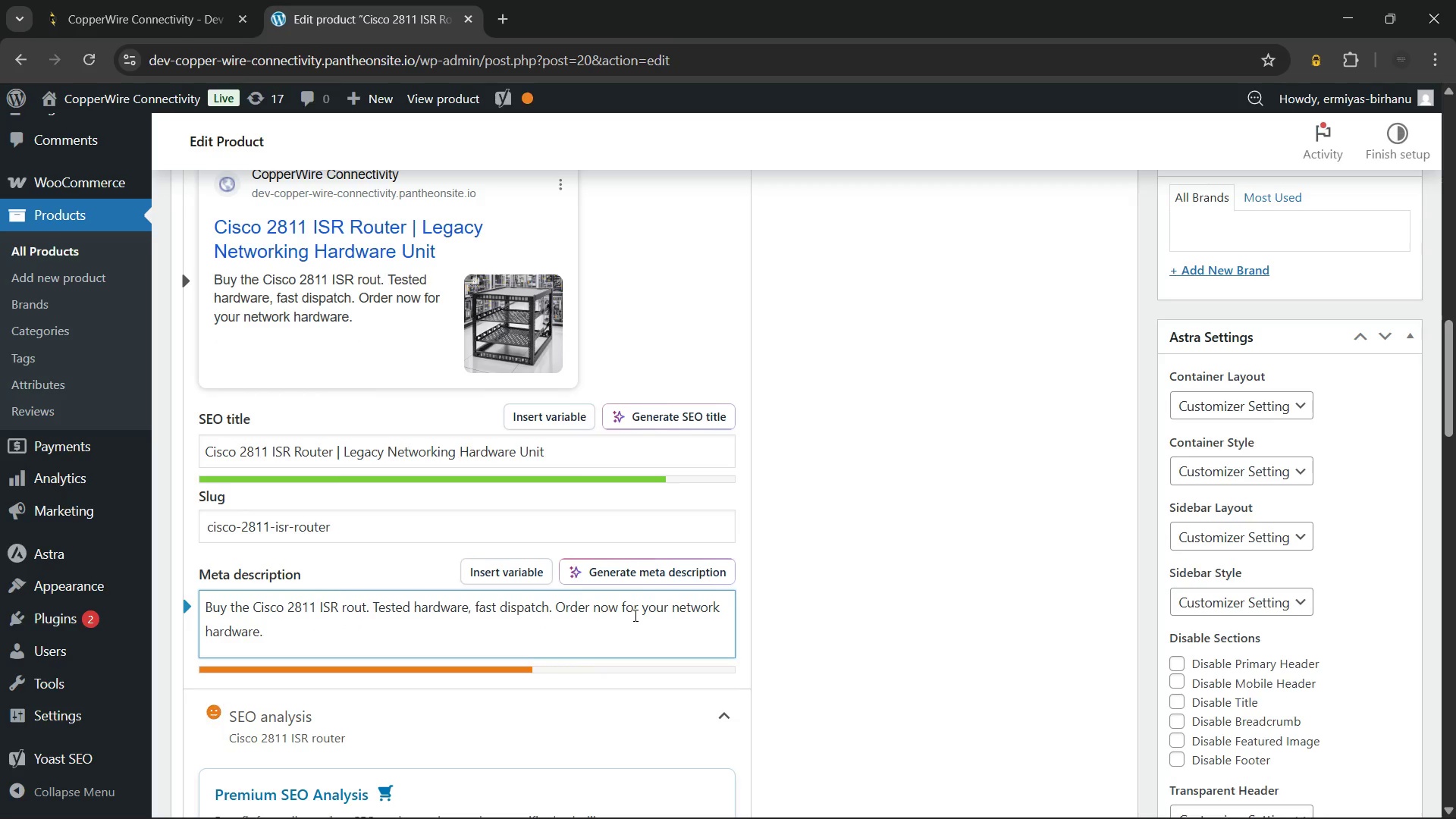 
type(er. )
 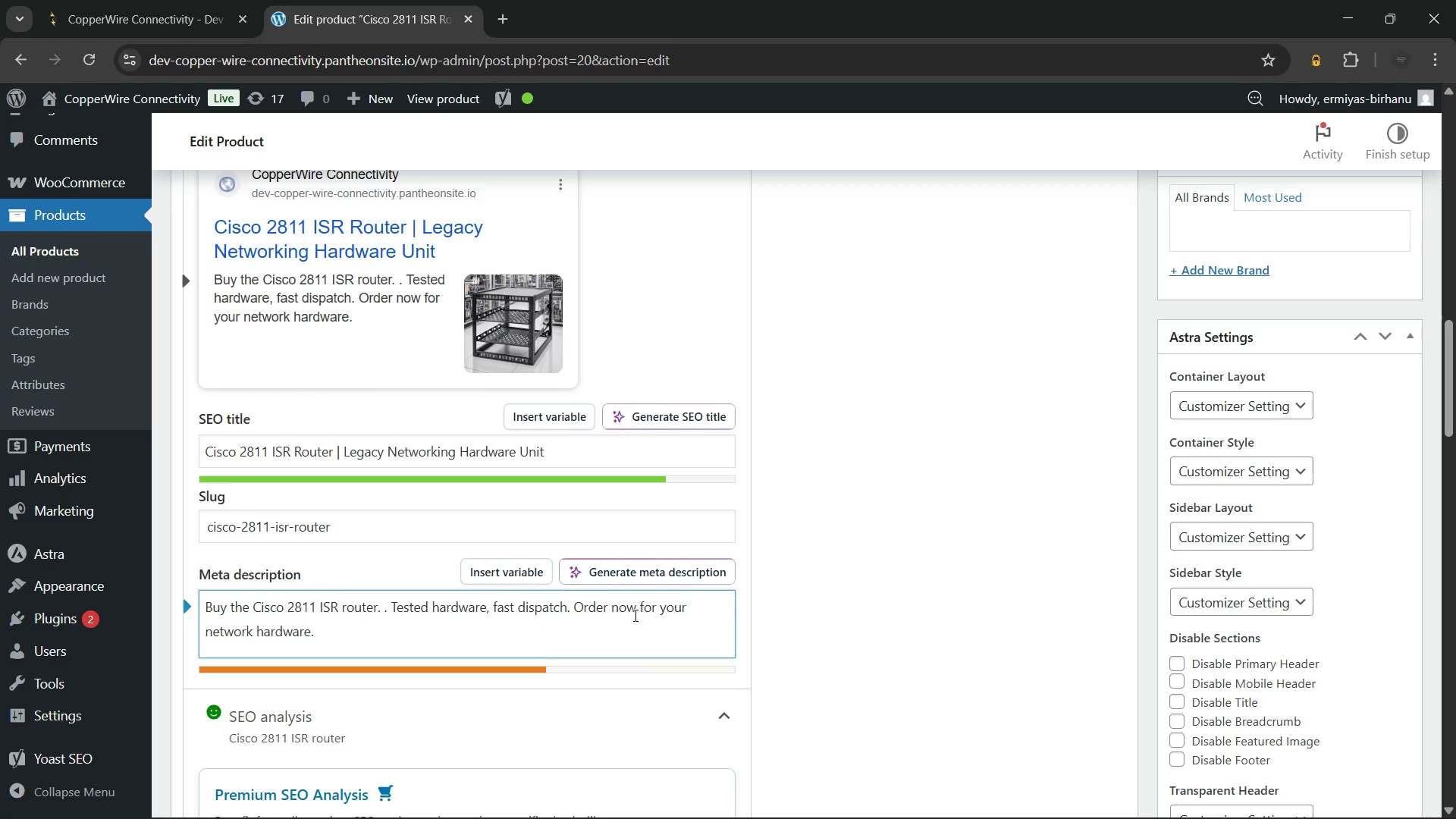 
key(Control+V)
 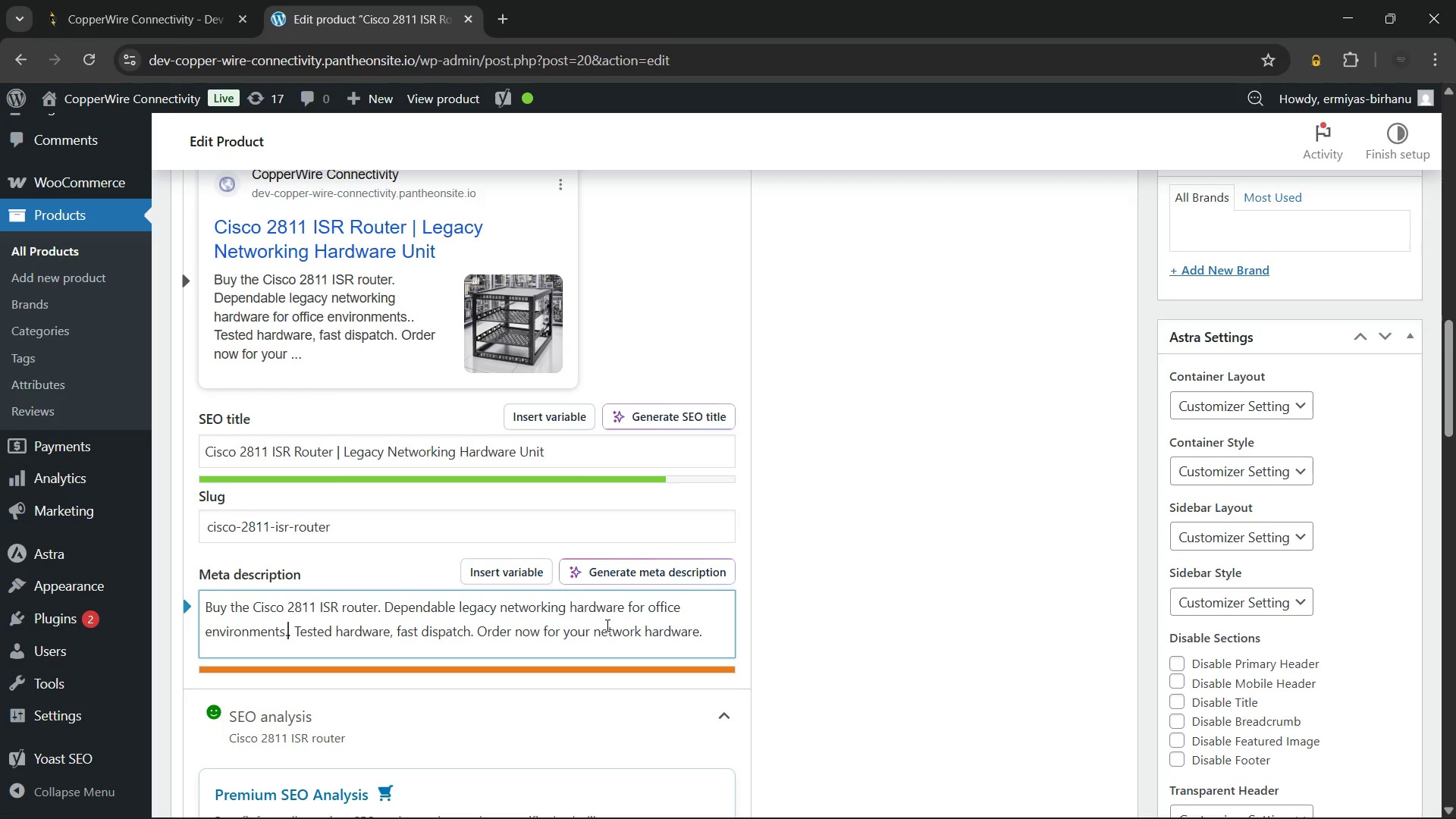 
wait(5.7)
 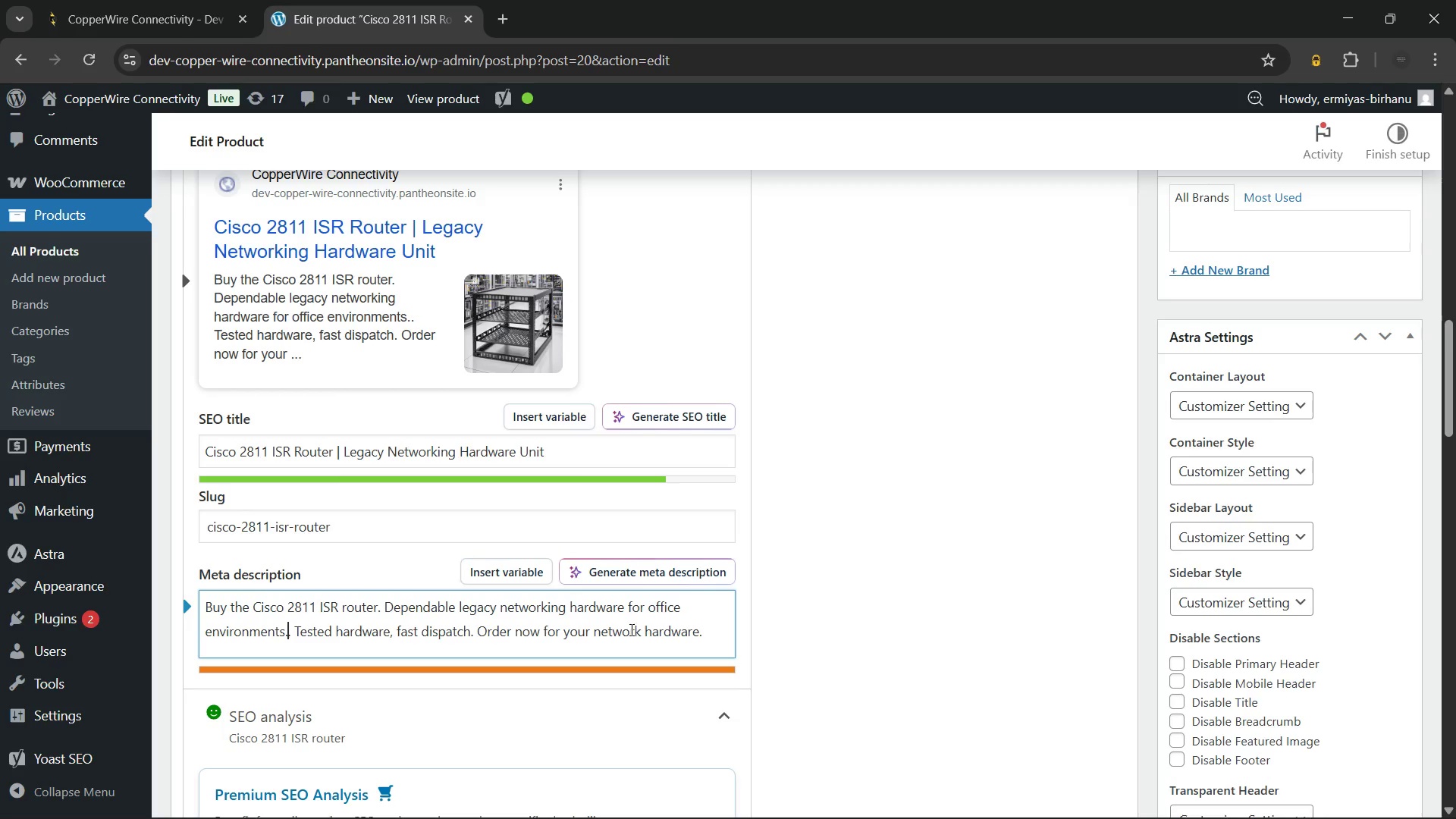 
key(Backspace)
 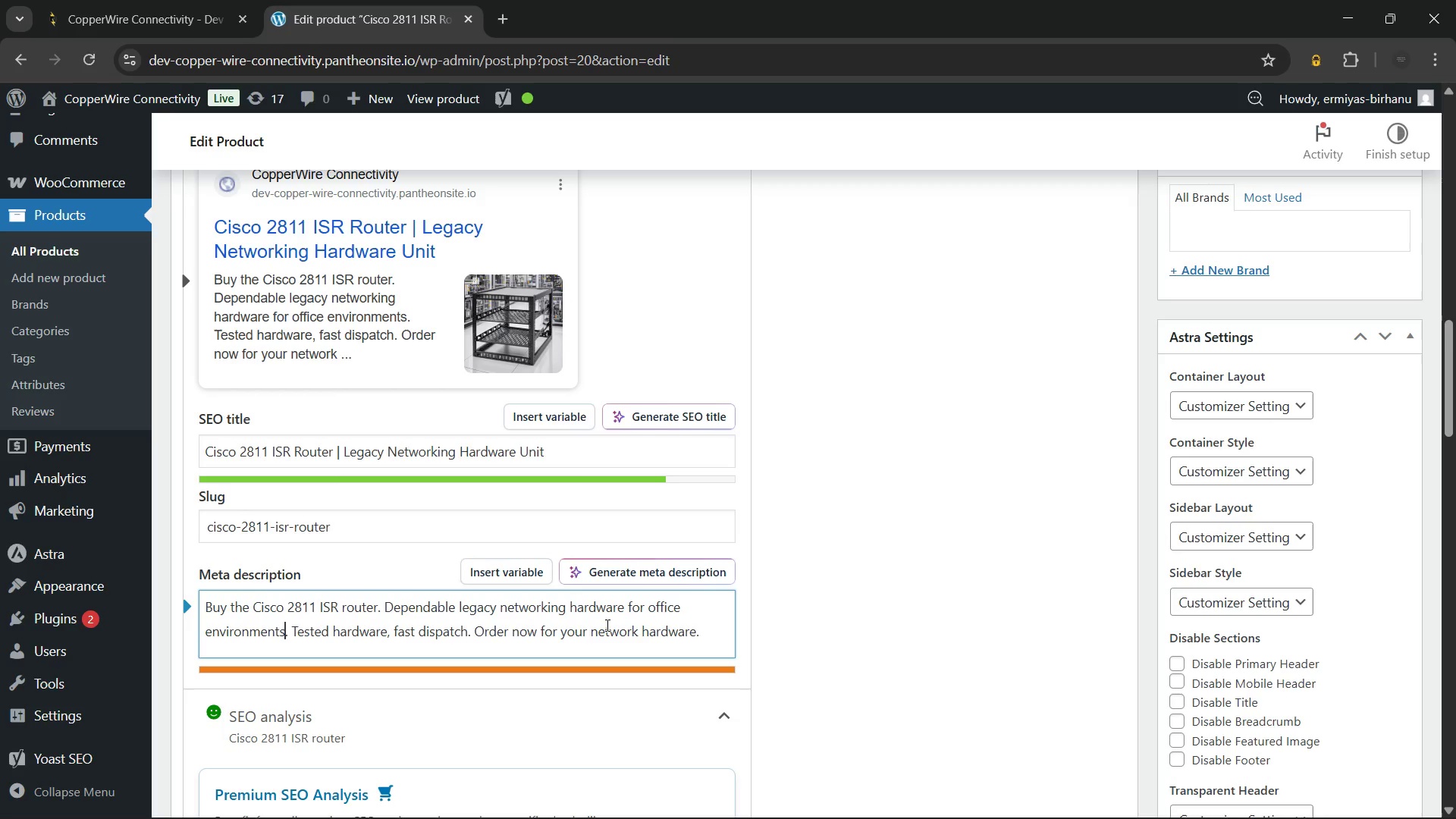 
key(Backspace)
 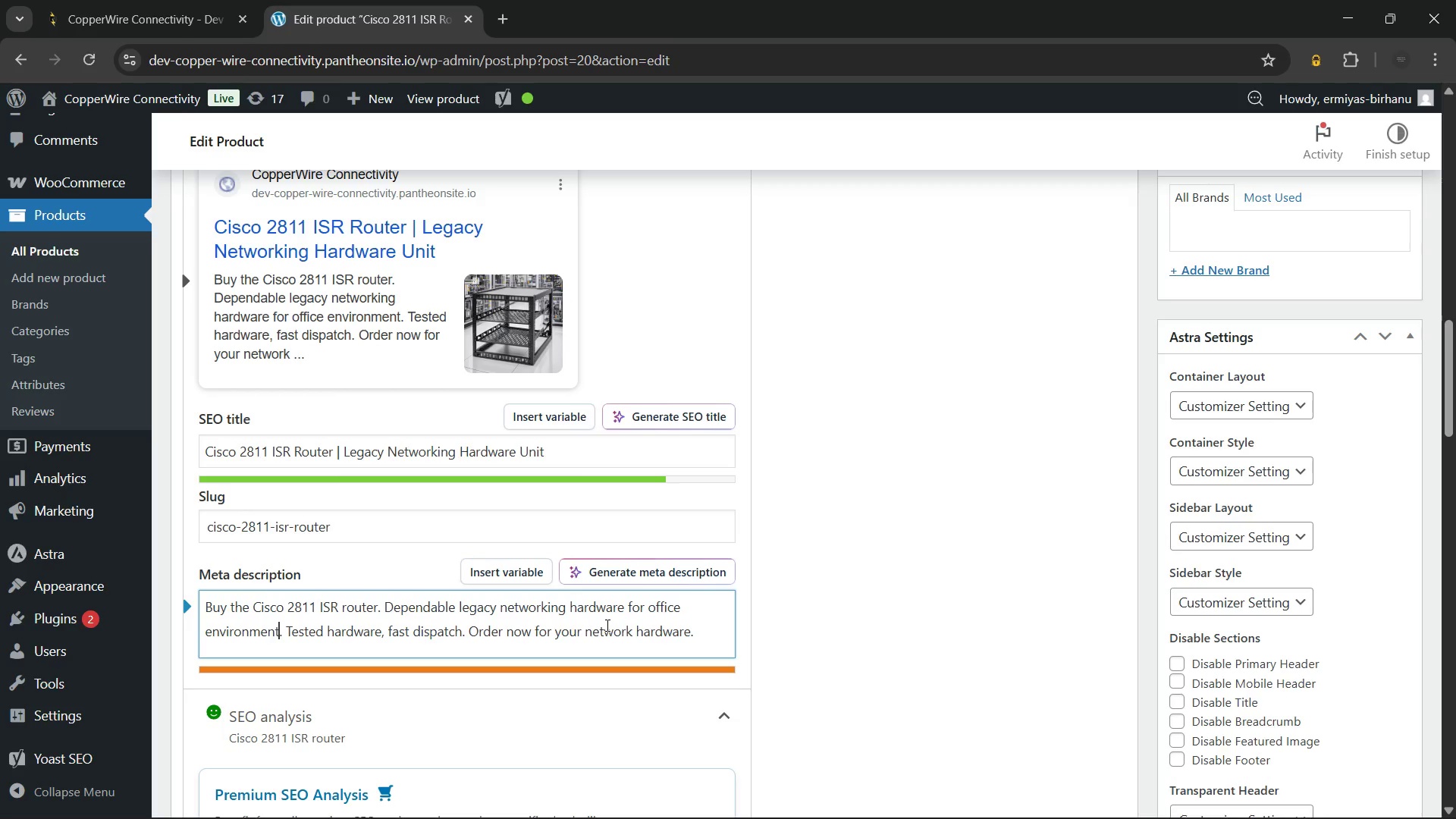 
key(Backspace)
 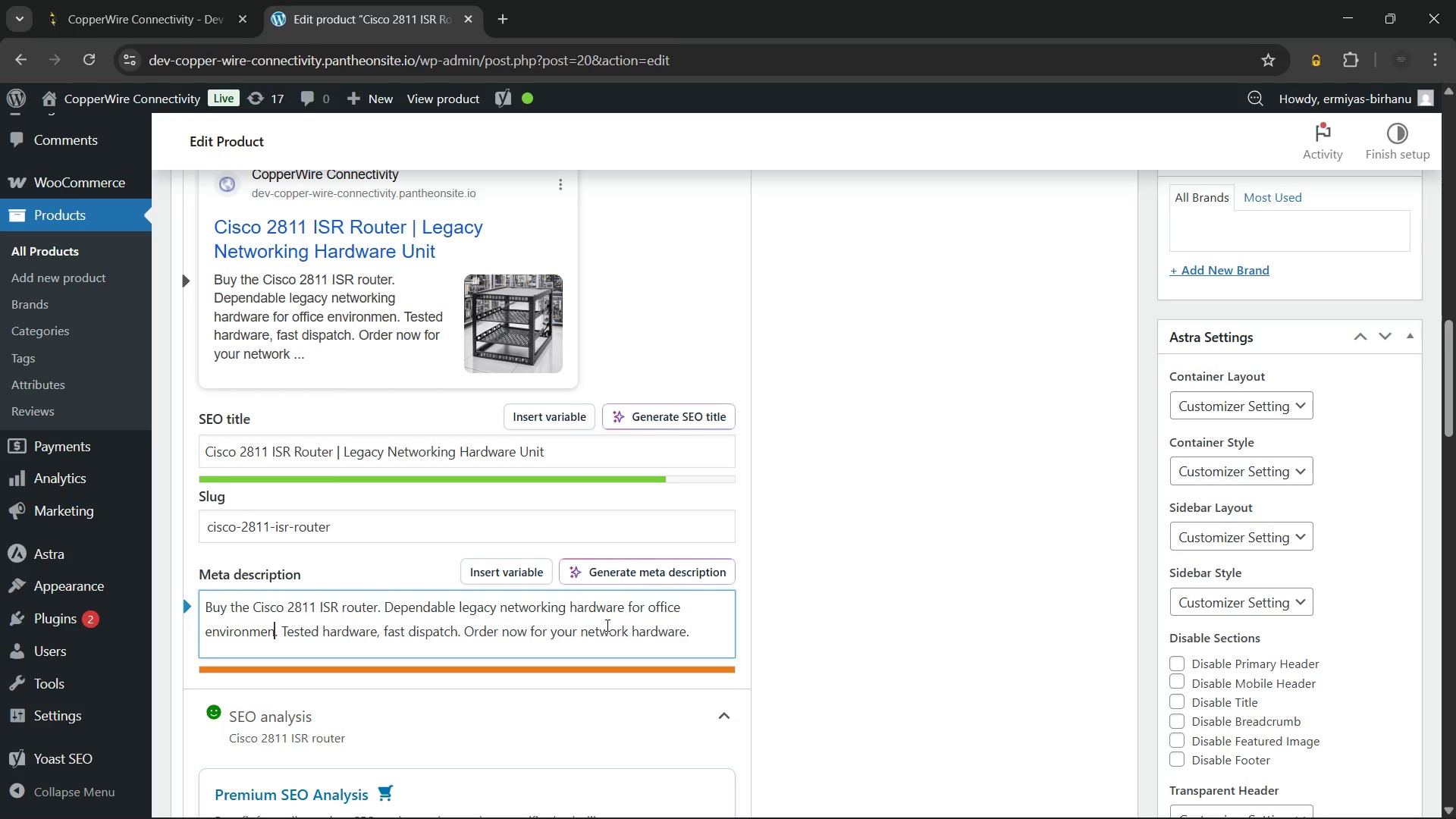 
key(Backspace)
 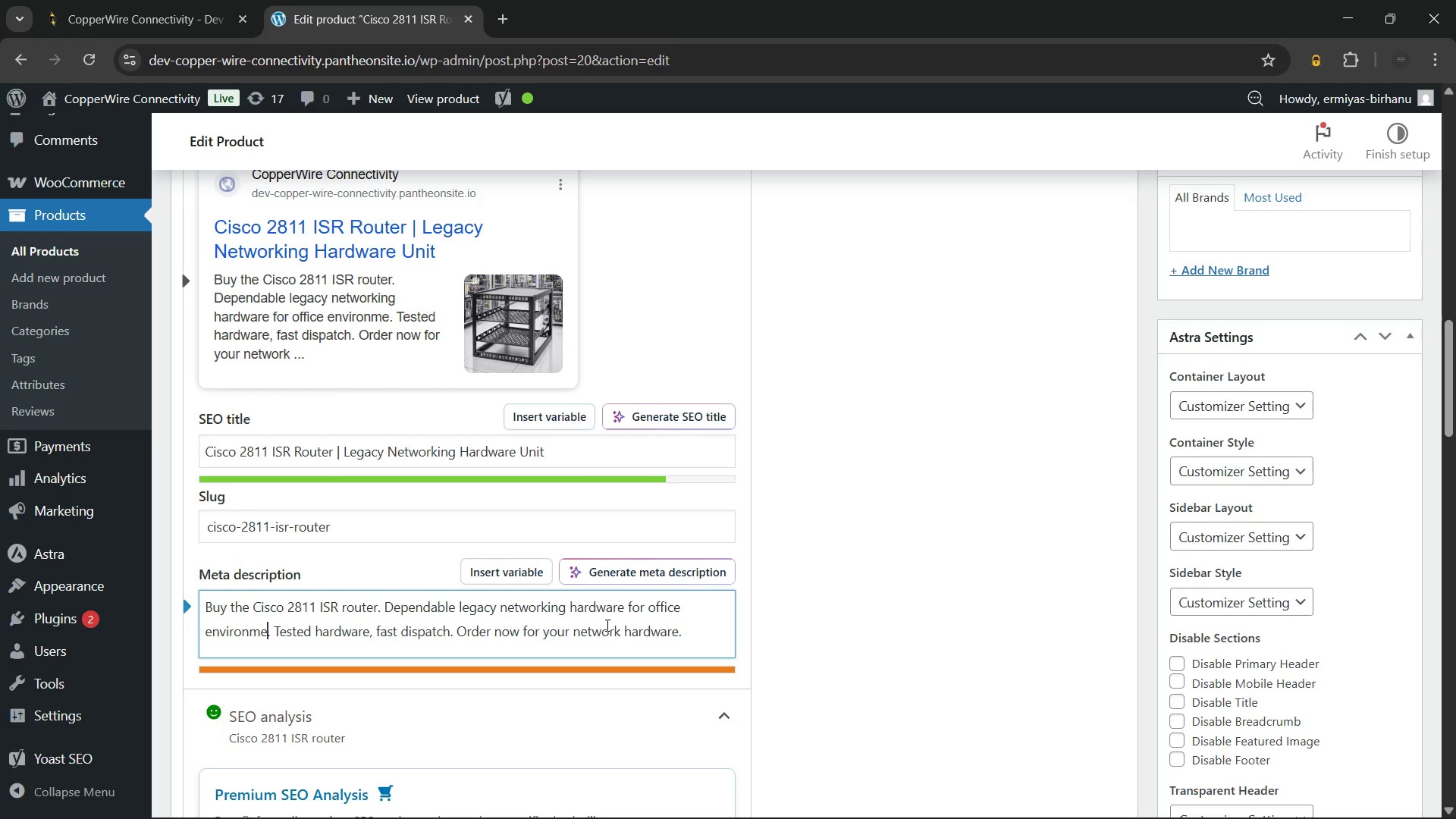 
key(Backspace)
 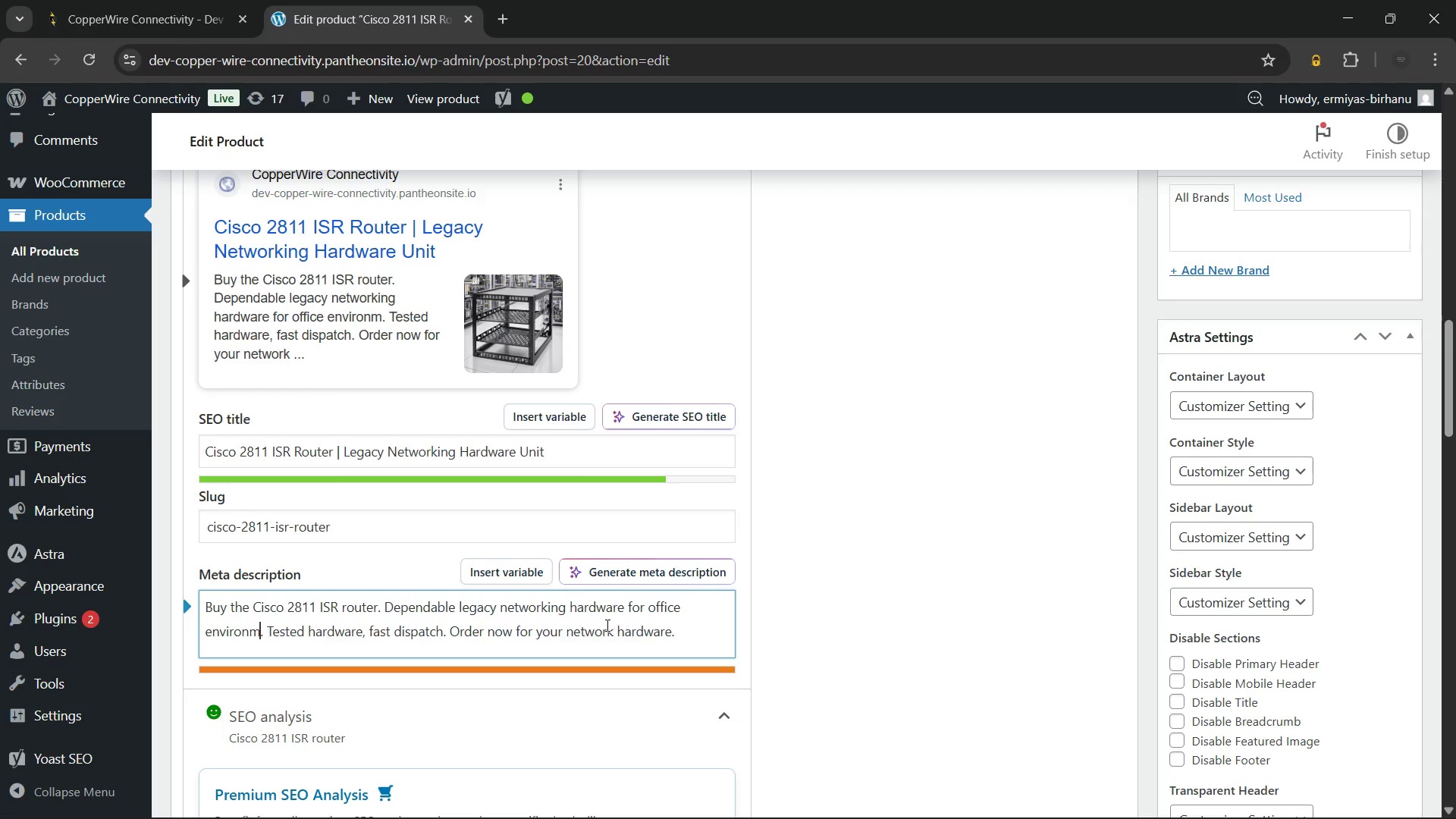 
key(Backspace)
 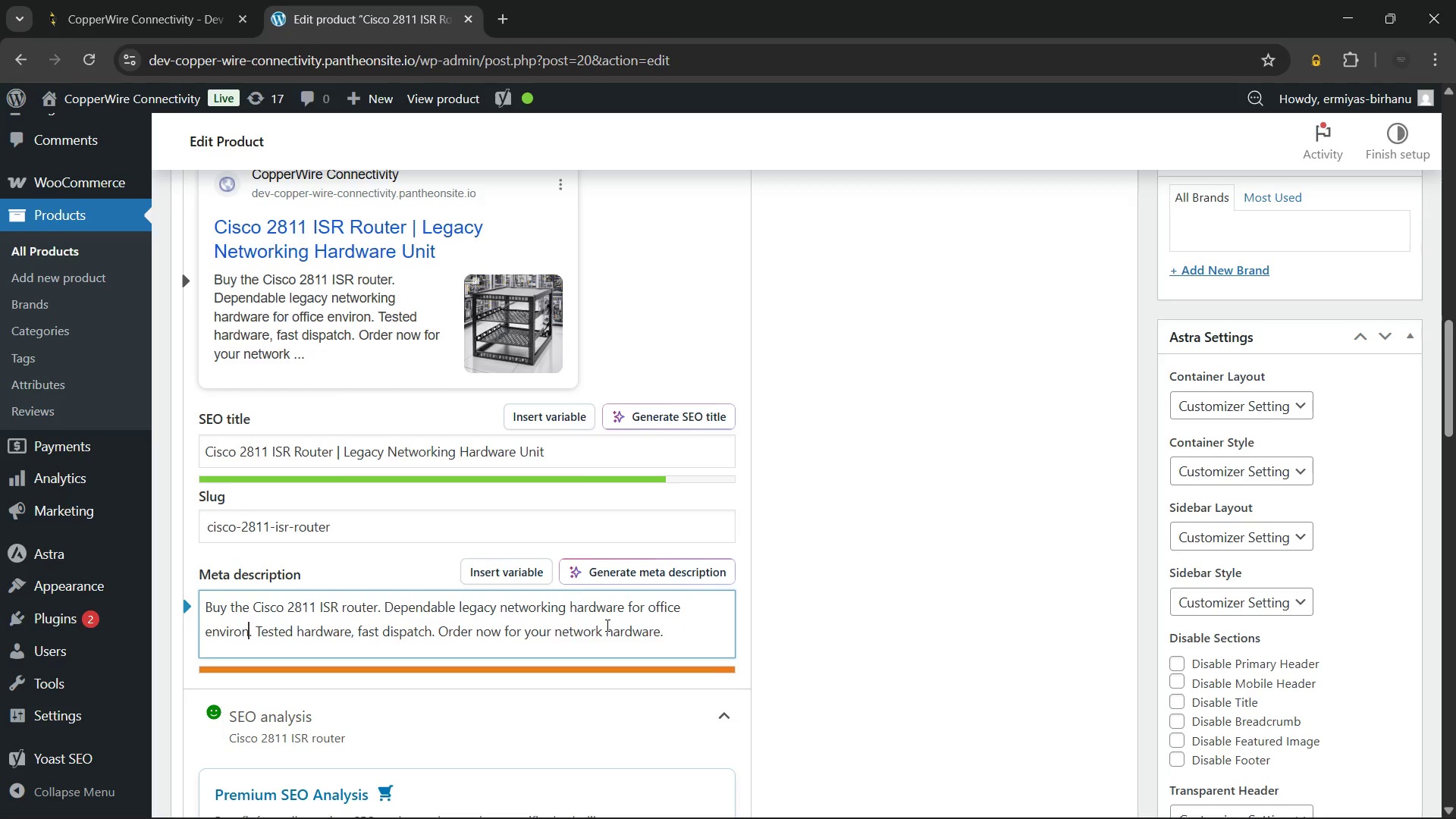 
key(Backspace)
 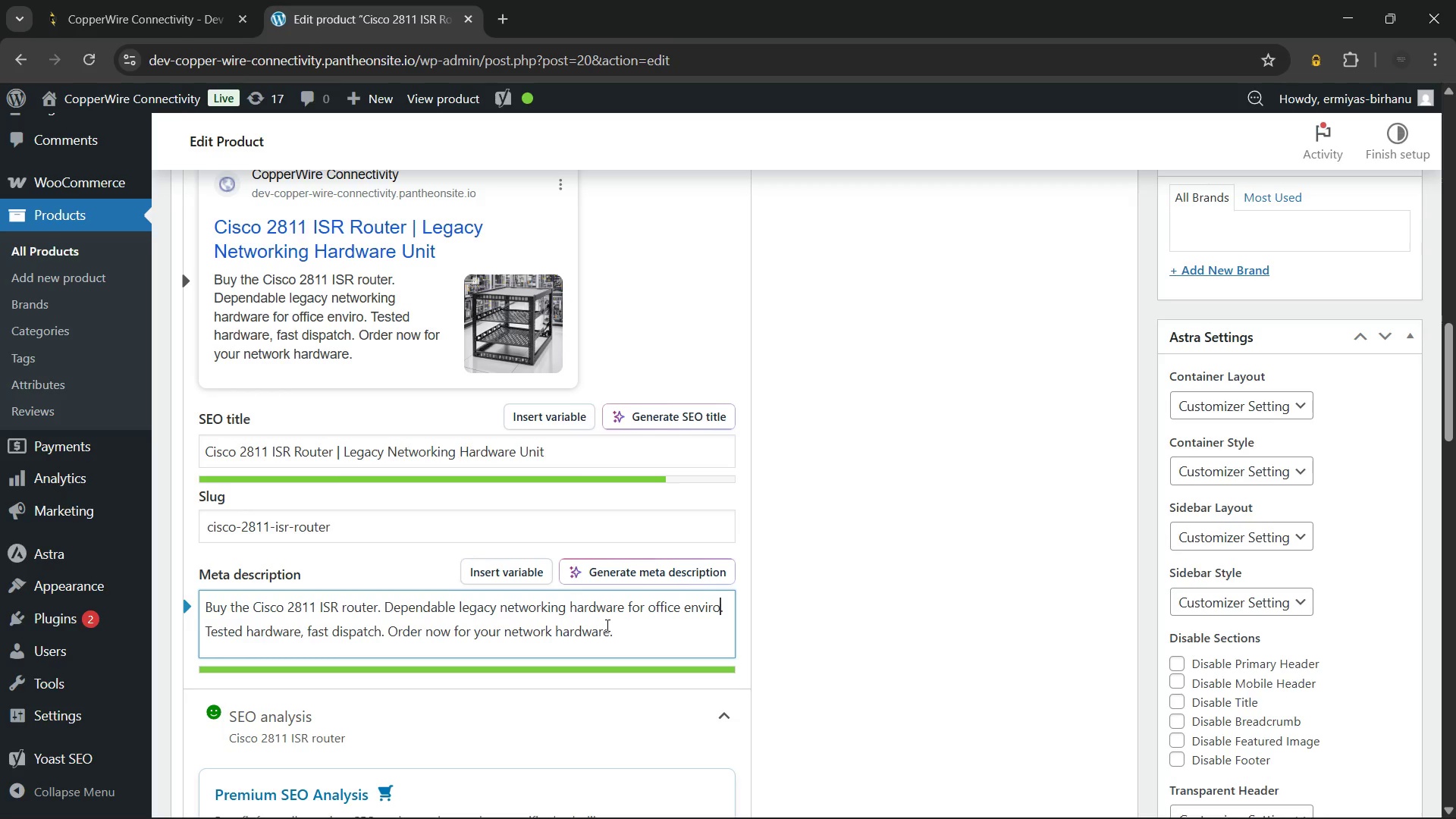 
key(Control+Z)
 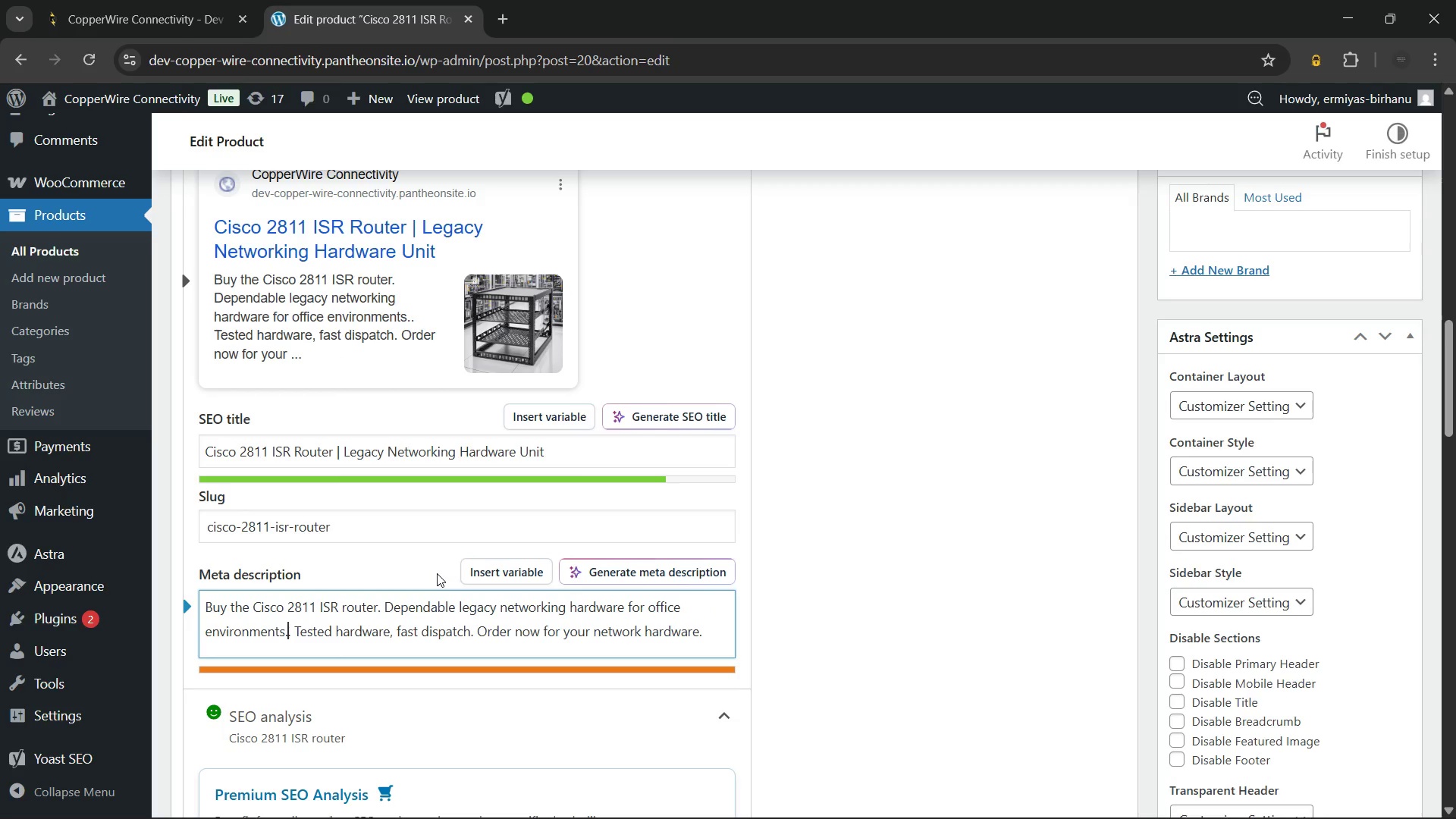 
key(Backspace)
 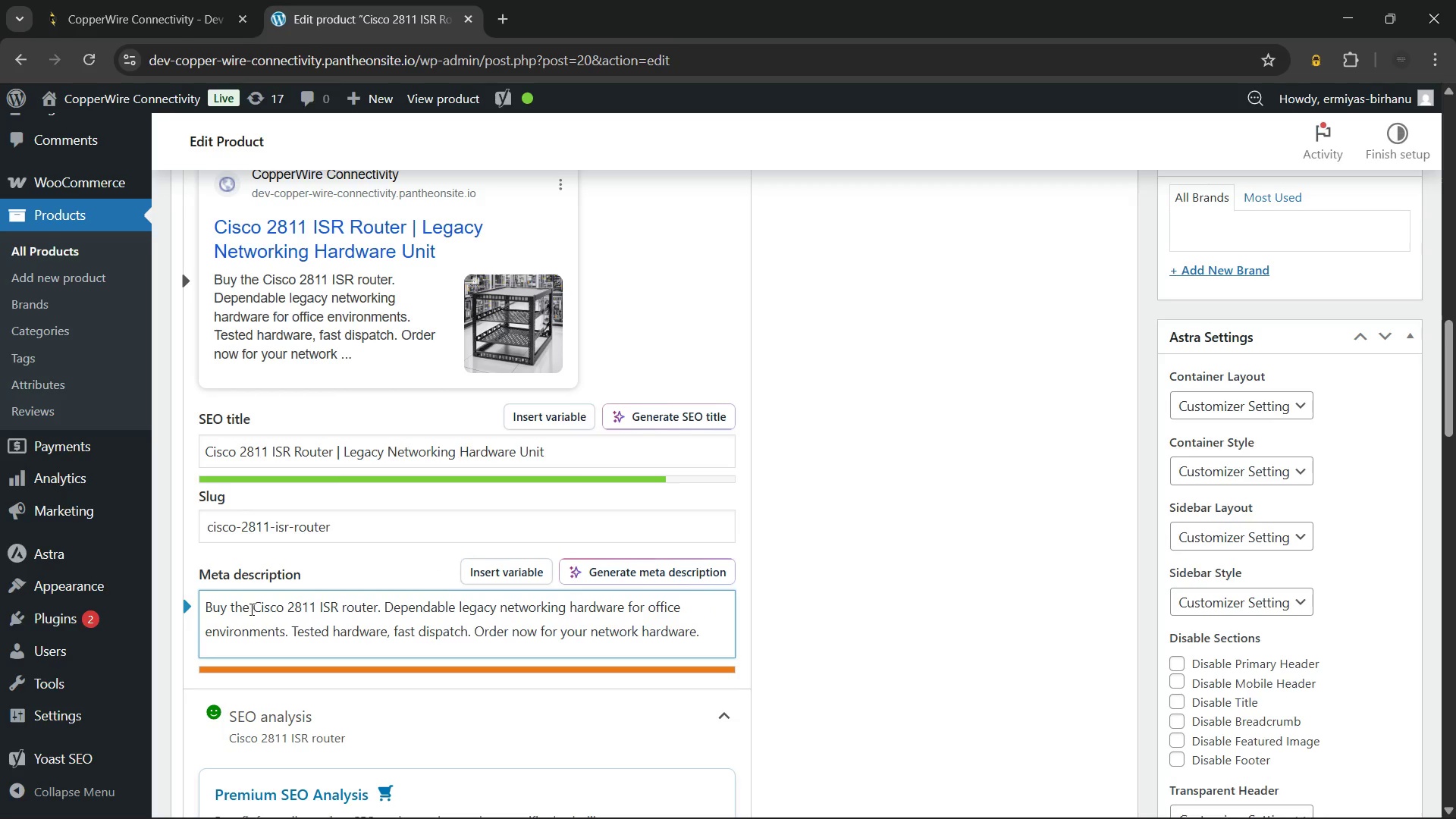 
left_click([253, 607])
 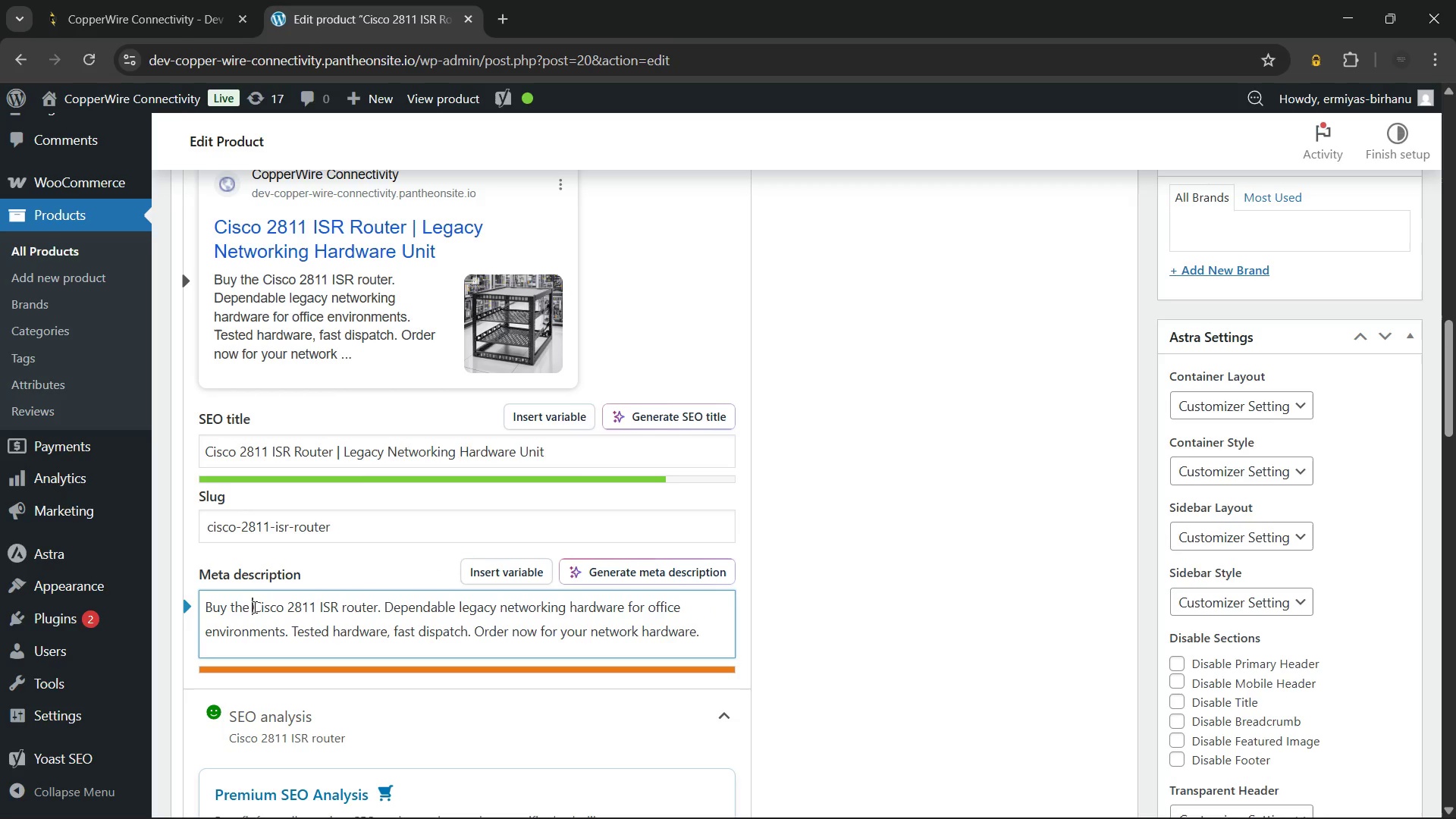 
key(Backspace)
 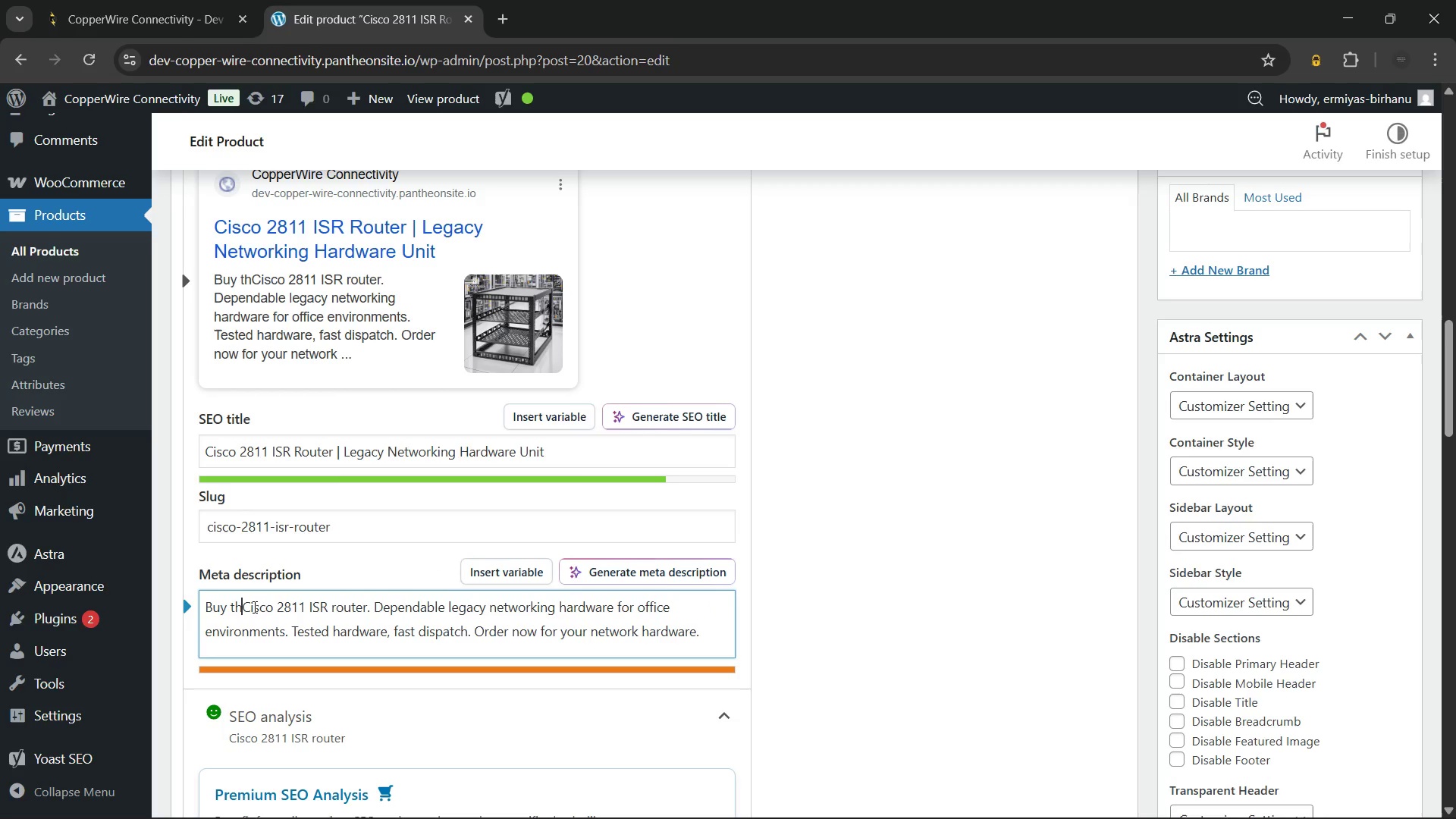 
key(Backspace)
 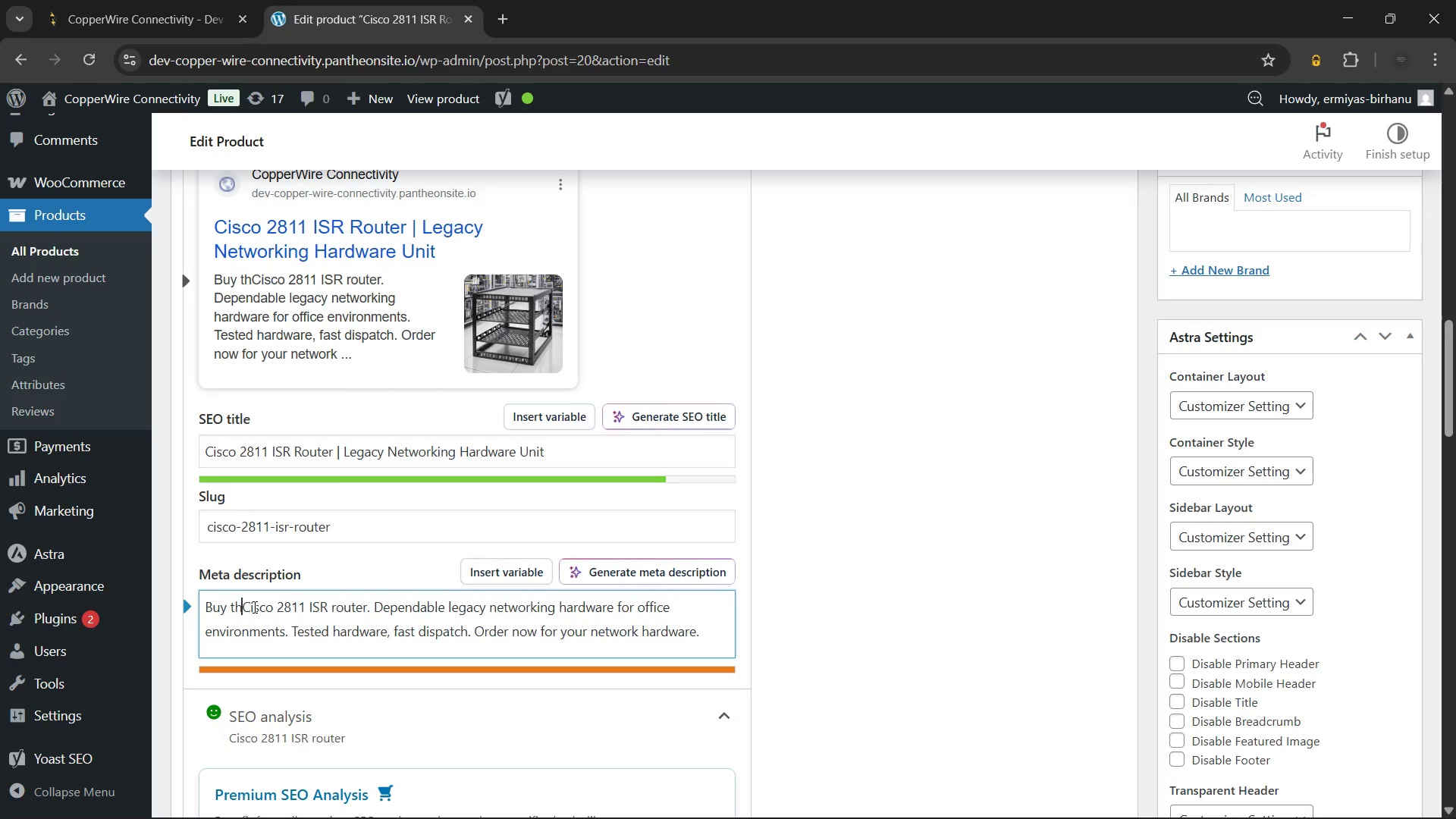 
key(Backspace)
 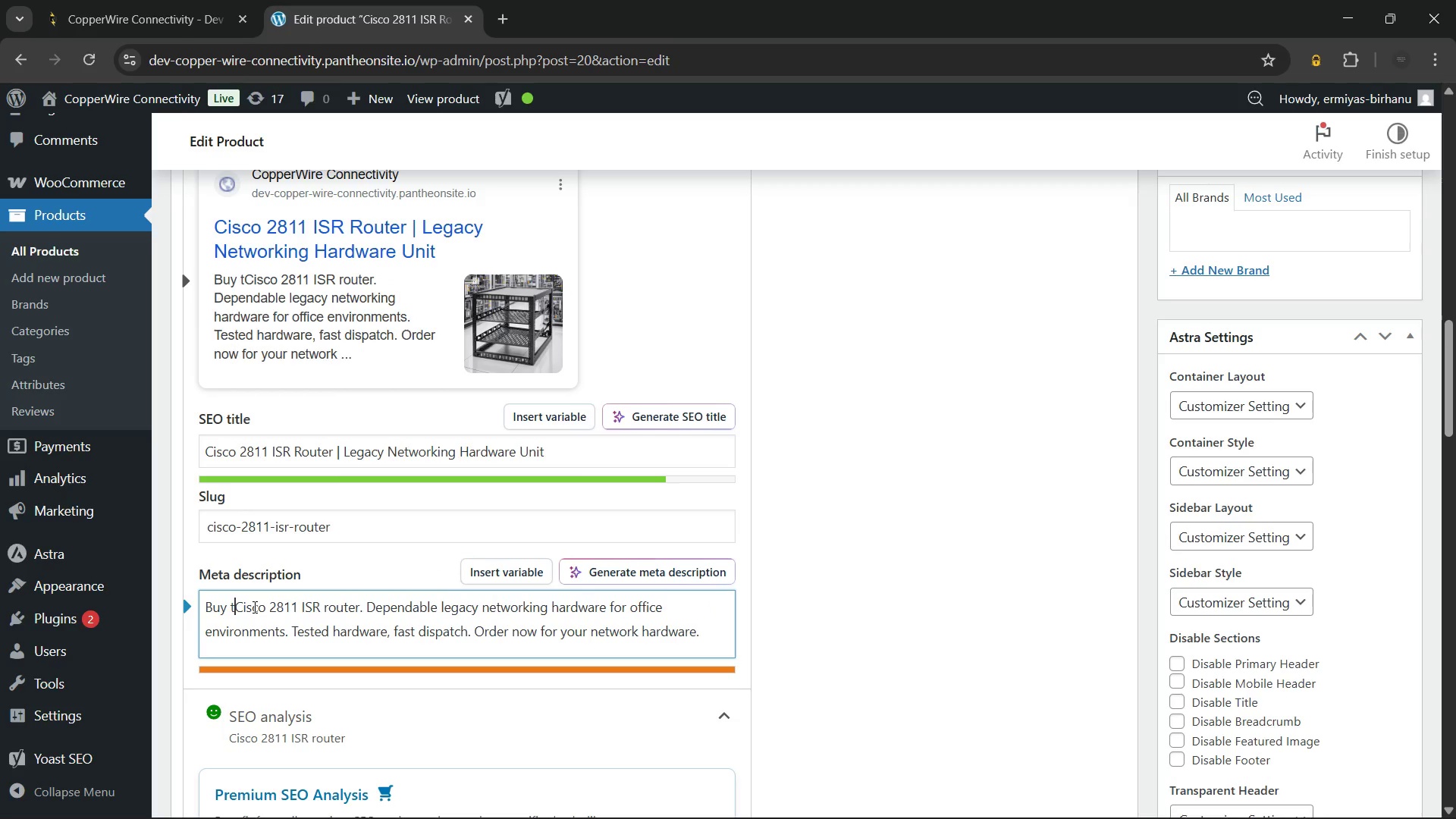 
key(Backspace)
 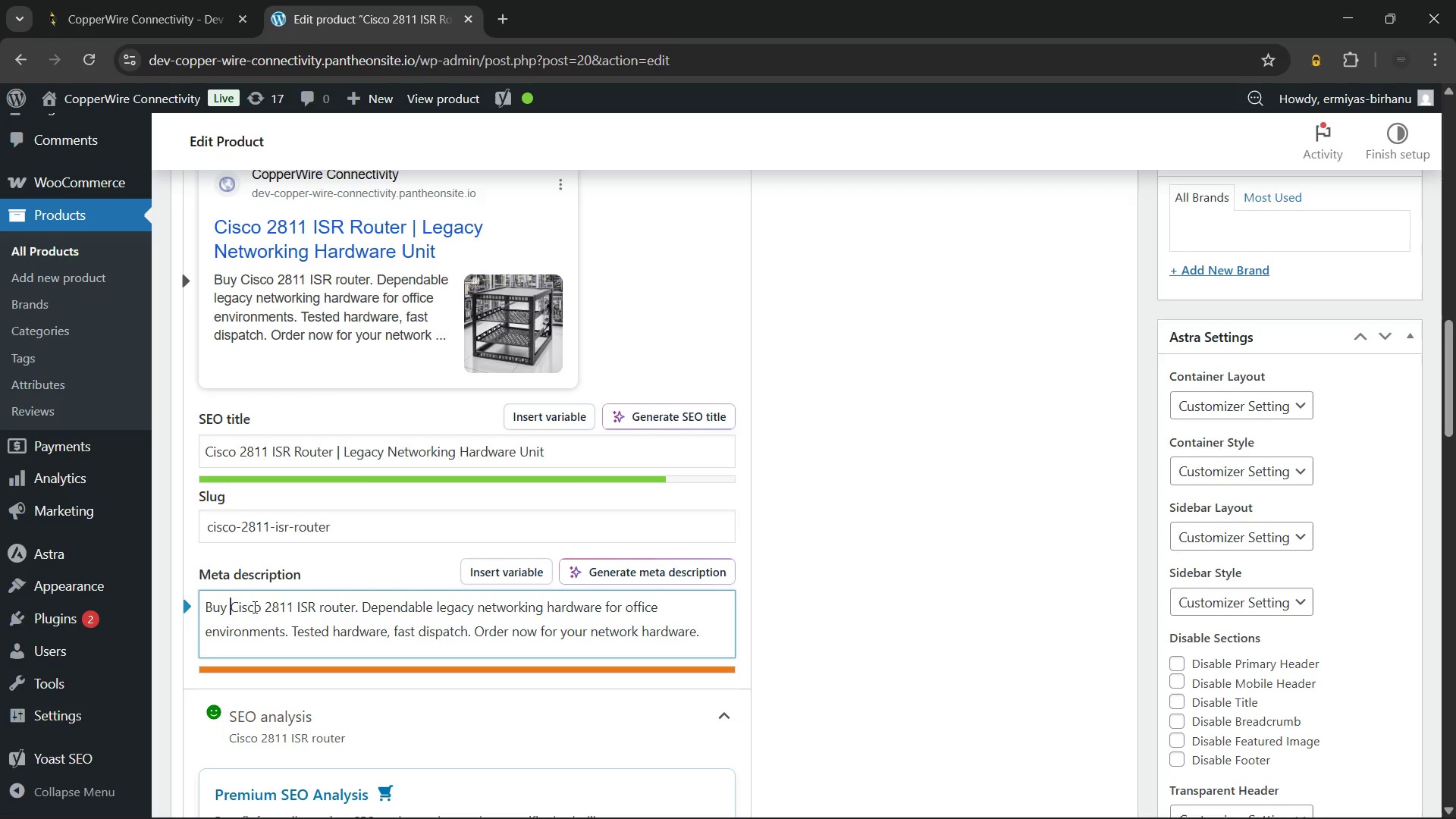 
key(Backspace)
 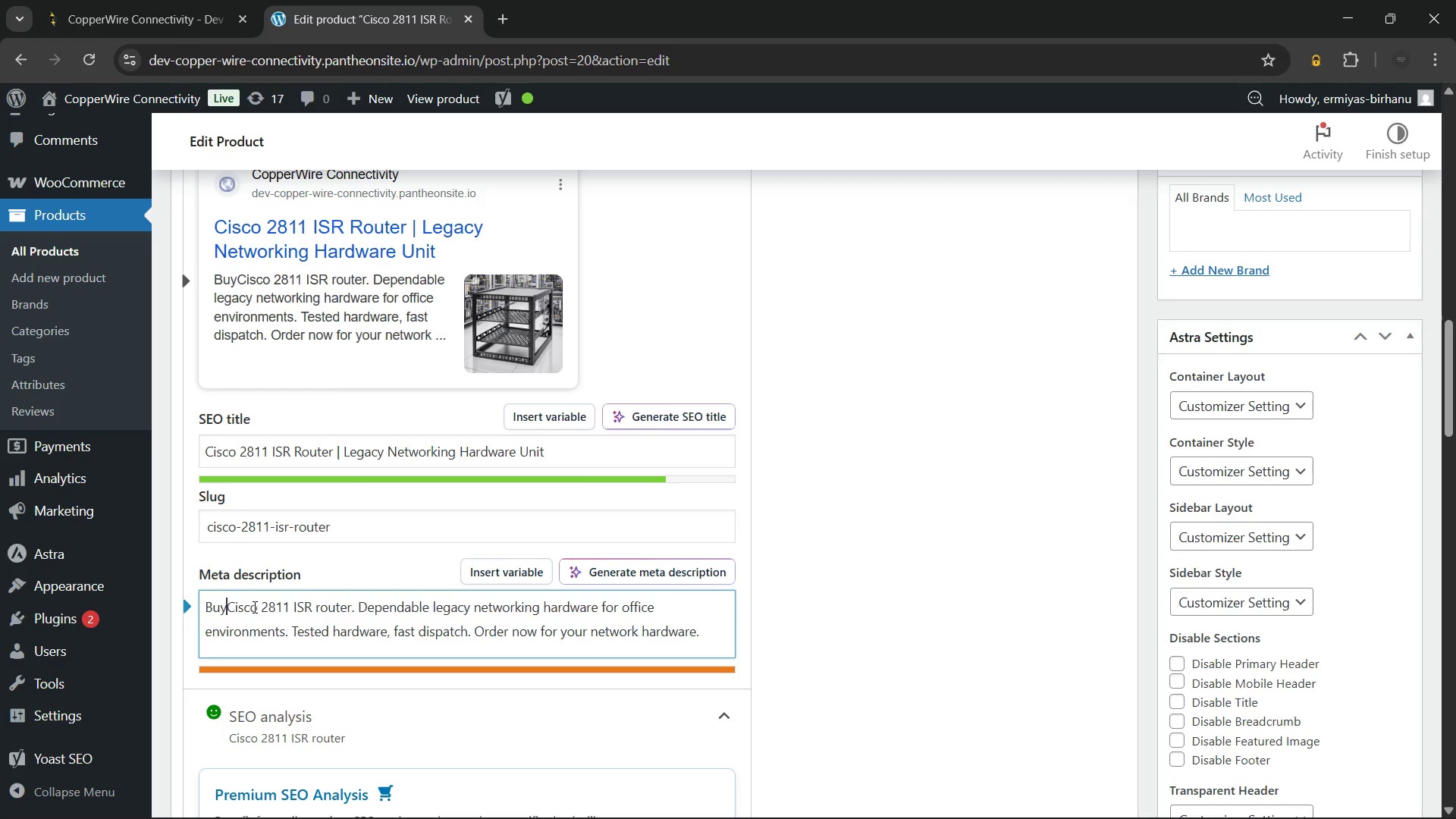 
key(Backspace)
 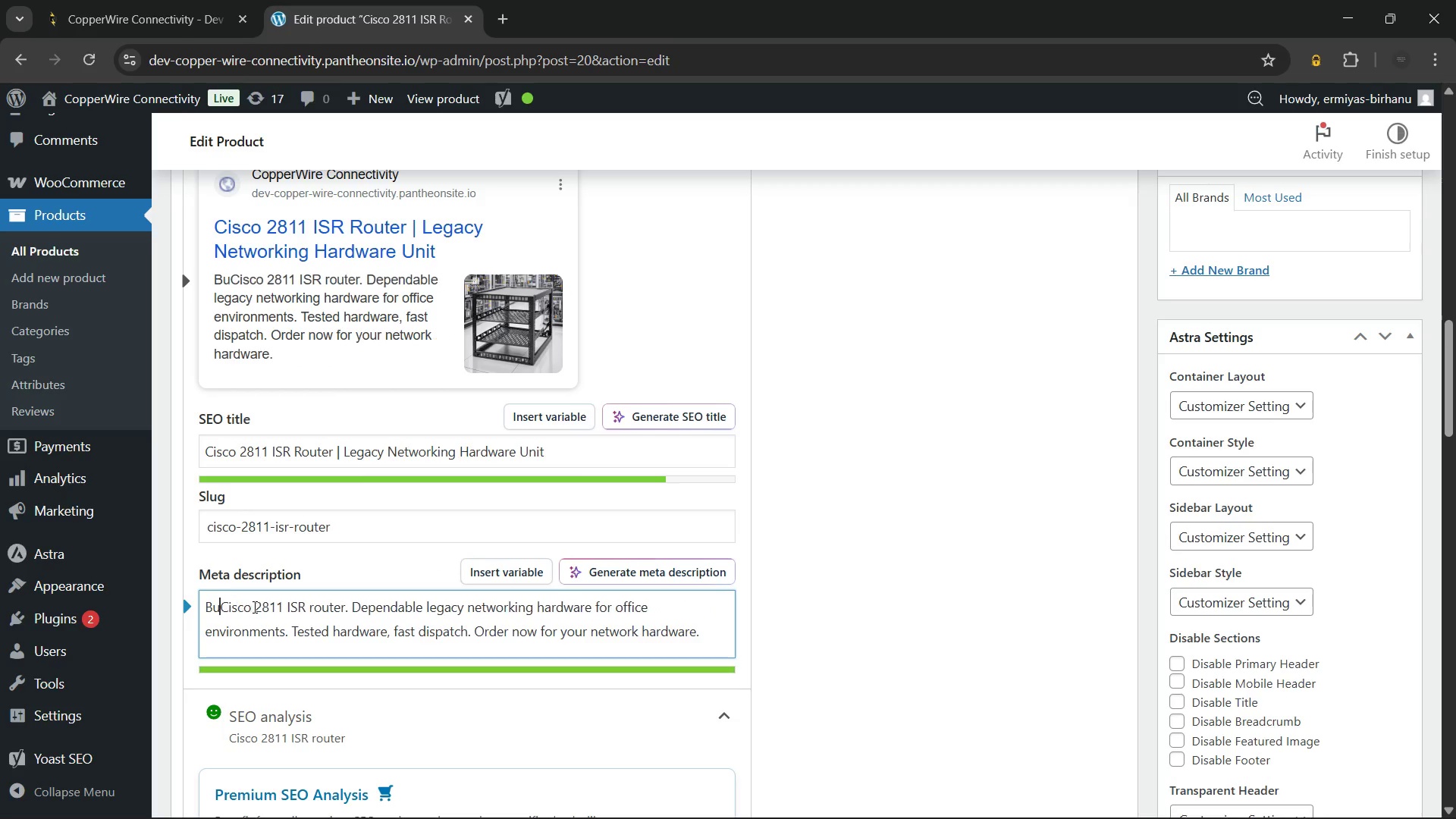 
key(Backspace)
 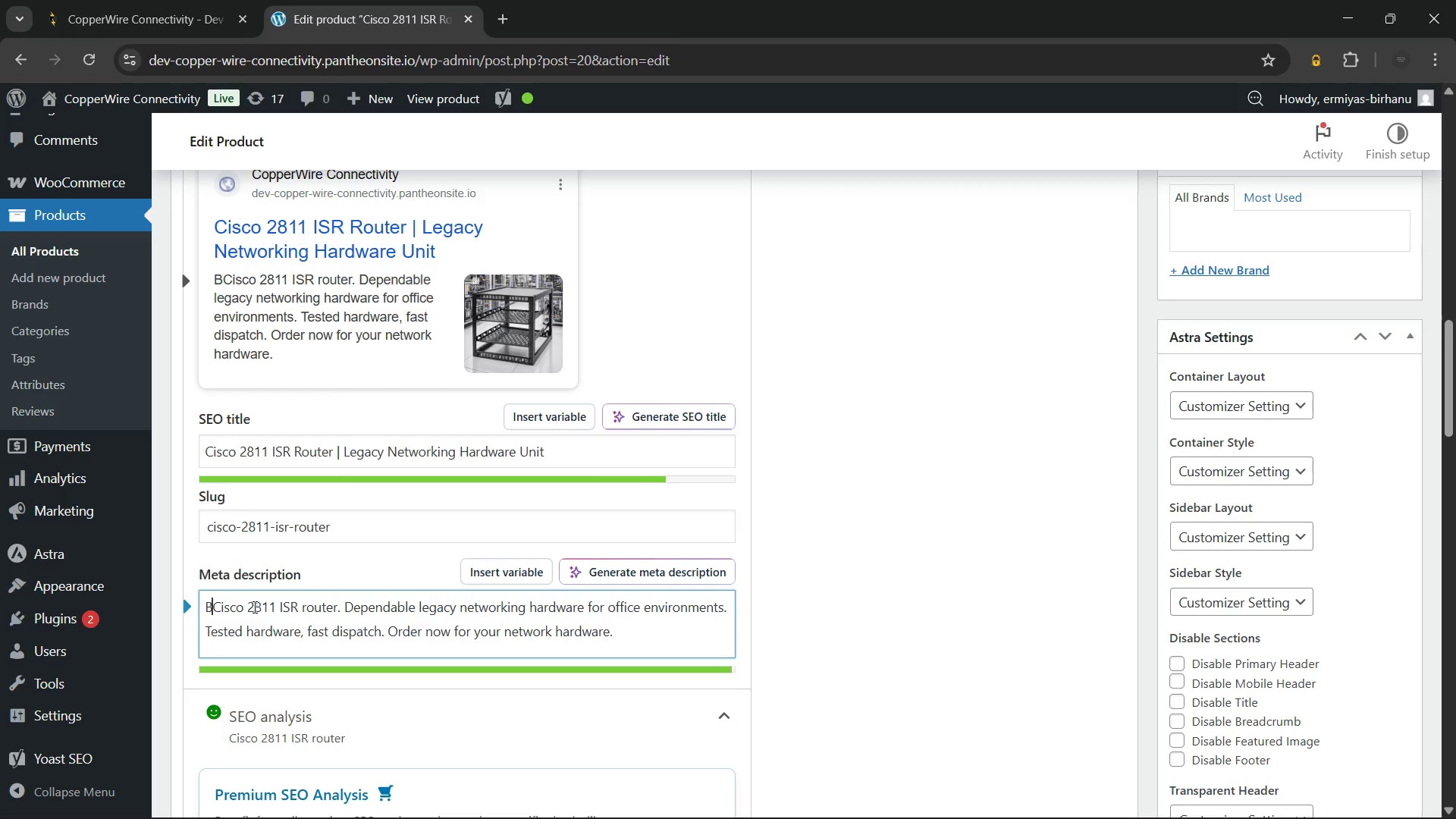 
key(Backspace)
 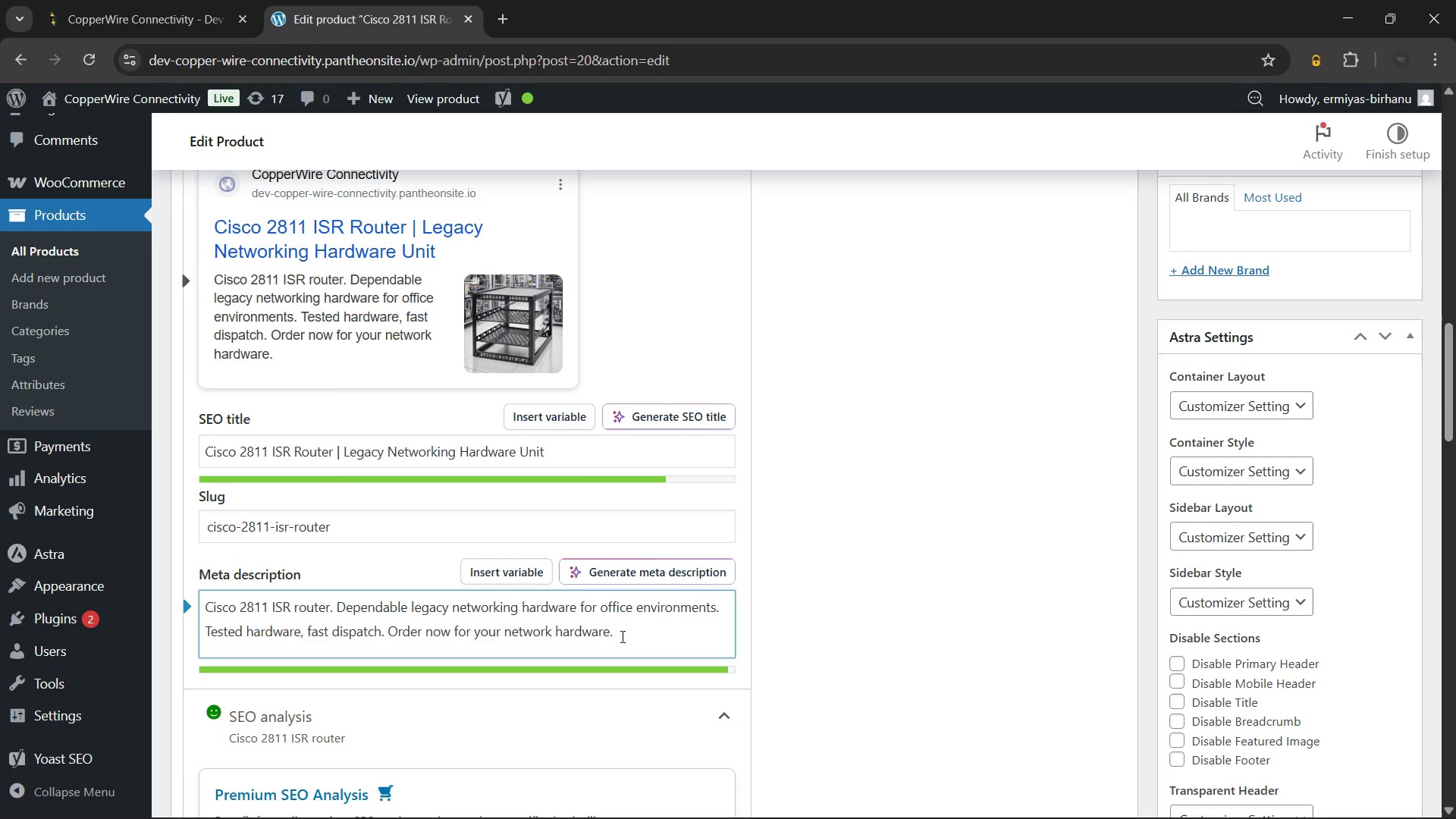 
left_click([634, 632])
 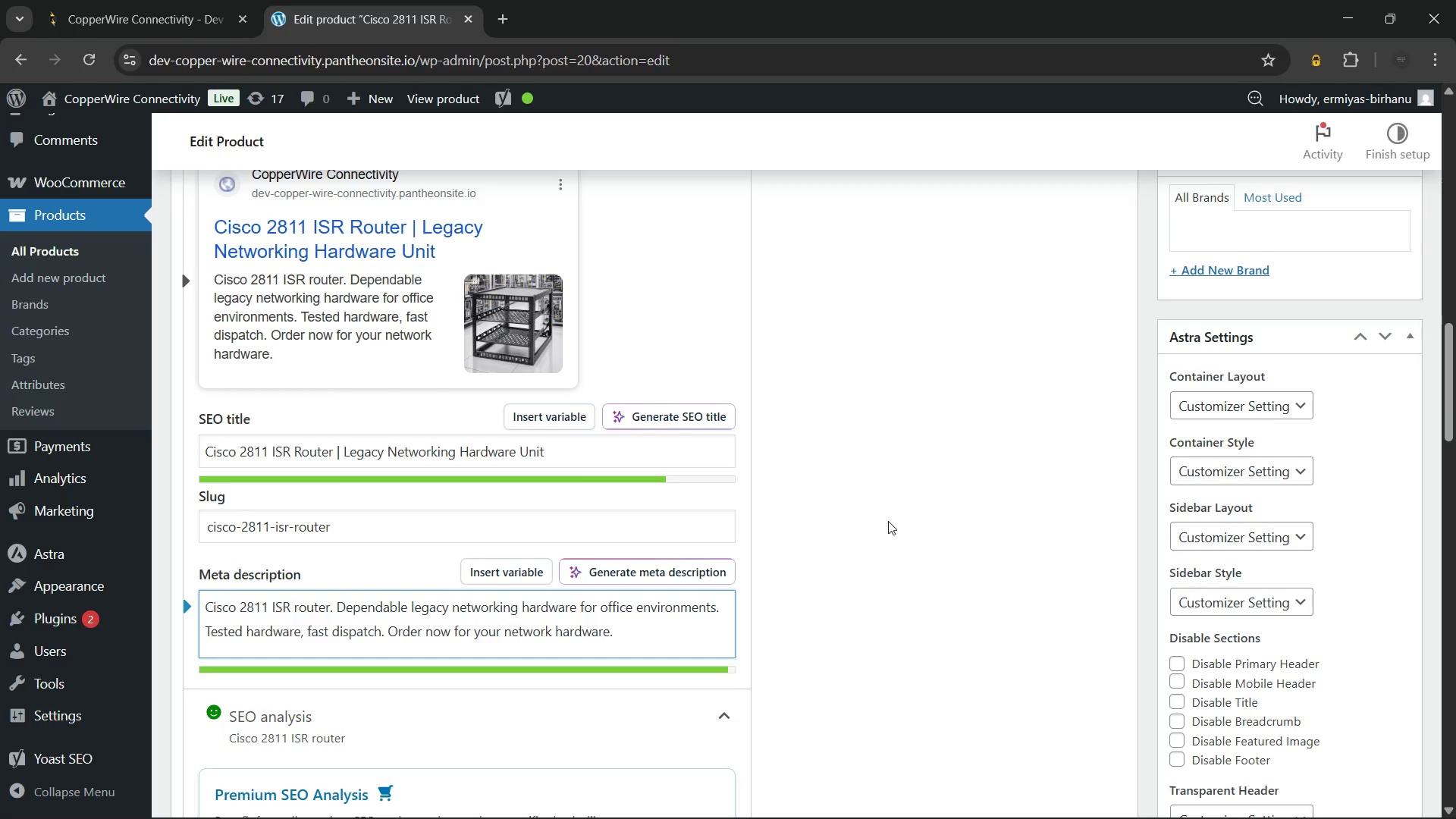 
left_click([888, 521])
 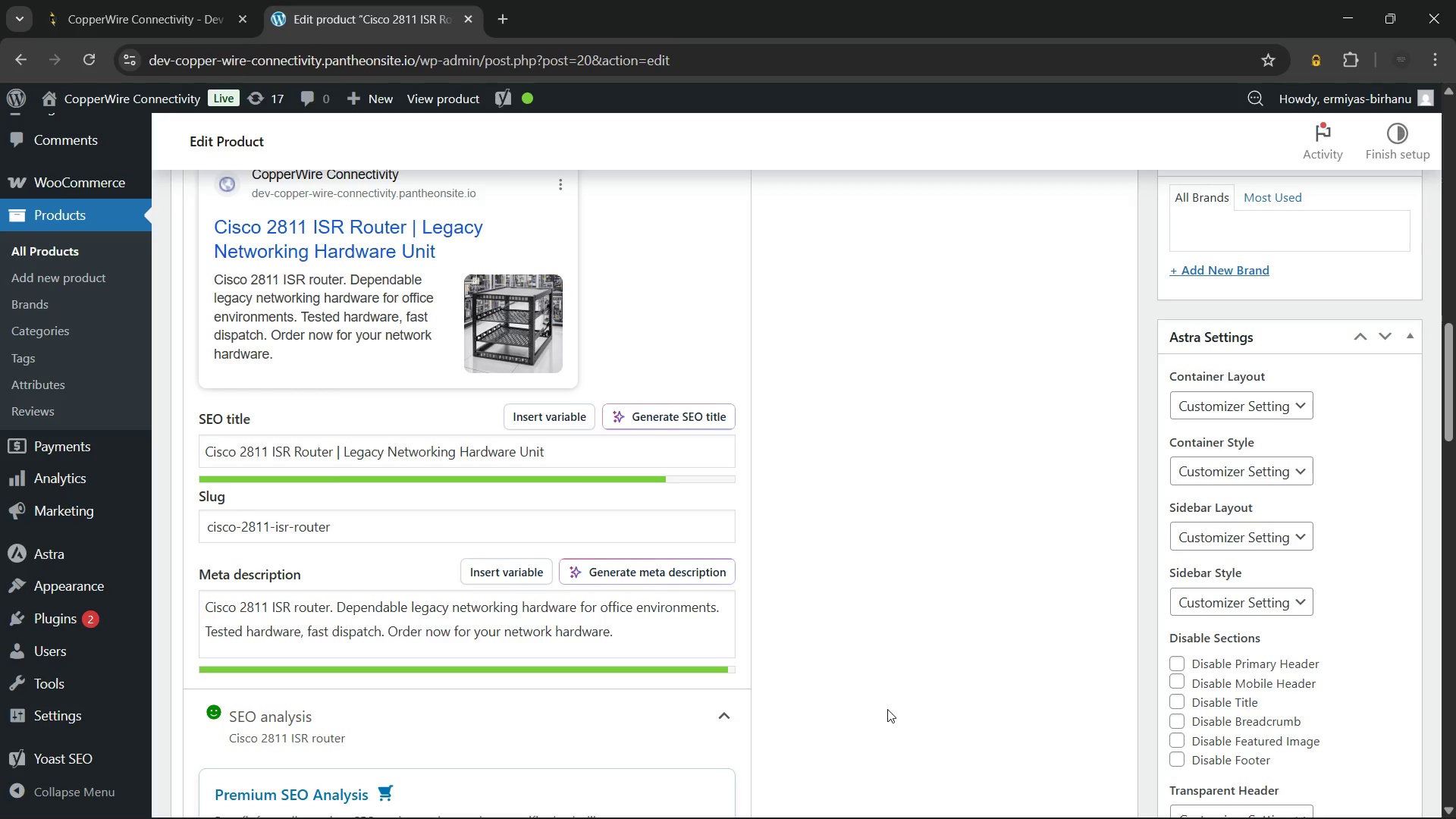 
mouse_move([696, 783])
 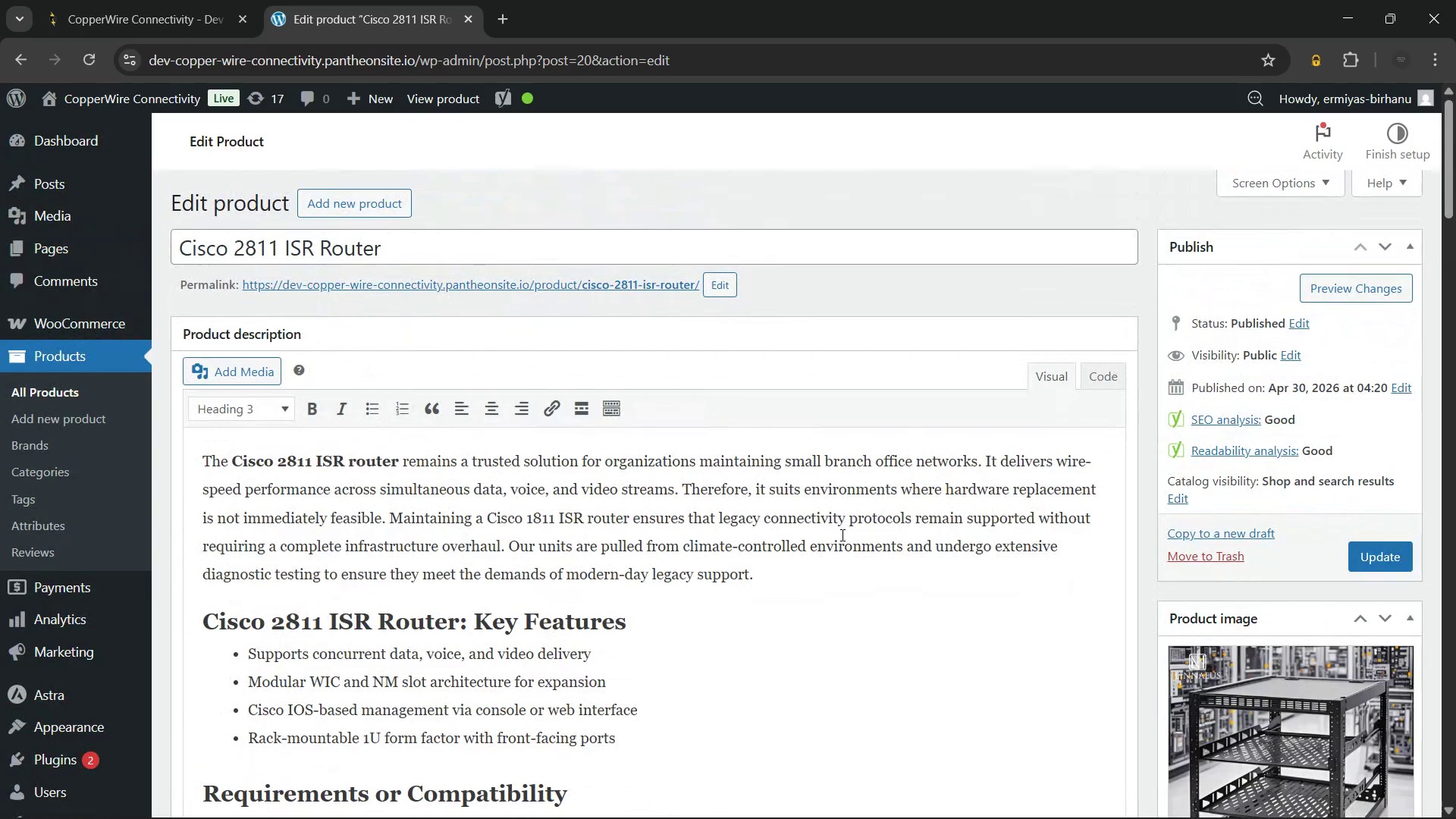 
wait(29.78)
 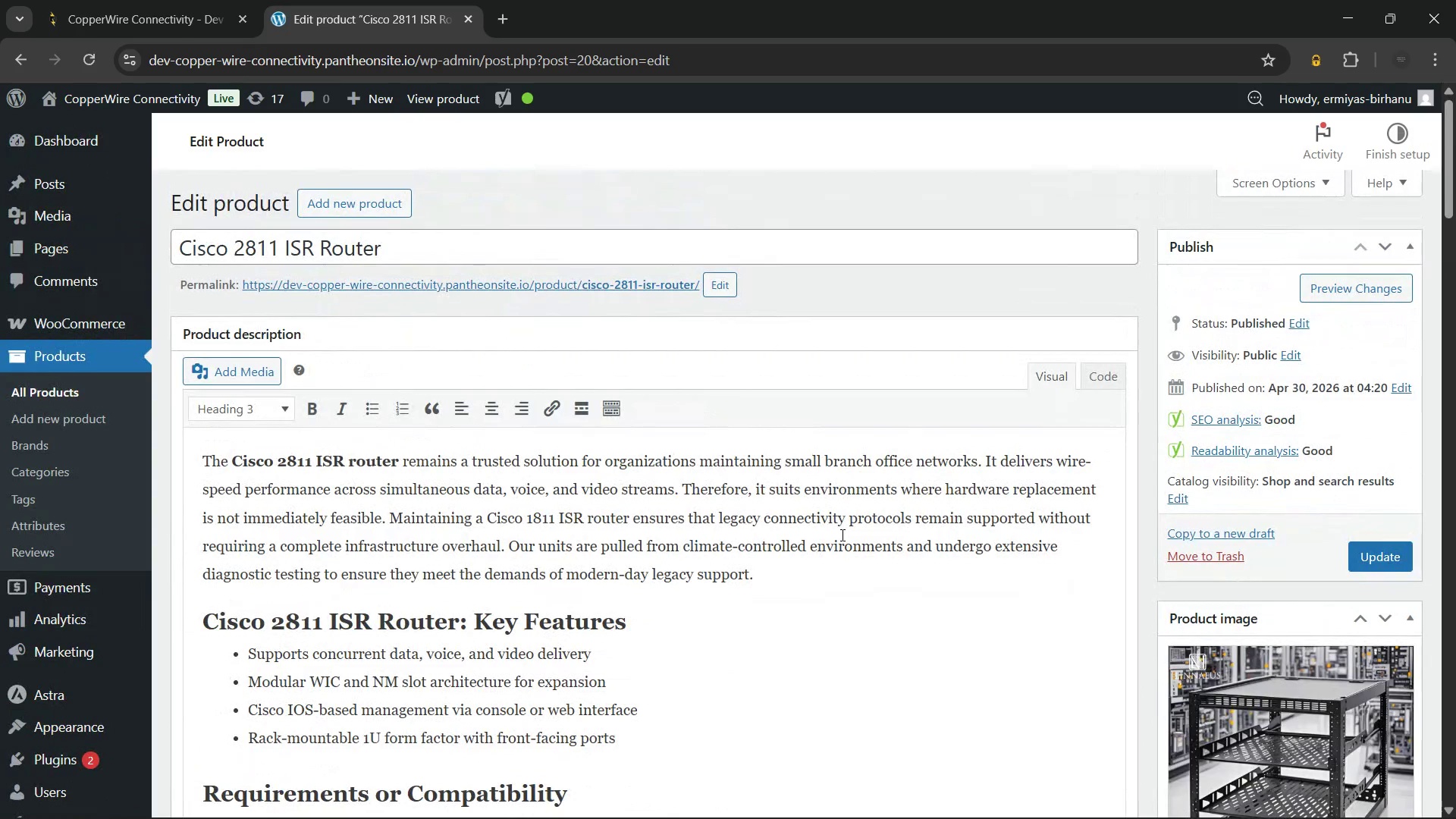 
left_click([818, 582])
 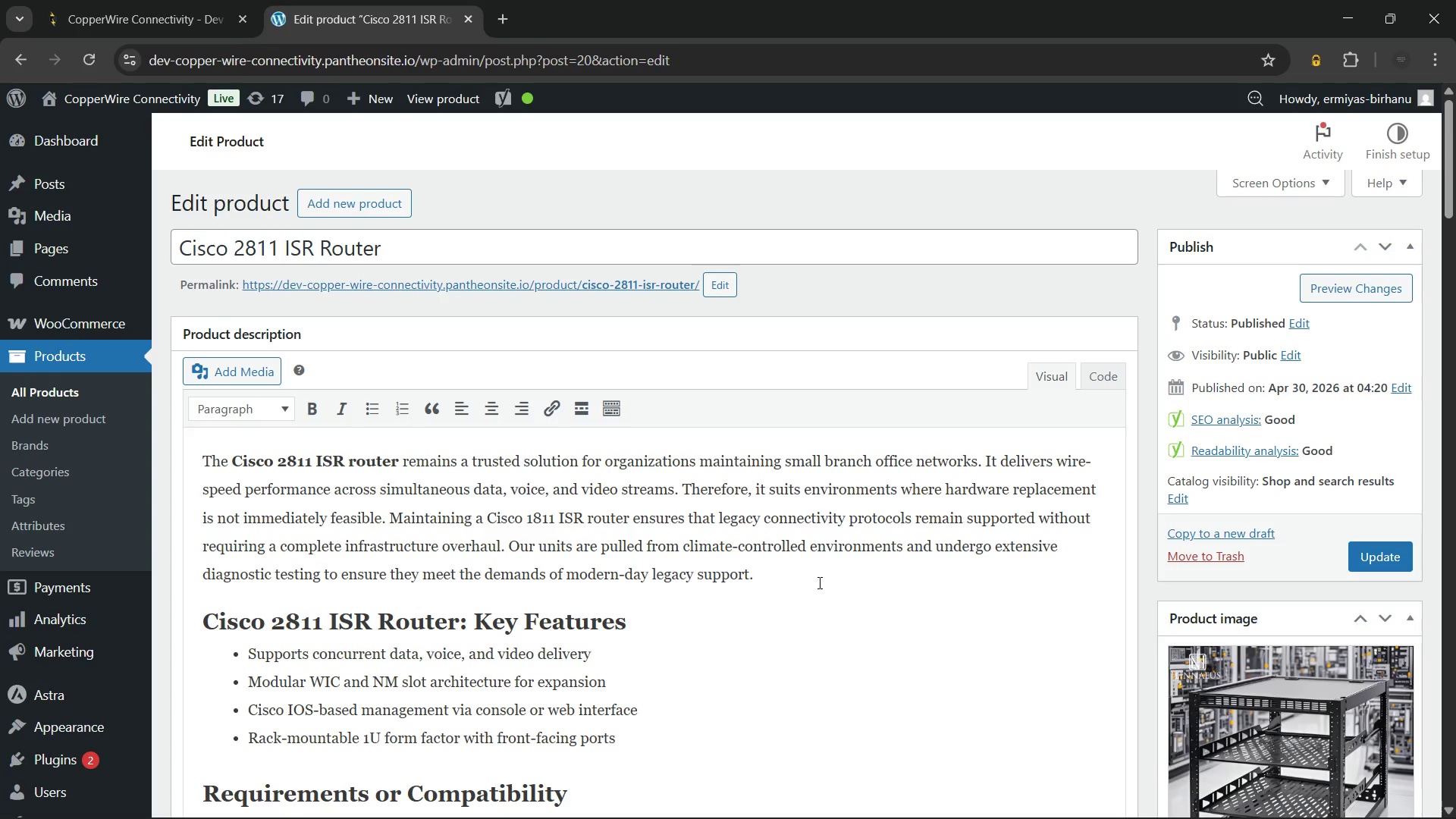 
scroll: coordinate [818, 582], scroll_direction: down, amount: 3.0
 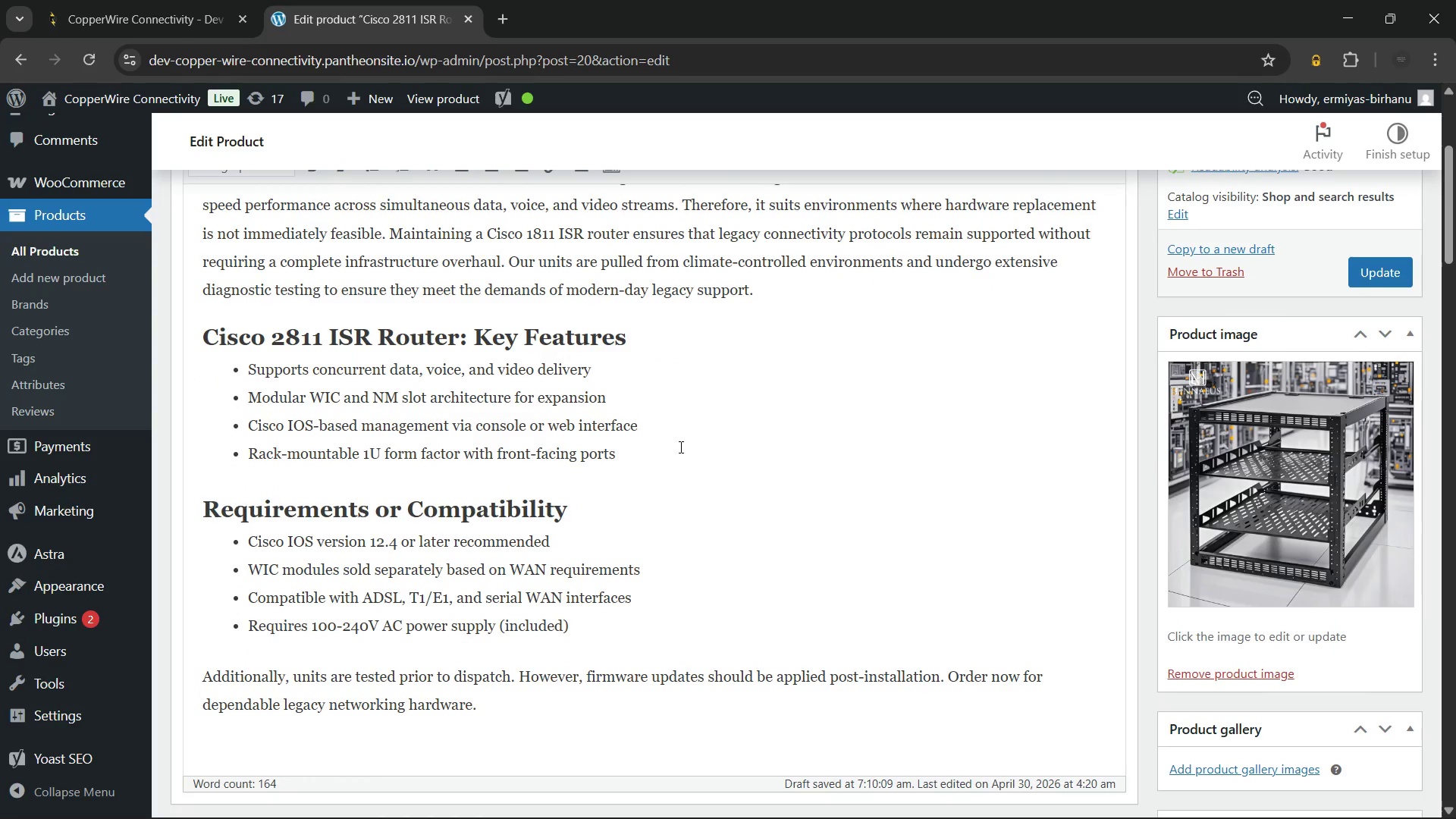 
left_click([679, 447])
 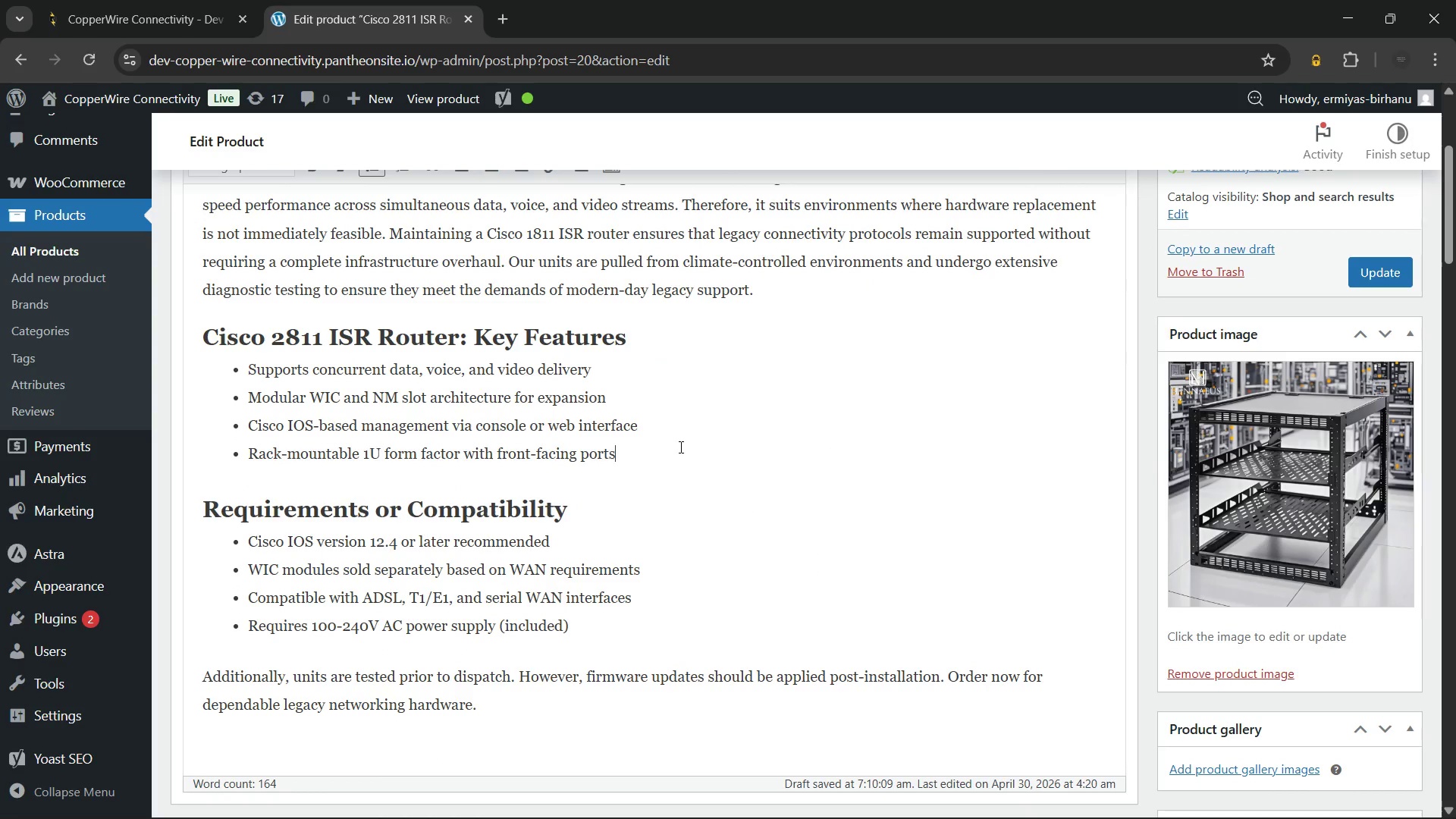 
scroll: coordinate [679, 447], scroll_direction: up, amount: 2.0
 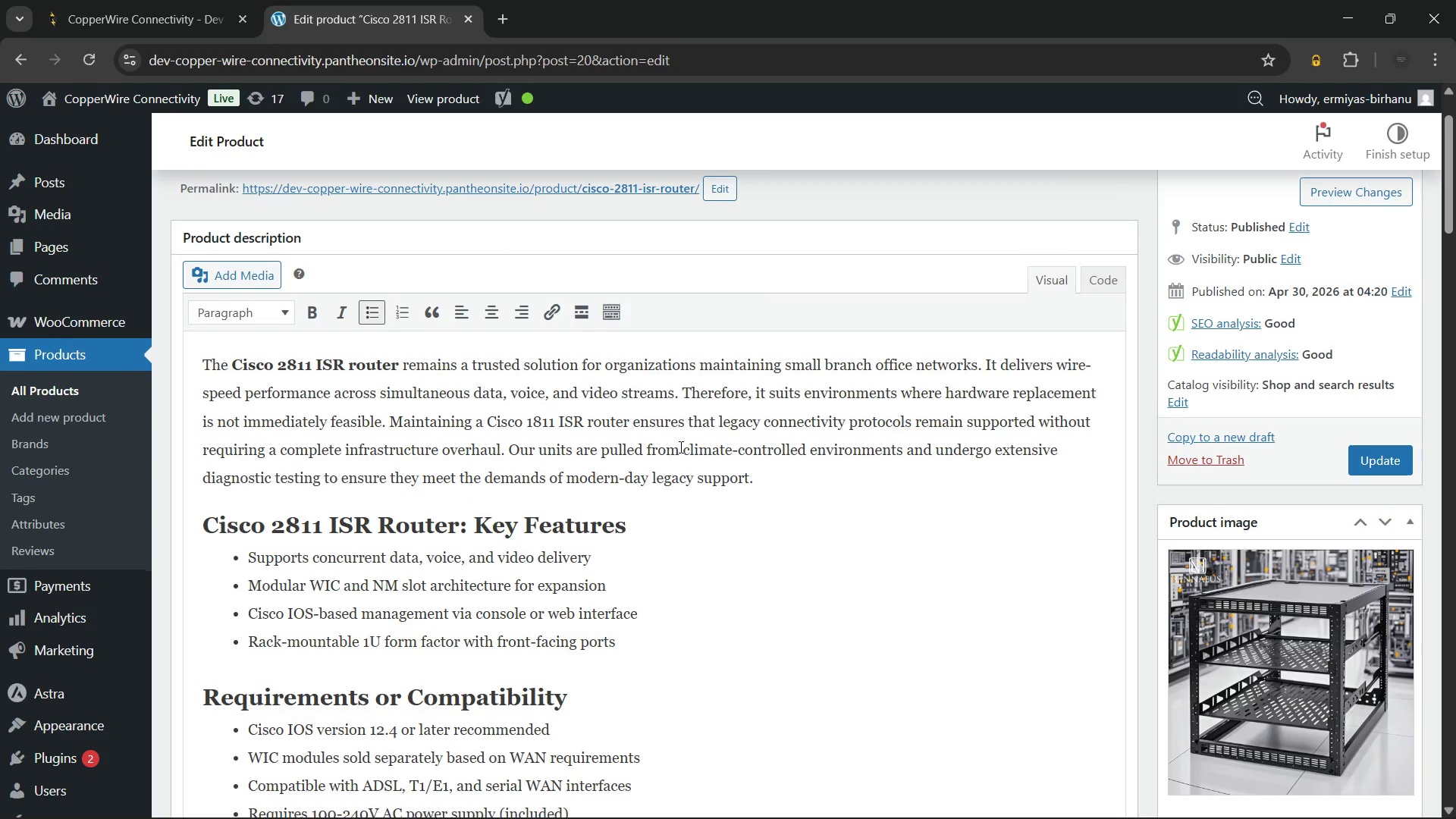 
scroll: coordinate [679, 447], scroll_direction: down, amount: 3.0
 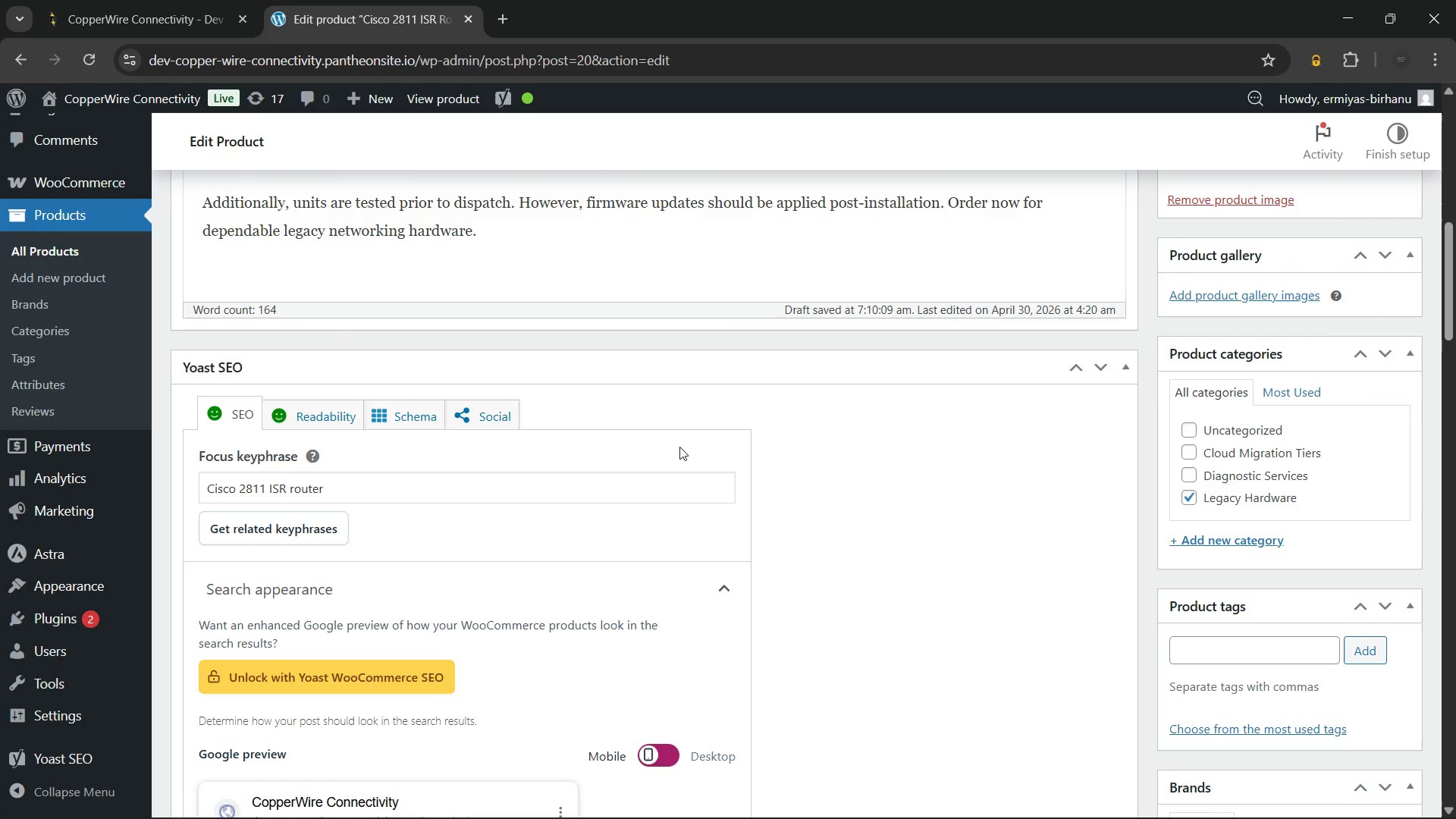 
scroll: coordinate [910, 425], scroll_direction: up, amount: 10.0
 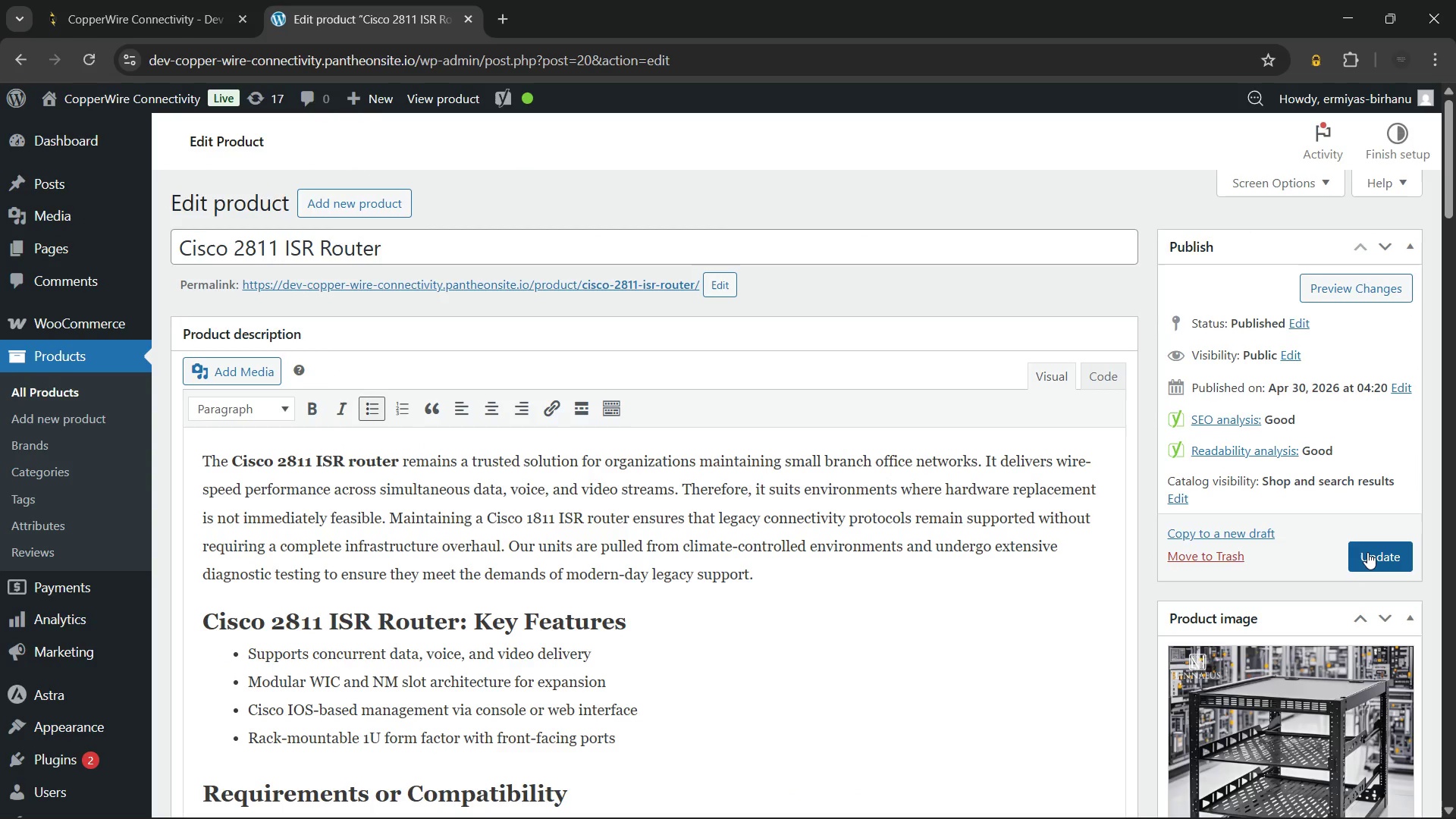 
left_click([1367, 552])
 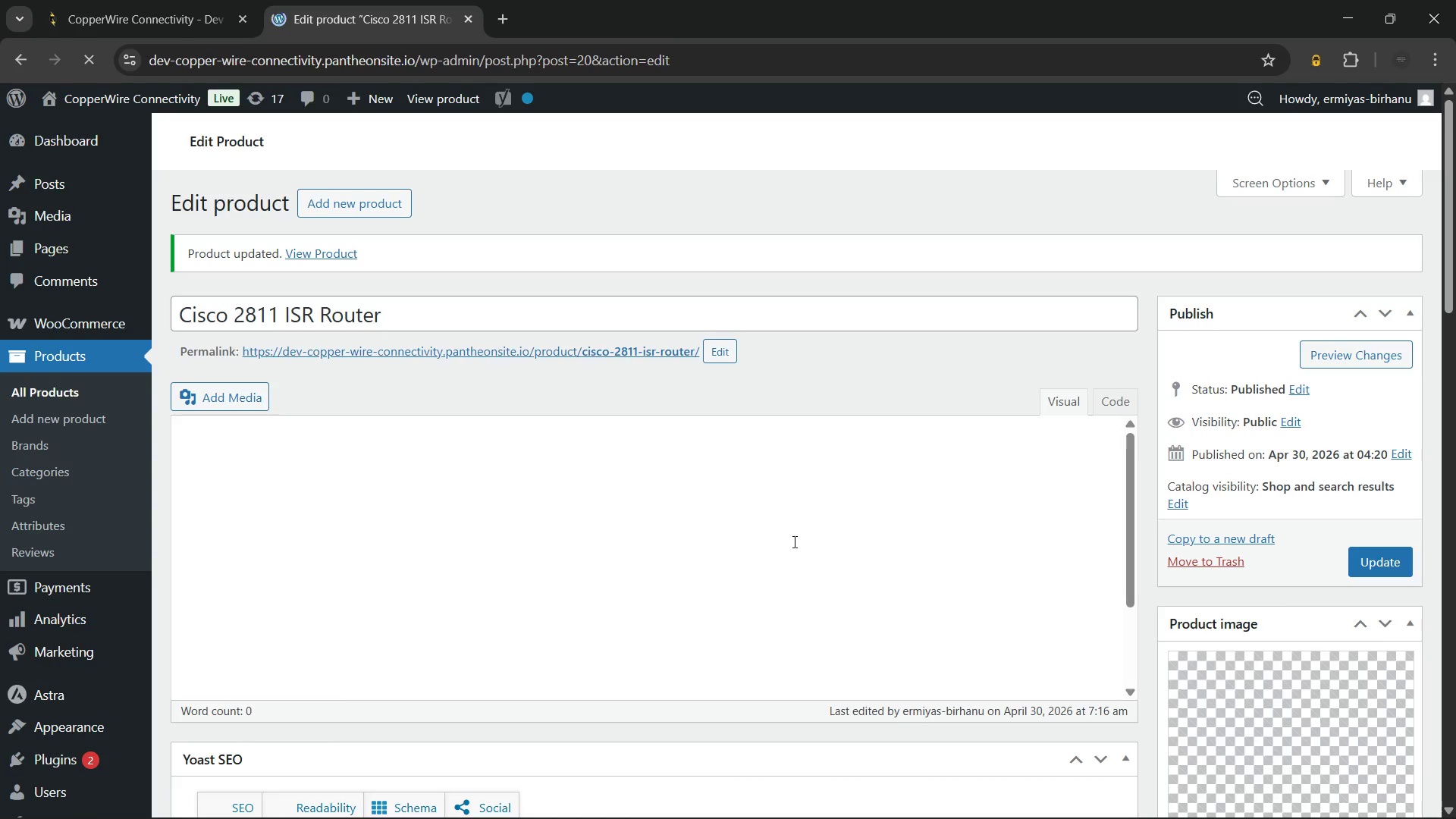 
wait(23.02)
 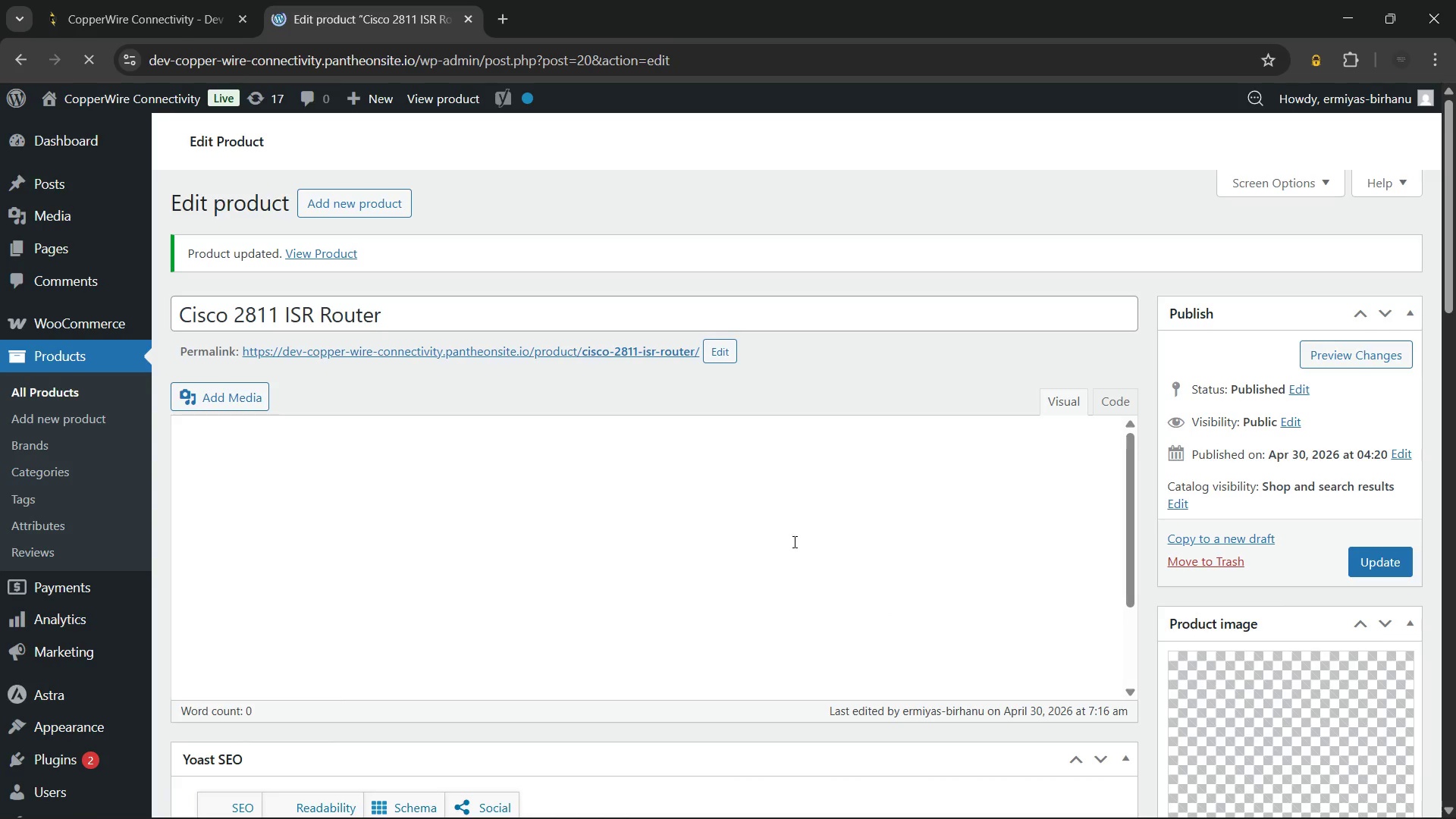 
scroll: coordinate [674, 460], scroll_direction: down, amount: 5.0
 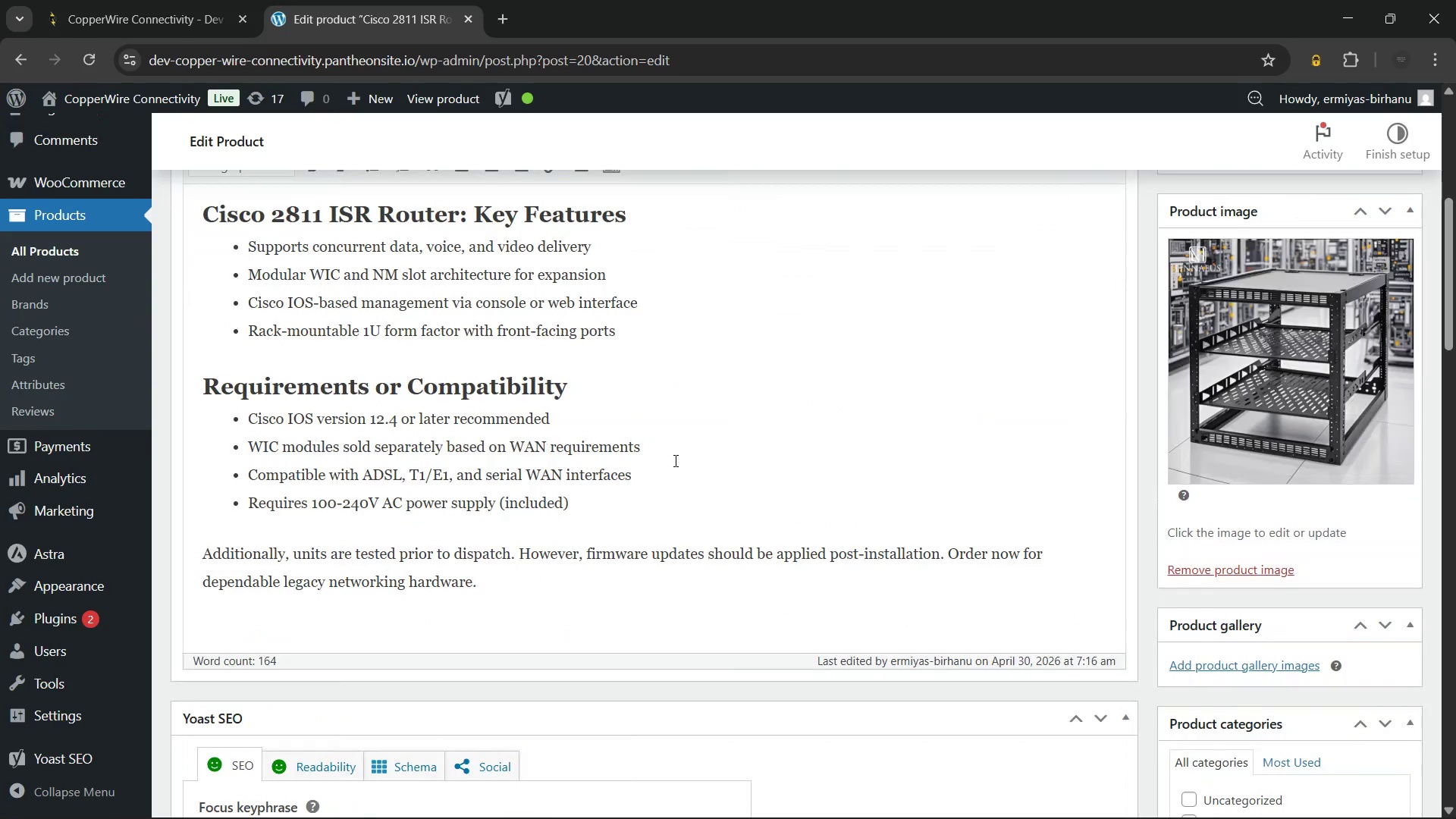 
scroll: coordinate [674, 460], scroll_direction: up, amount: 8.0
 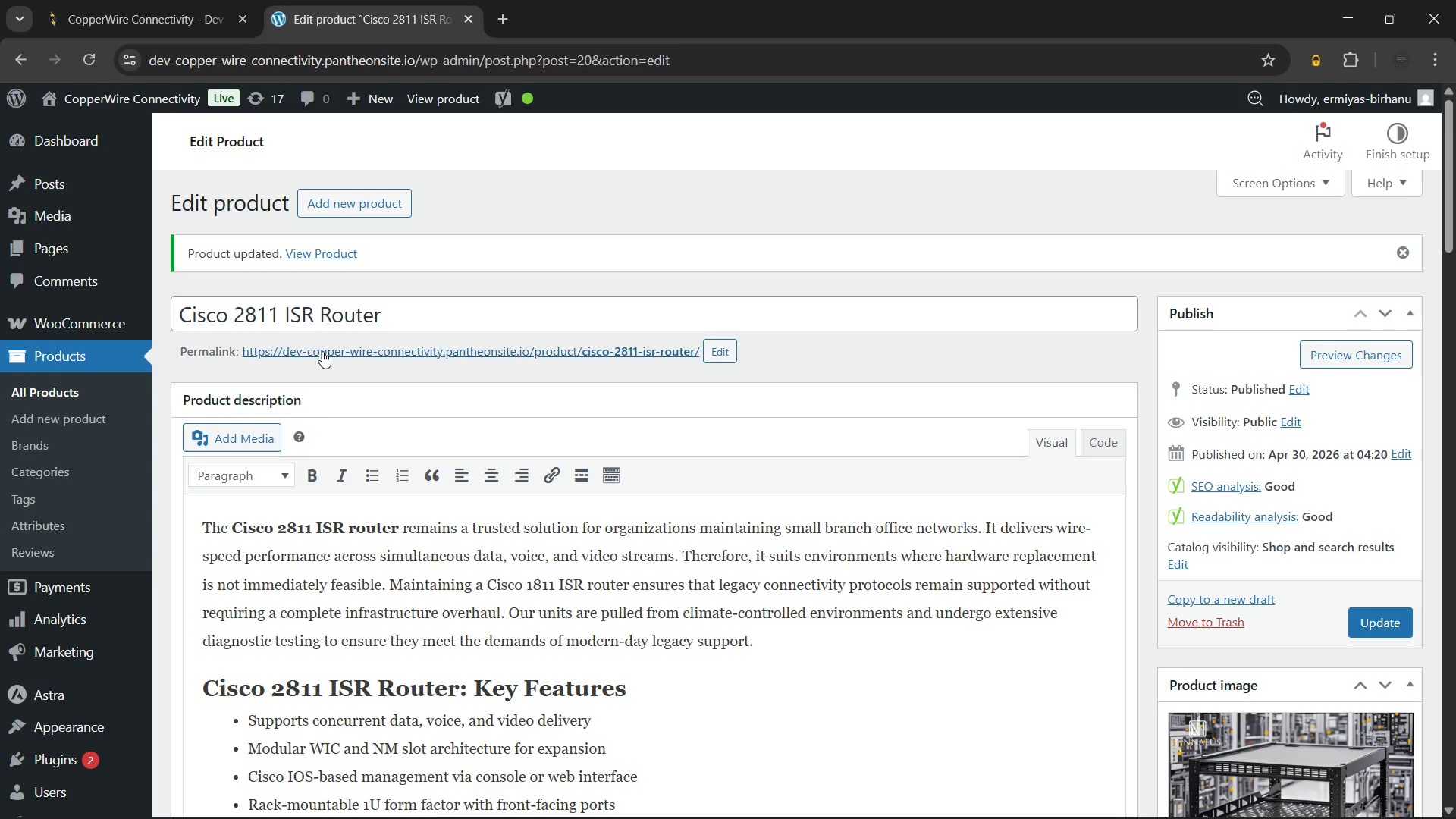 
hold_key(key=ControlLeft, duration=0.86)
left_click([322, 351])
 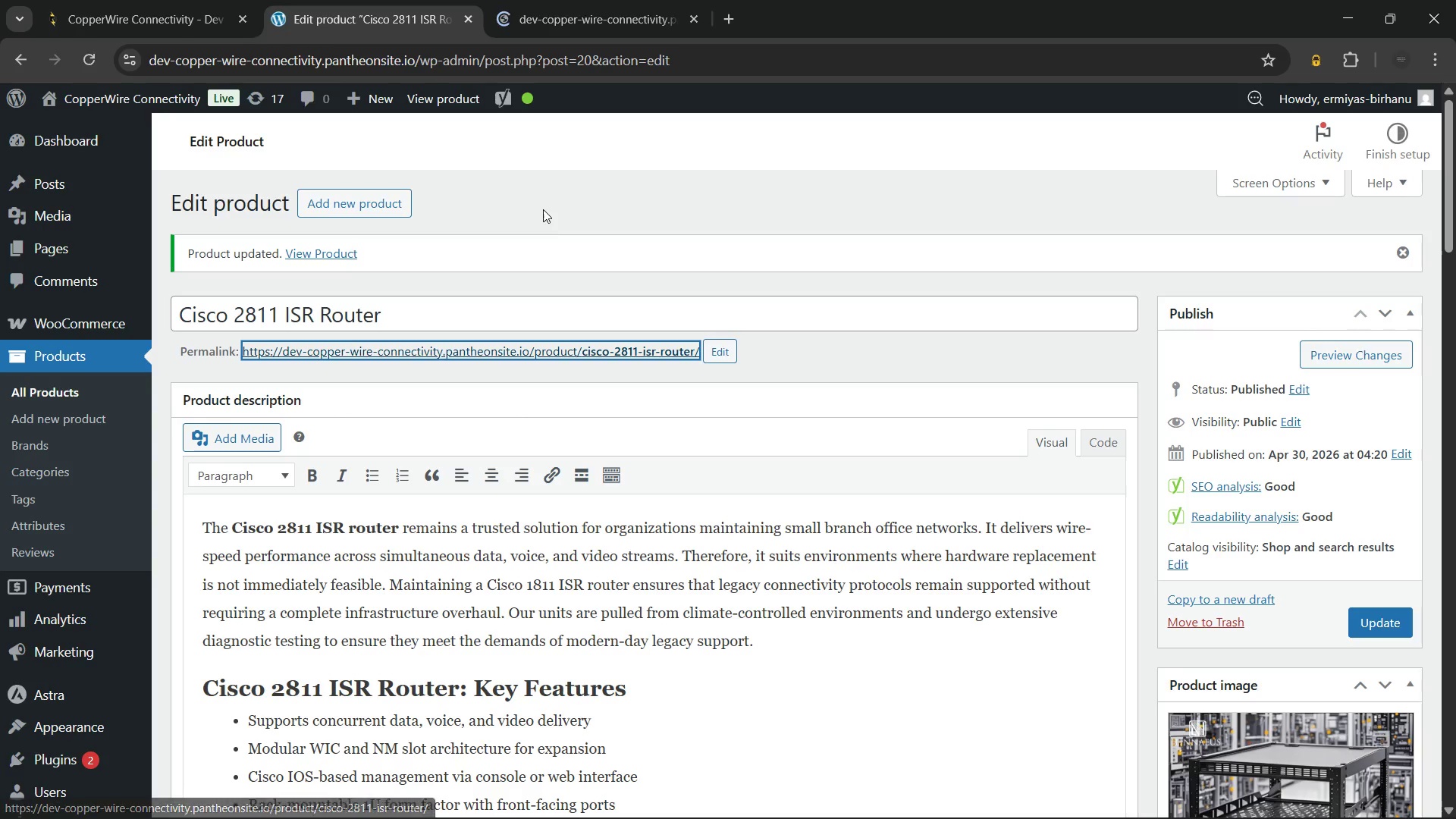 
left_click([543, 209])
 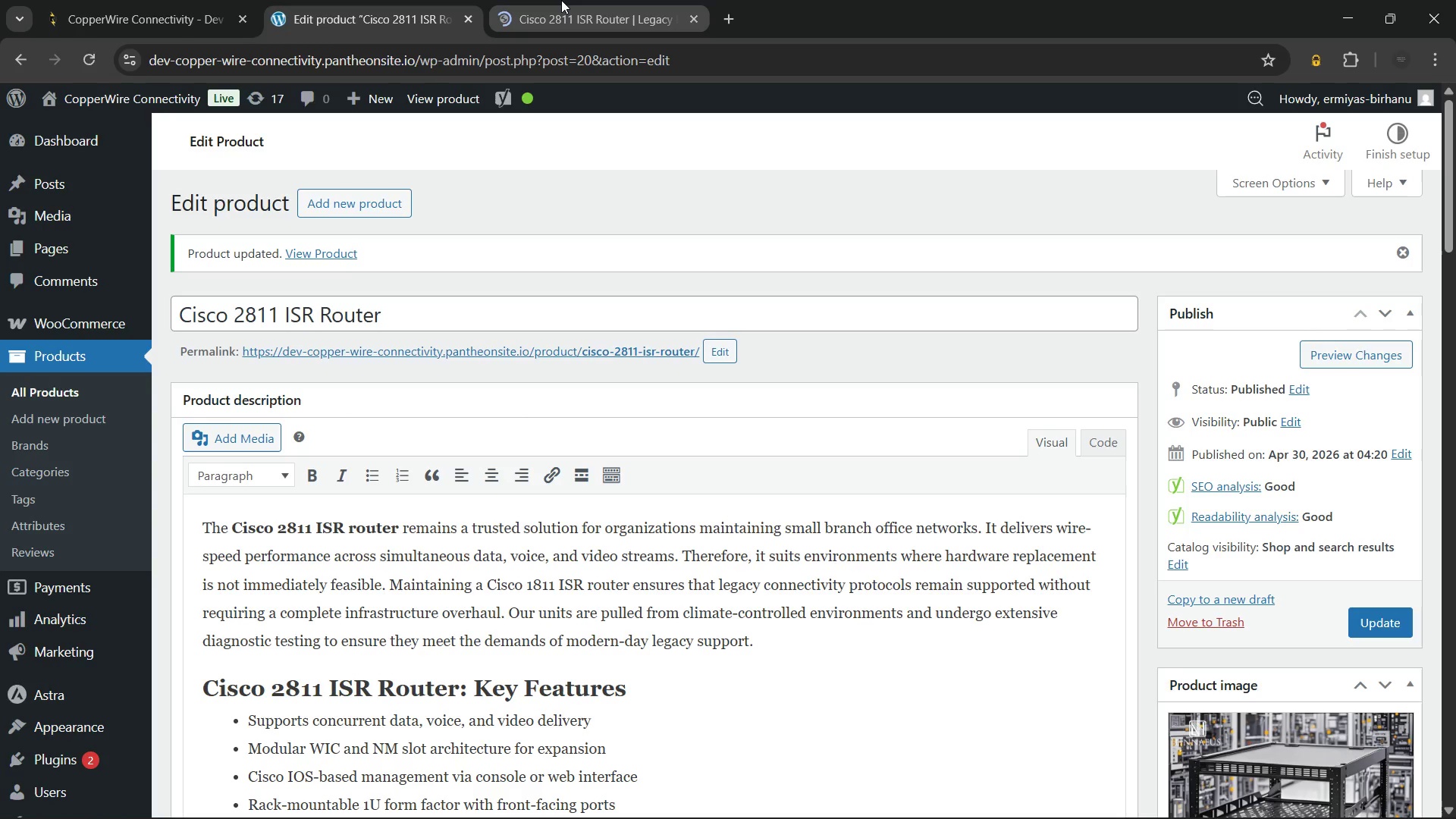 
left_click([561, 0])
 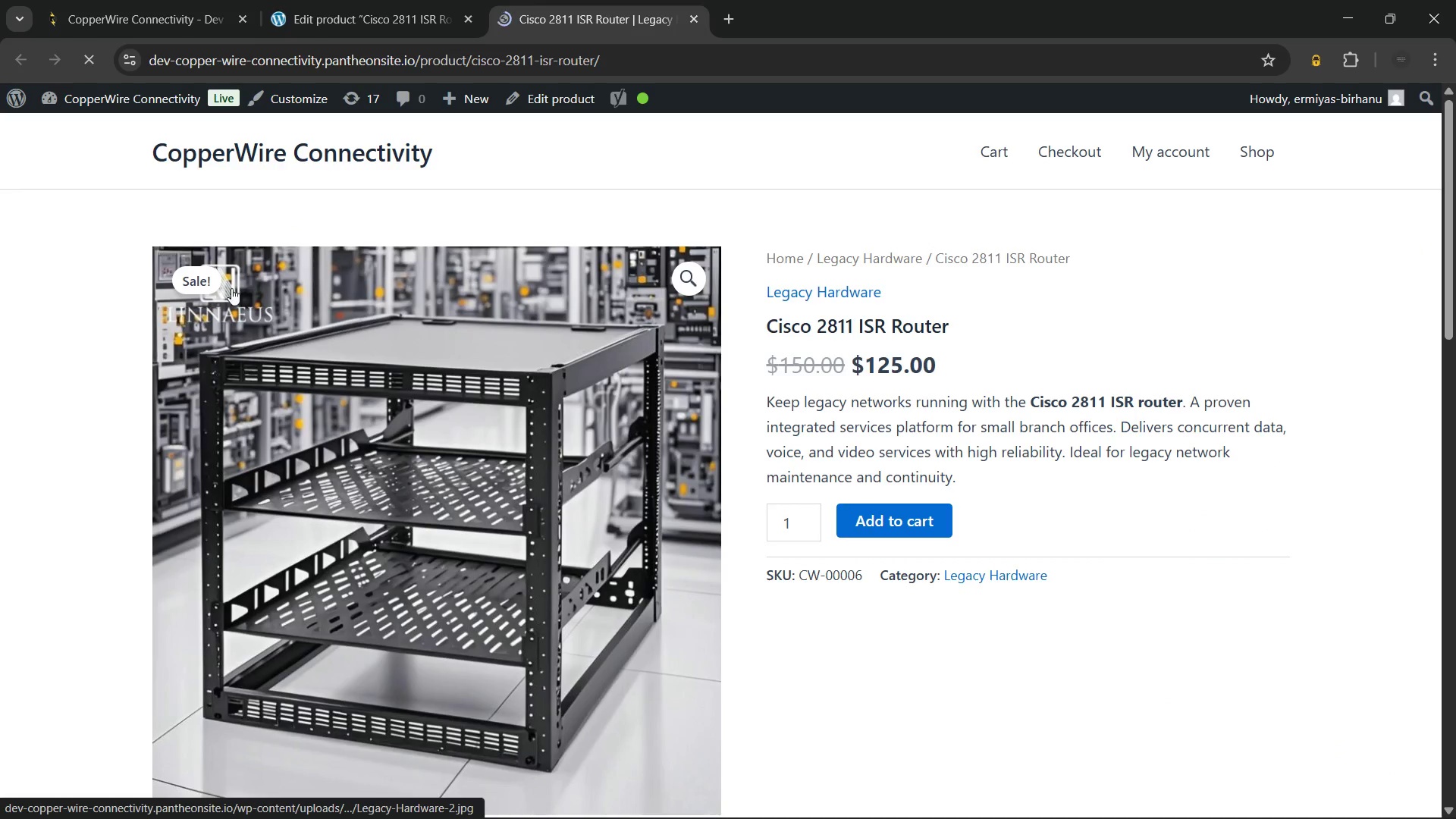 
scroll: coordinate [805, 424], scroll_direction: none, amount: 0.0
 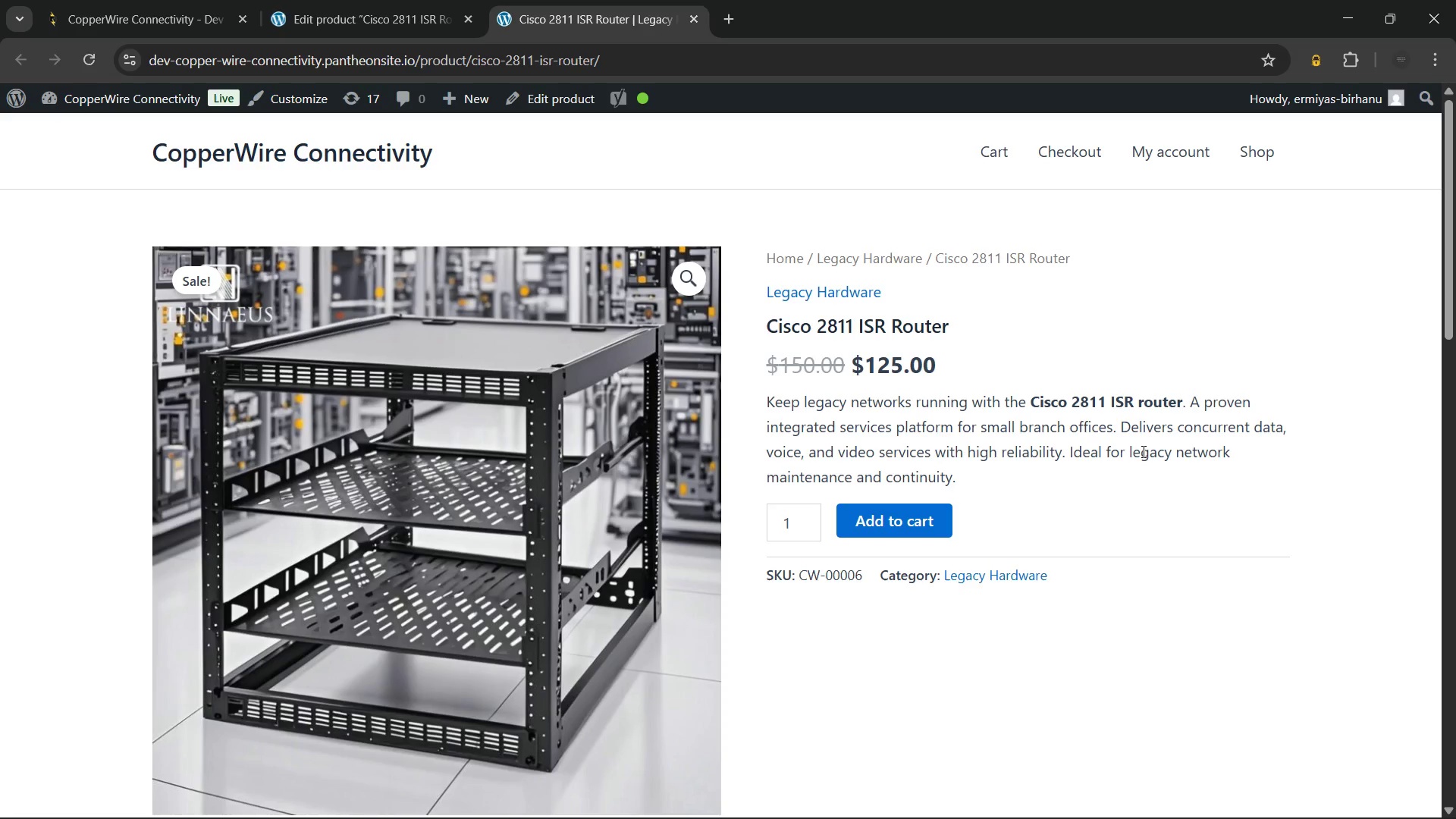 
wait(6.95)
 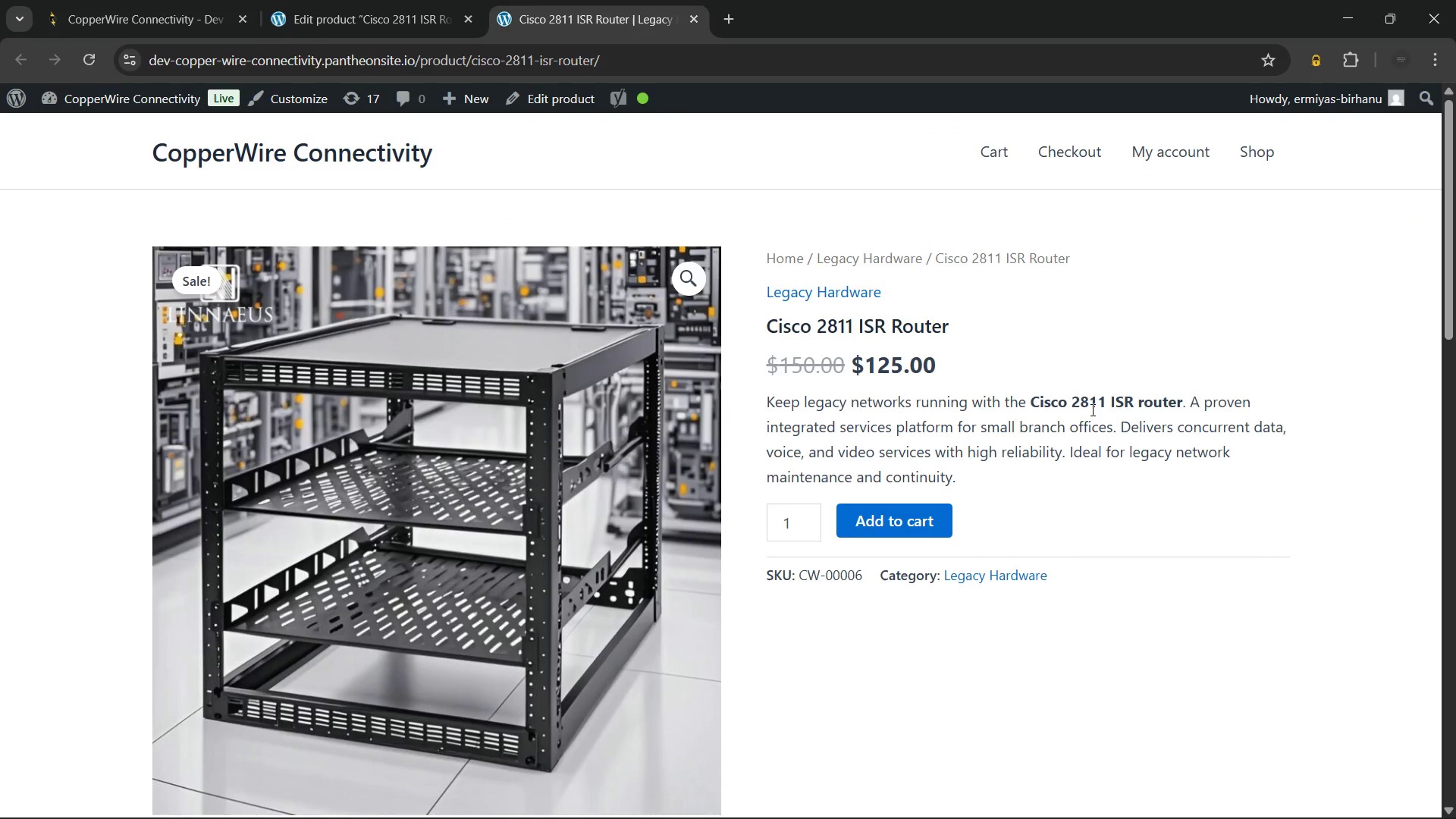 
scroll: coordinate [1128, 453], scroll_direction: down, amount: 8.0
 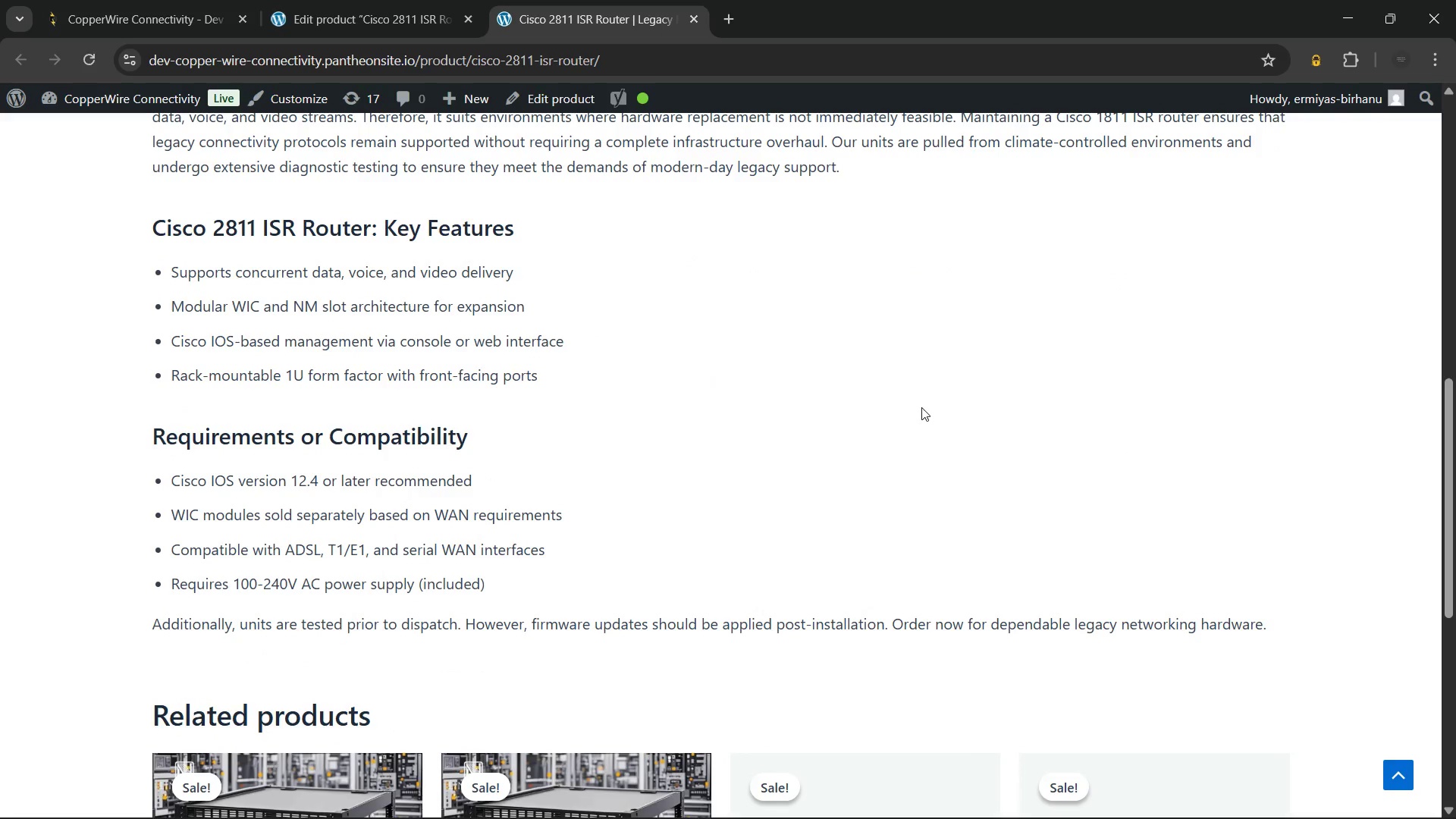 
left_click_drag(start_coordinate=[900, 623], to_coordinate=[1285, 629])
 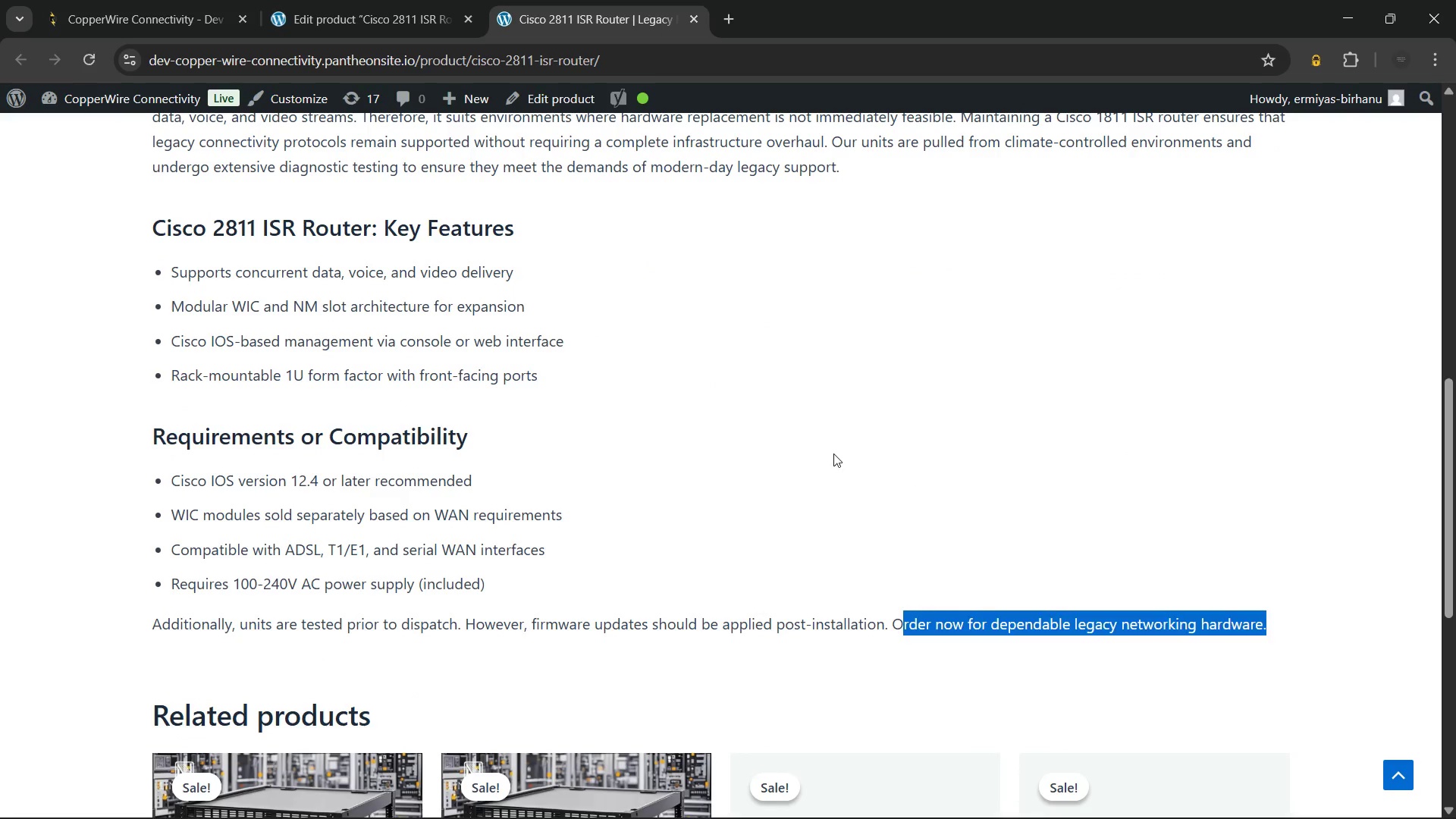 
left_click([833, 453])
 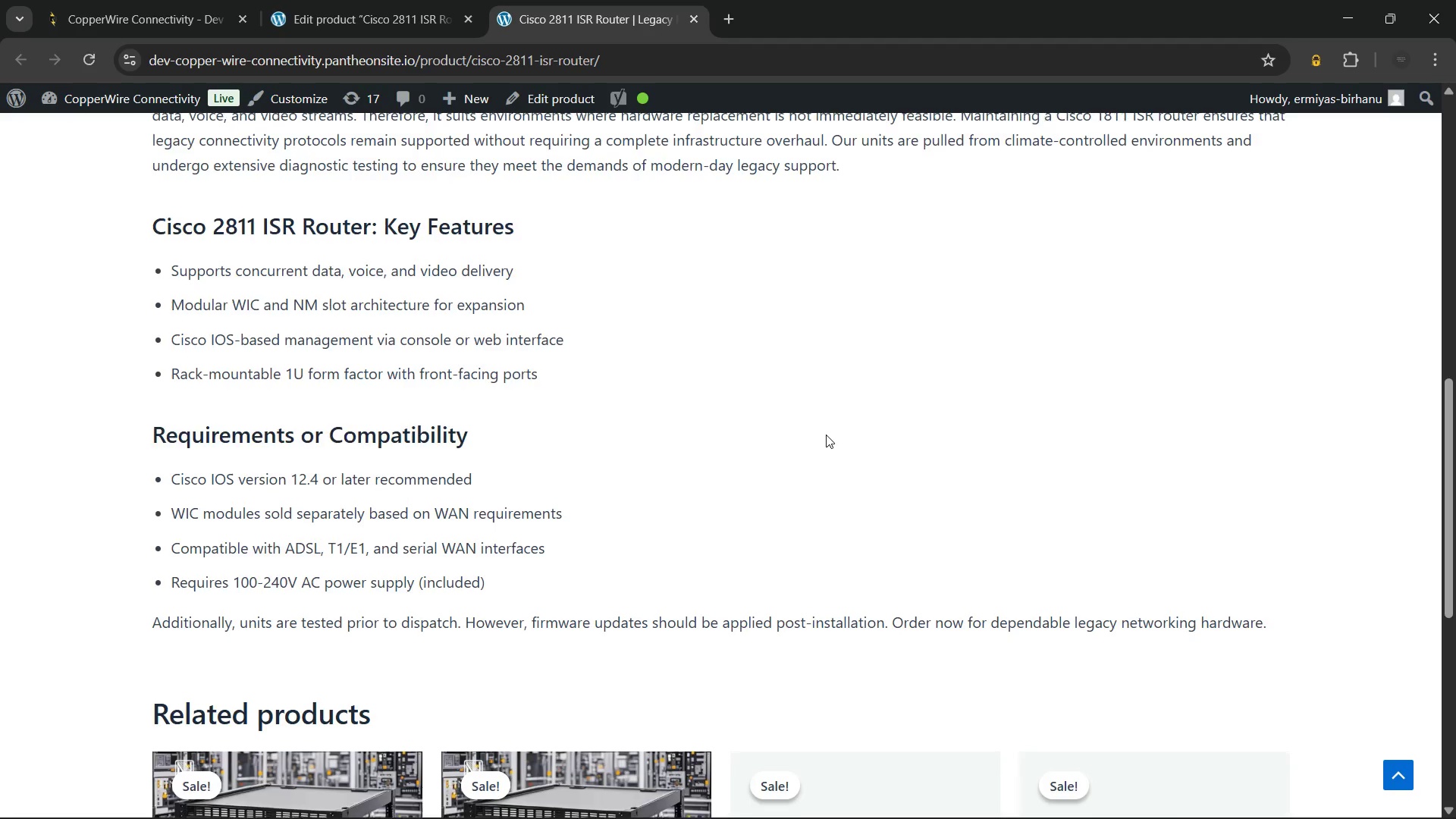 
scroll: coordinate [826, 435], scroll_direction: down, amount: 5.0
 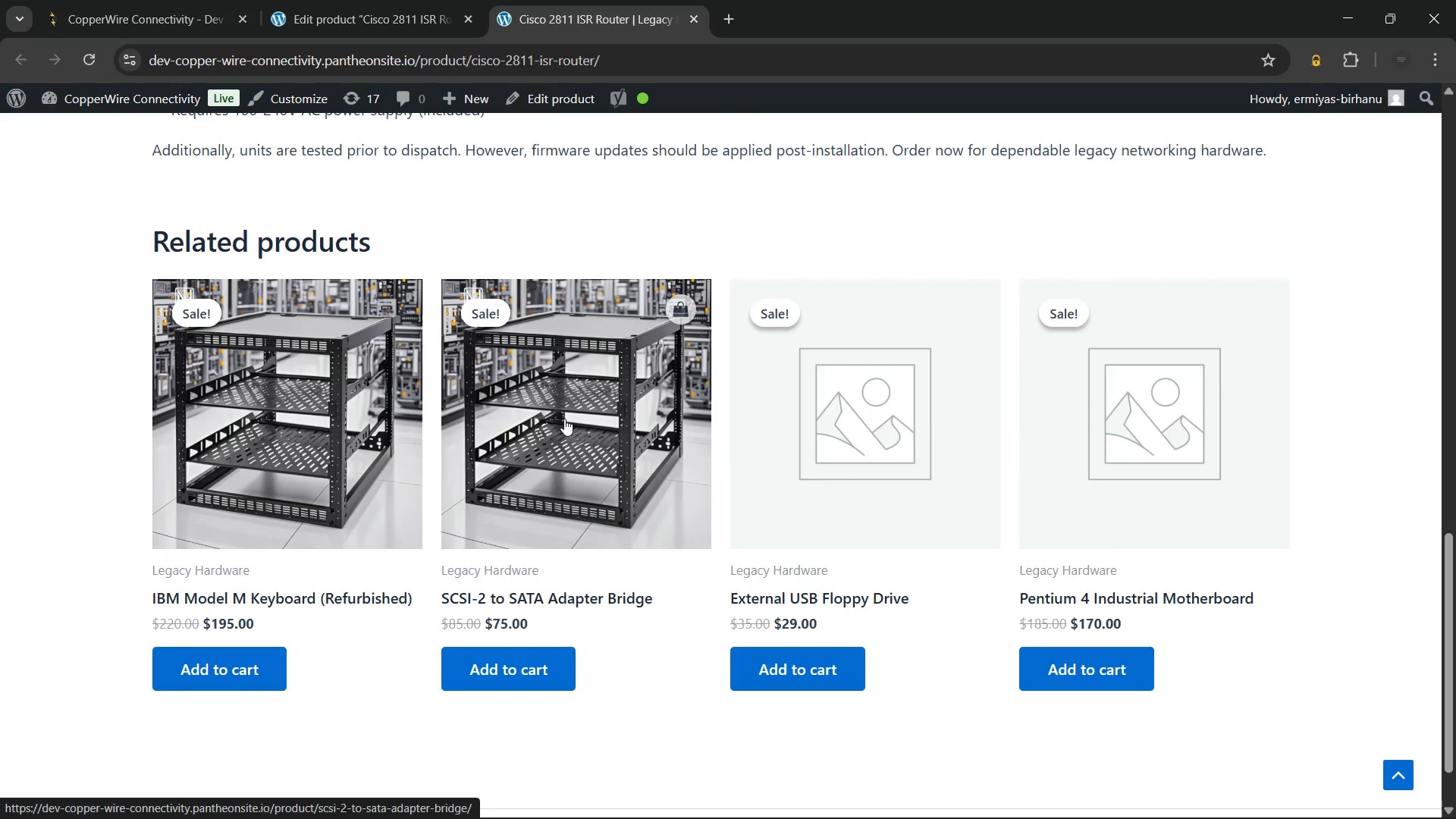 
scroll: coordinate [564, 419], scroll_direction: up, amount: 17.0
 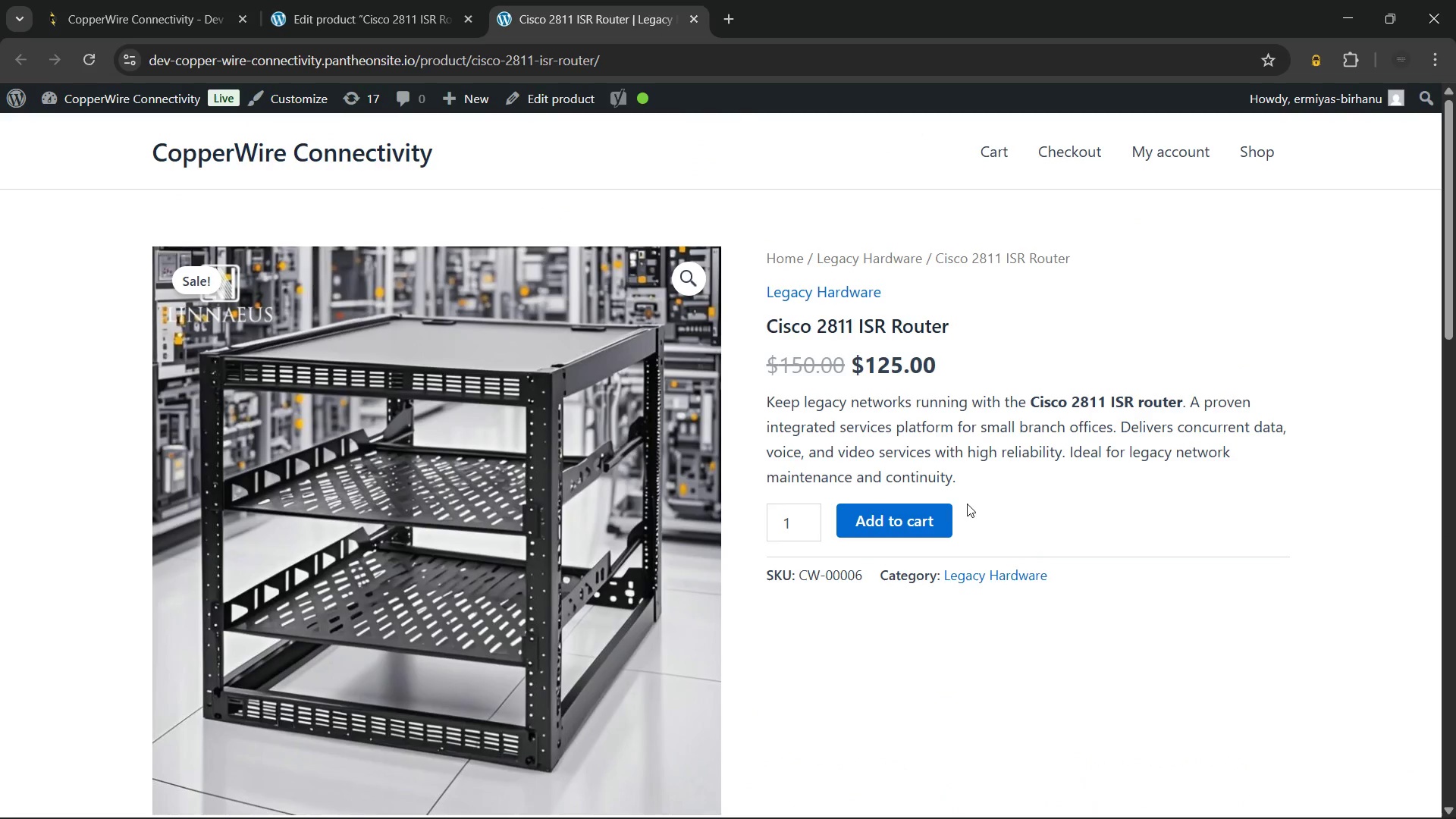 
left_click_drag(start_coordinate=[964, 480], to_coordinate=[771, 325])
 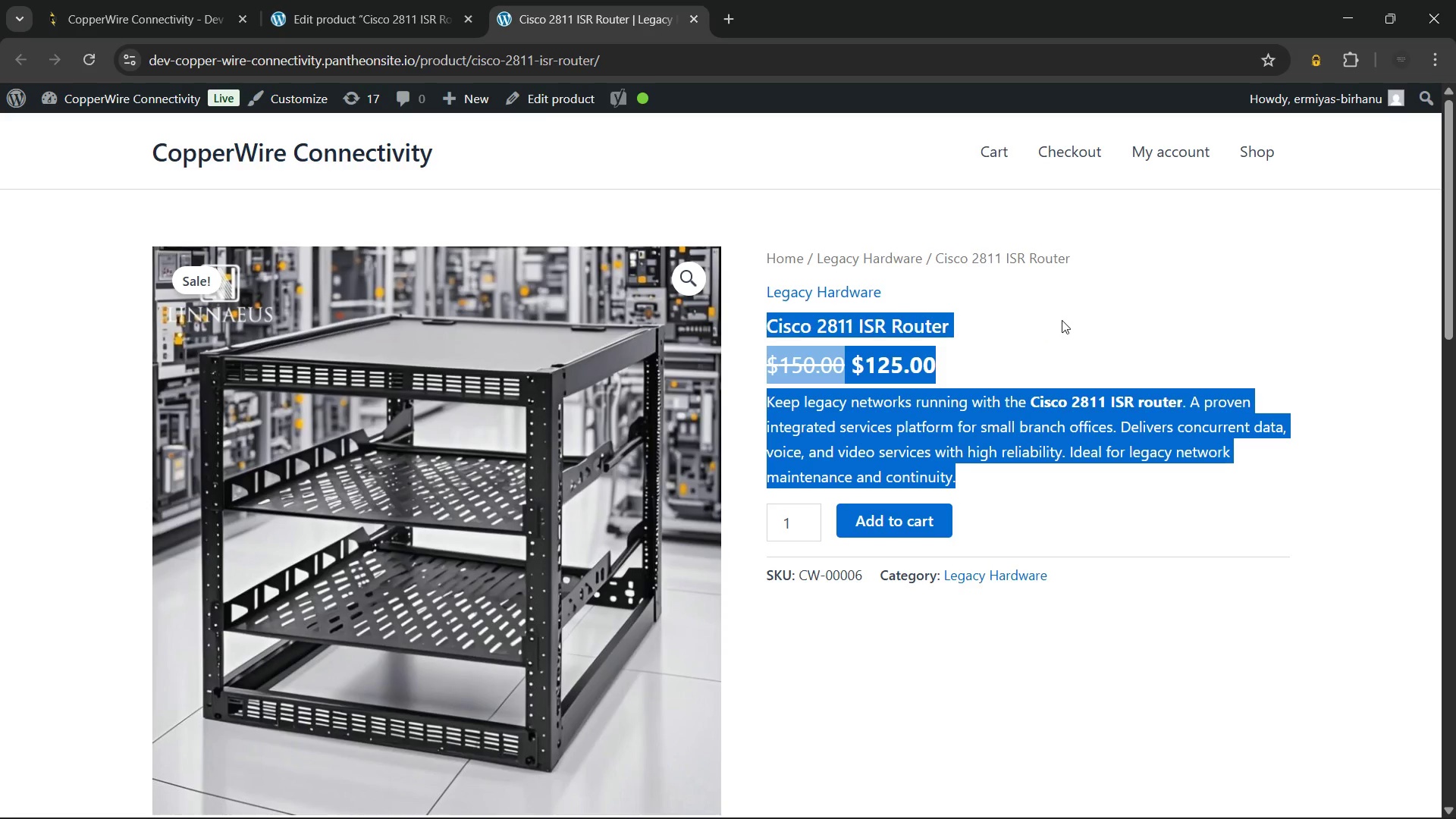 
left_click([1062, 320])
 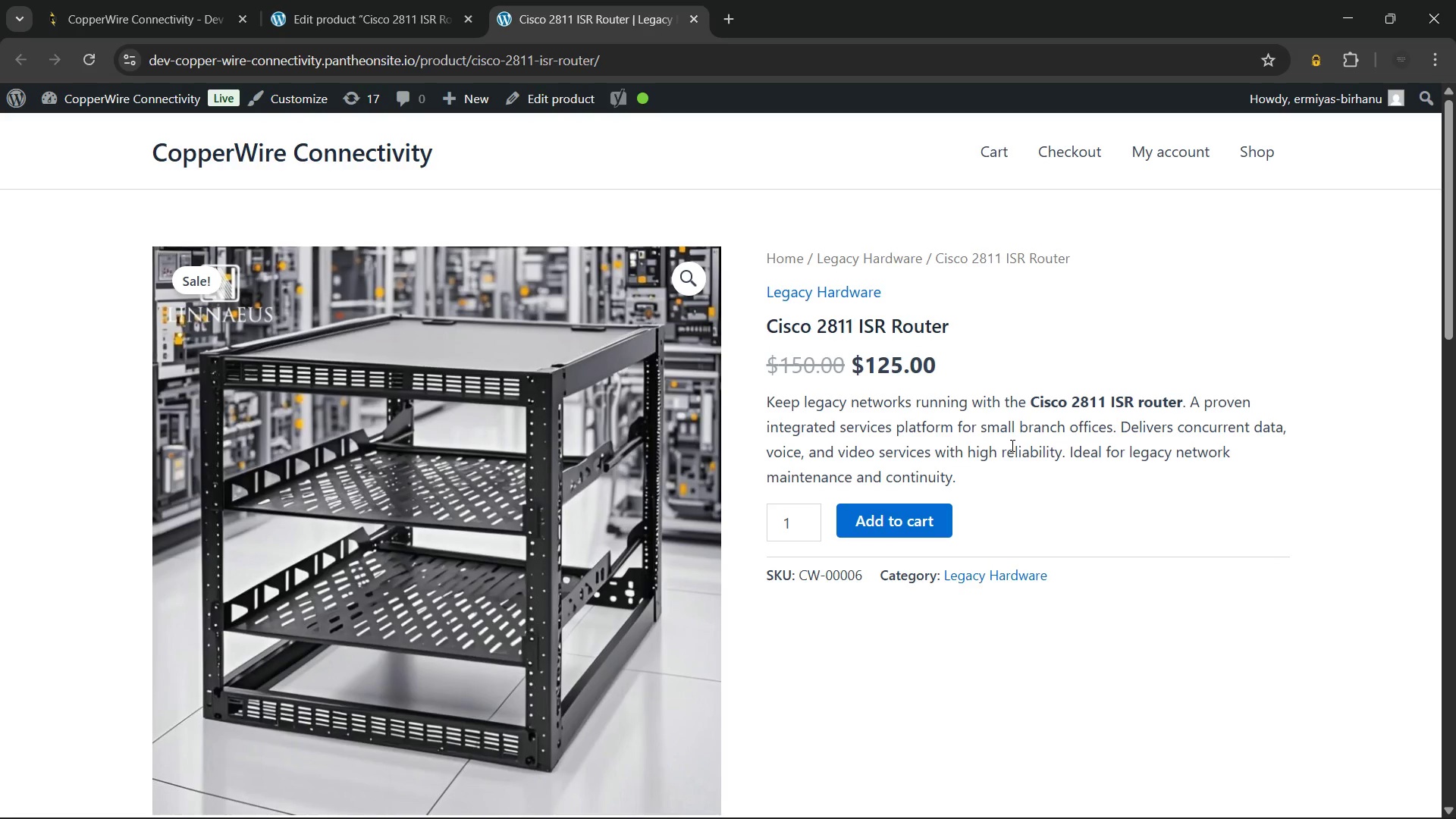 
scroll: coordinate [1011, 445], scroll_direction: up, amount: 4.0
 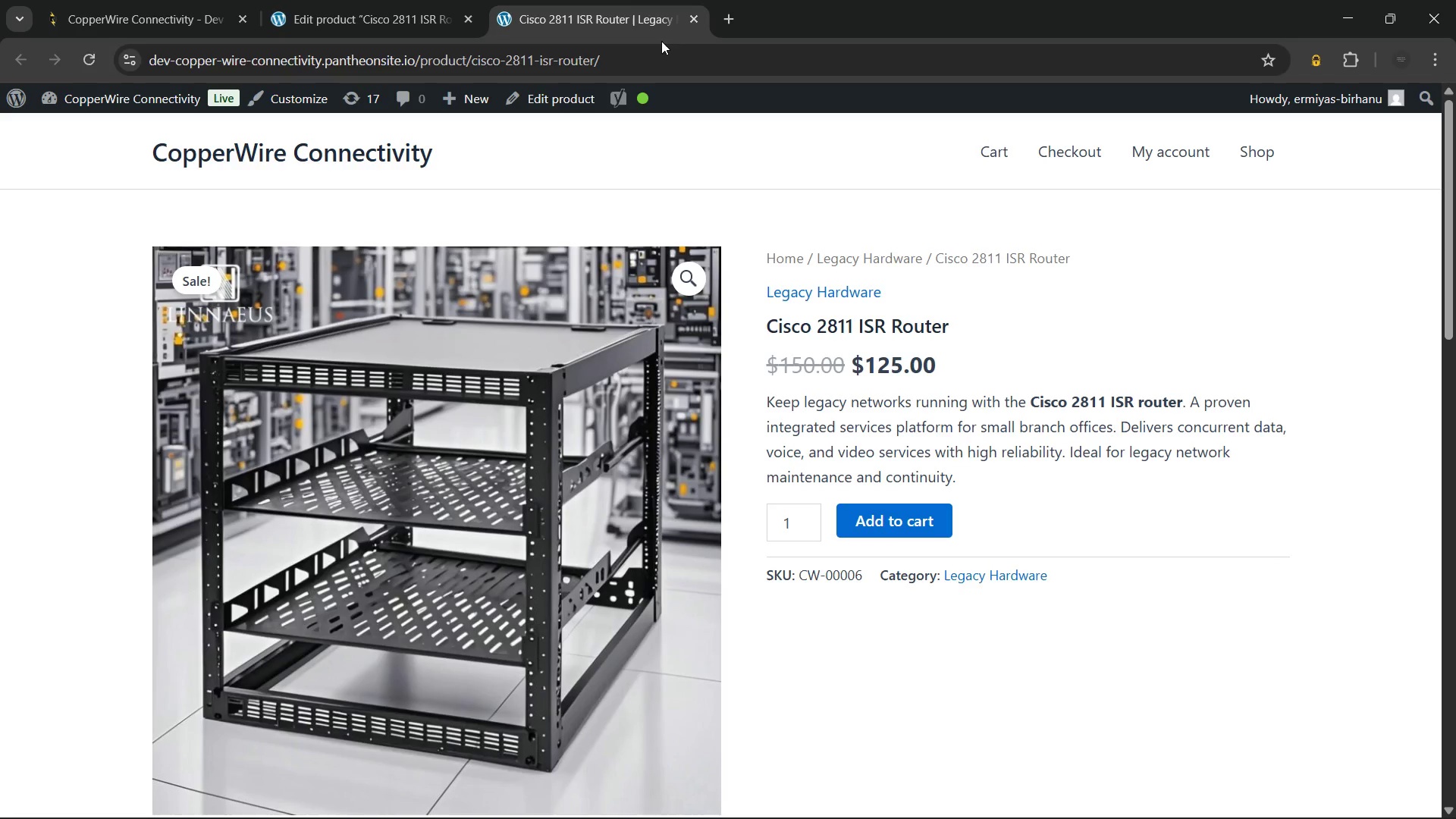 
mouse_move([694, 42])
 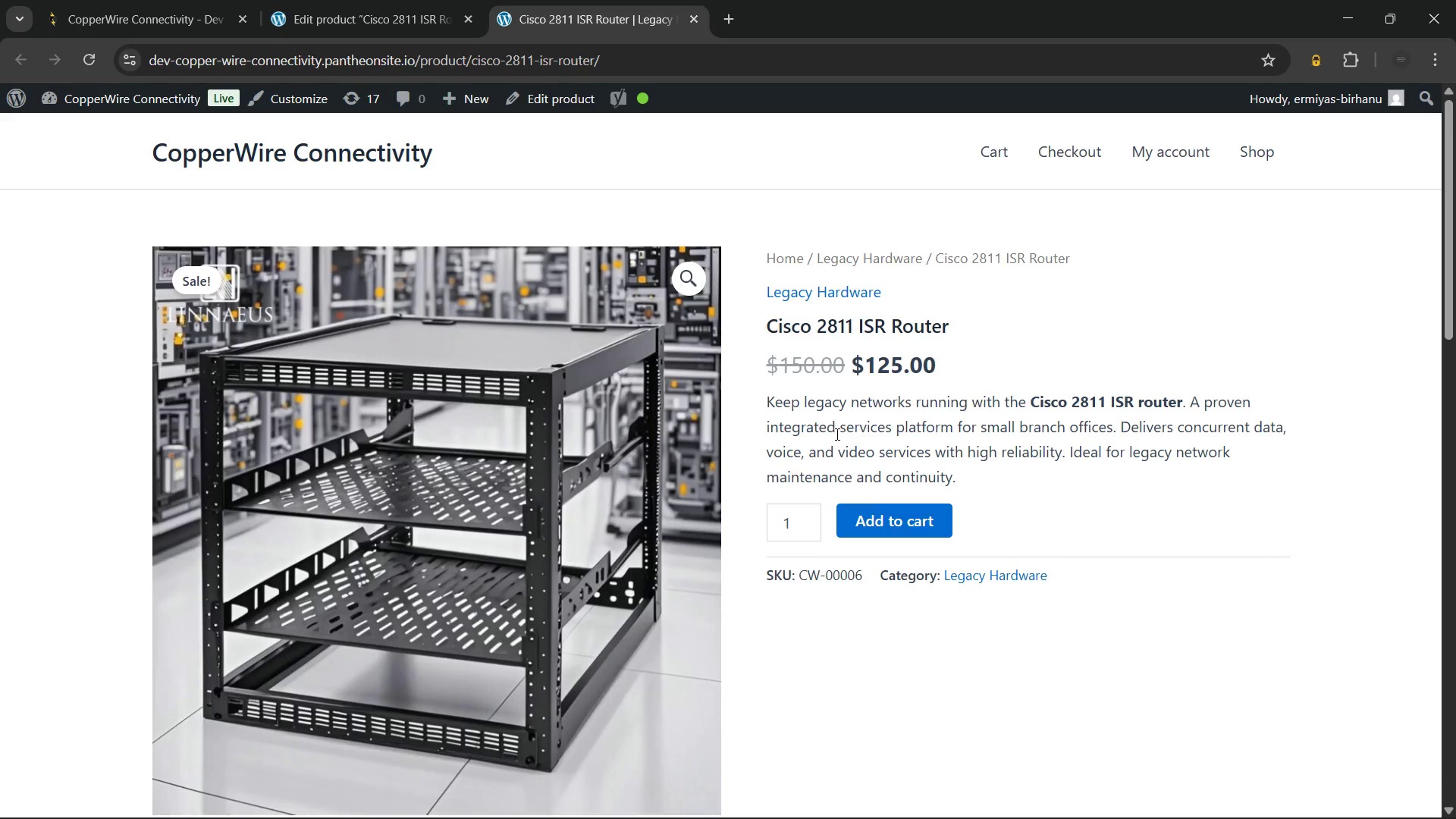 
scroll: coordinate [524, 391], scroll_direction: down, amount: 7.0
 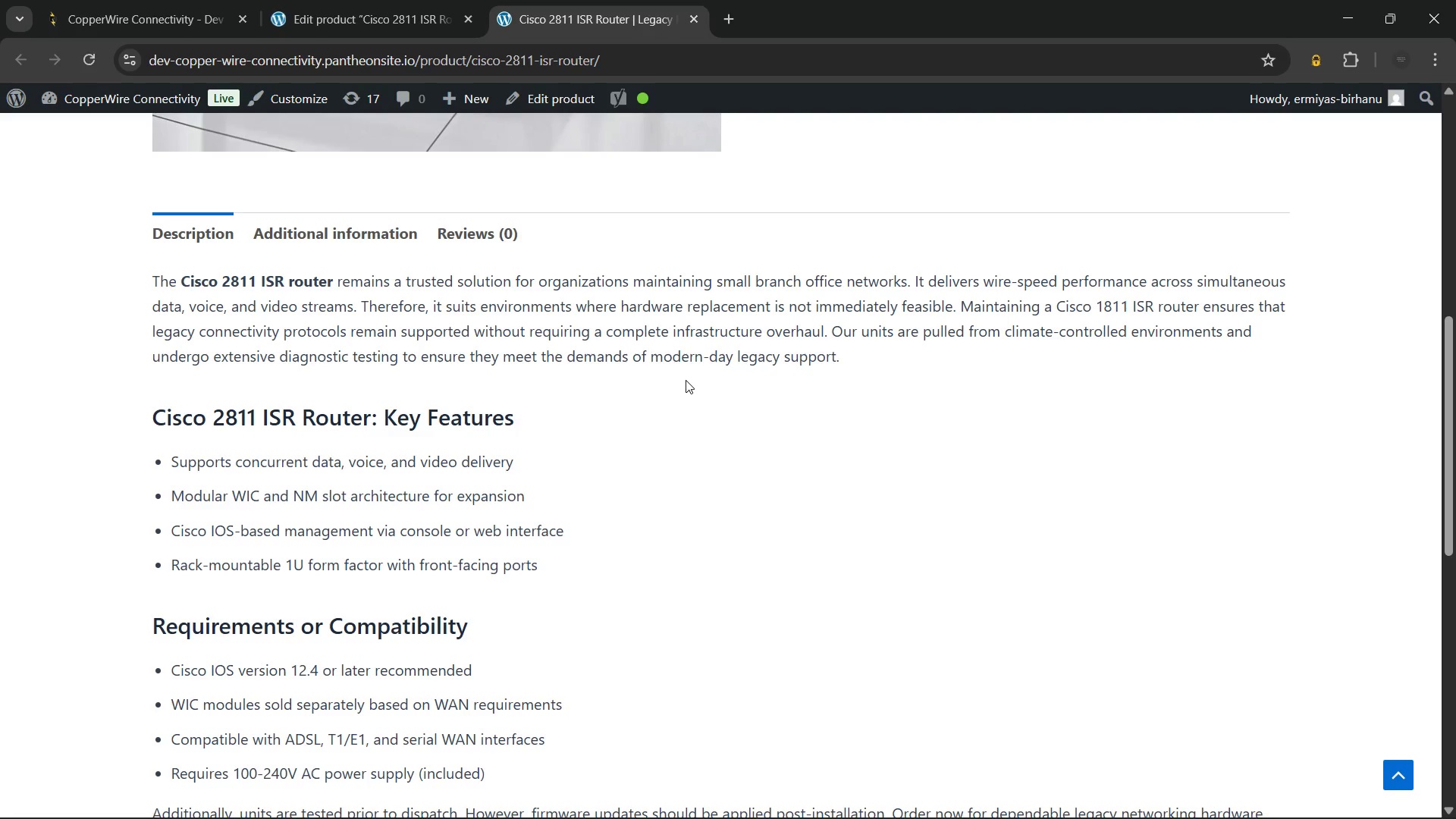 
wait(6.31)
 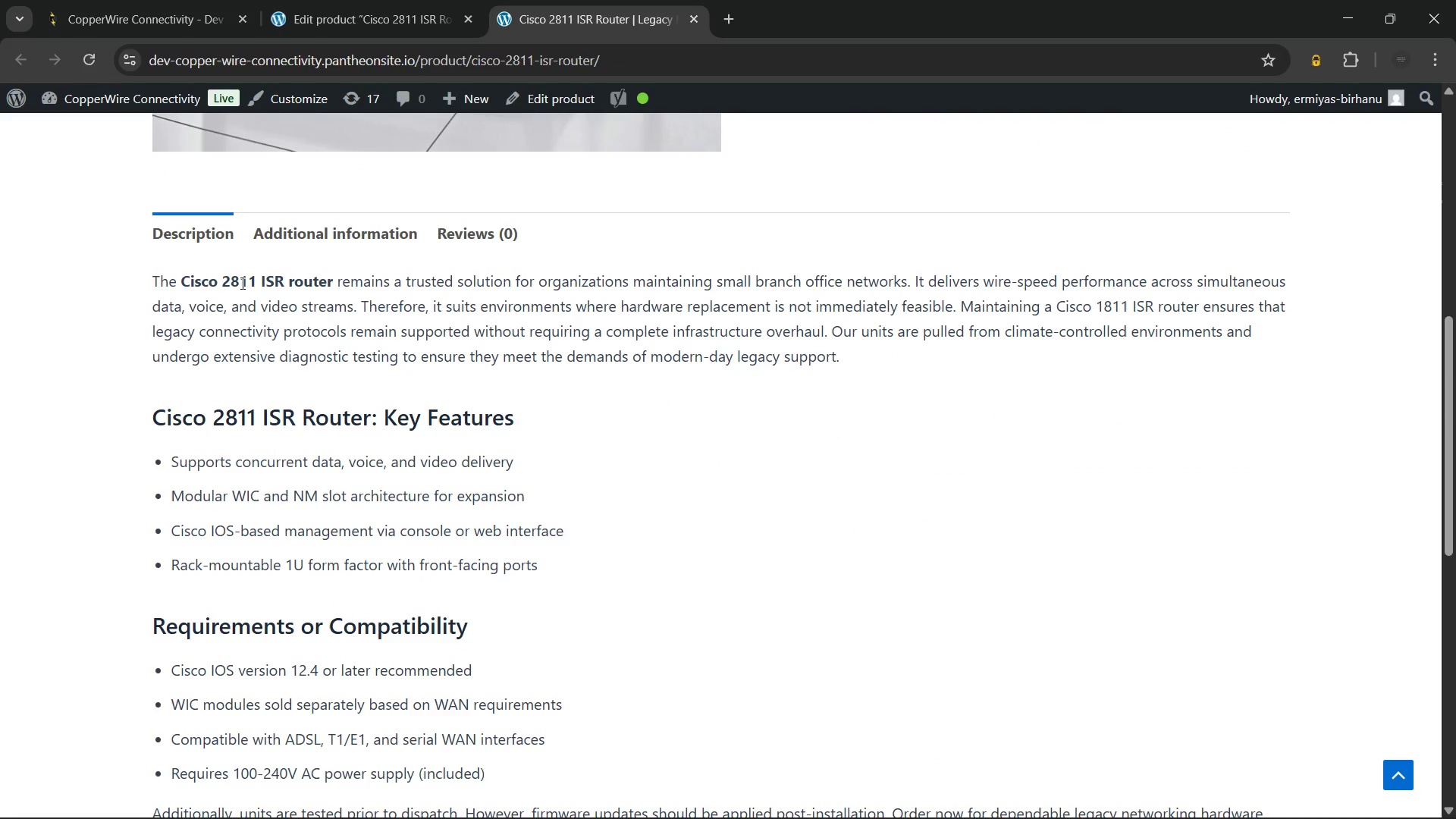 
left_click_drag(start_coordinate=[717, 284], to_coordinate=[914, 276])
 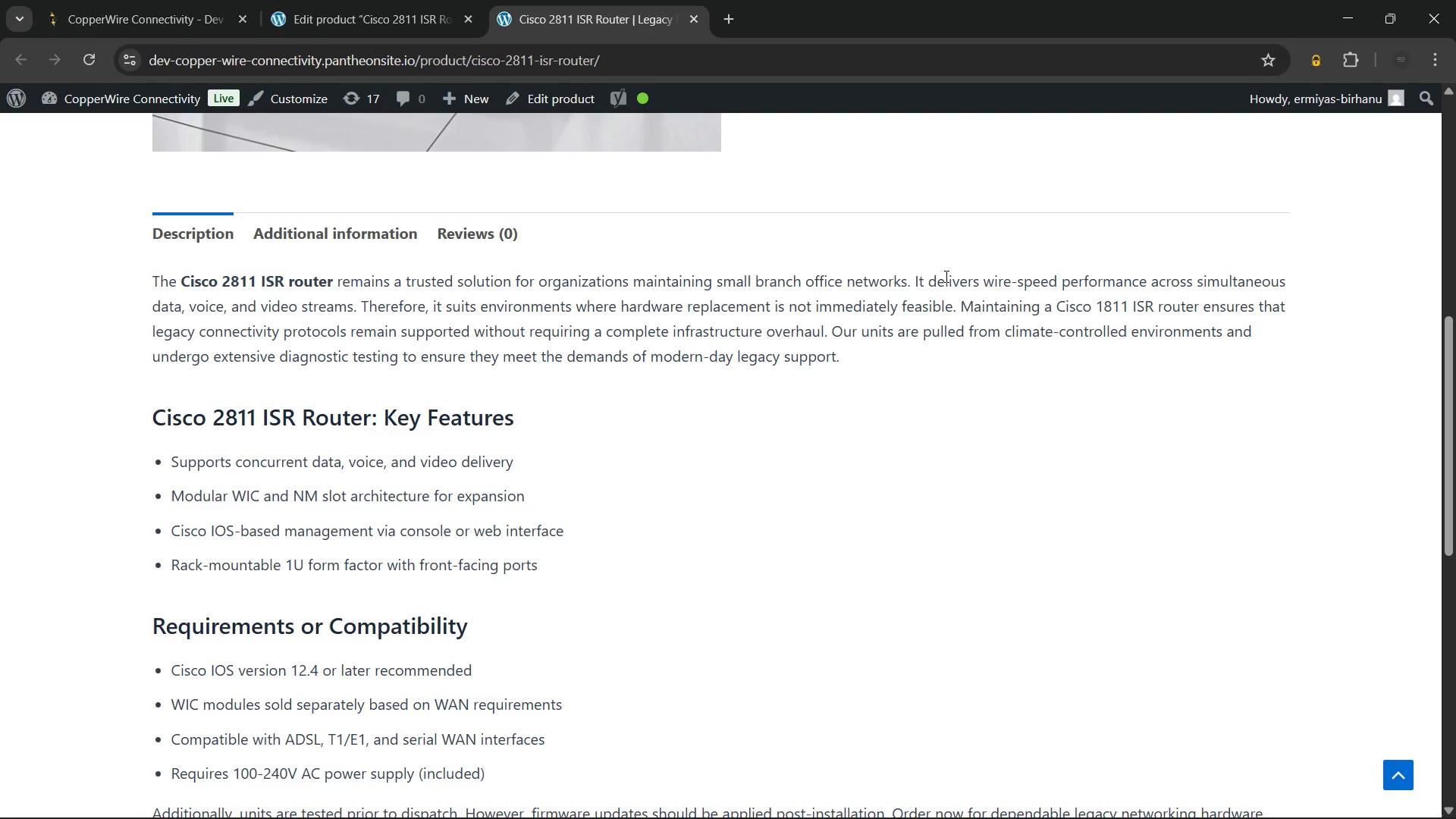 
left_click_drag(start_coordinate=[945, 276], to_coordinate=[1095, 282])
 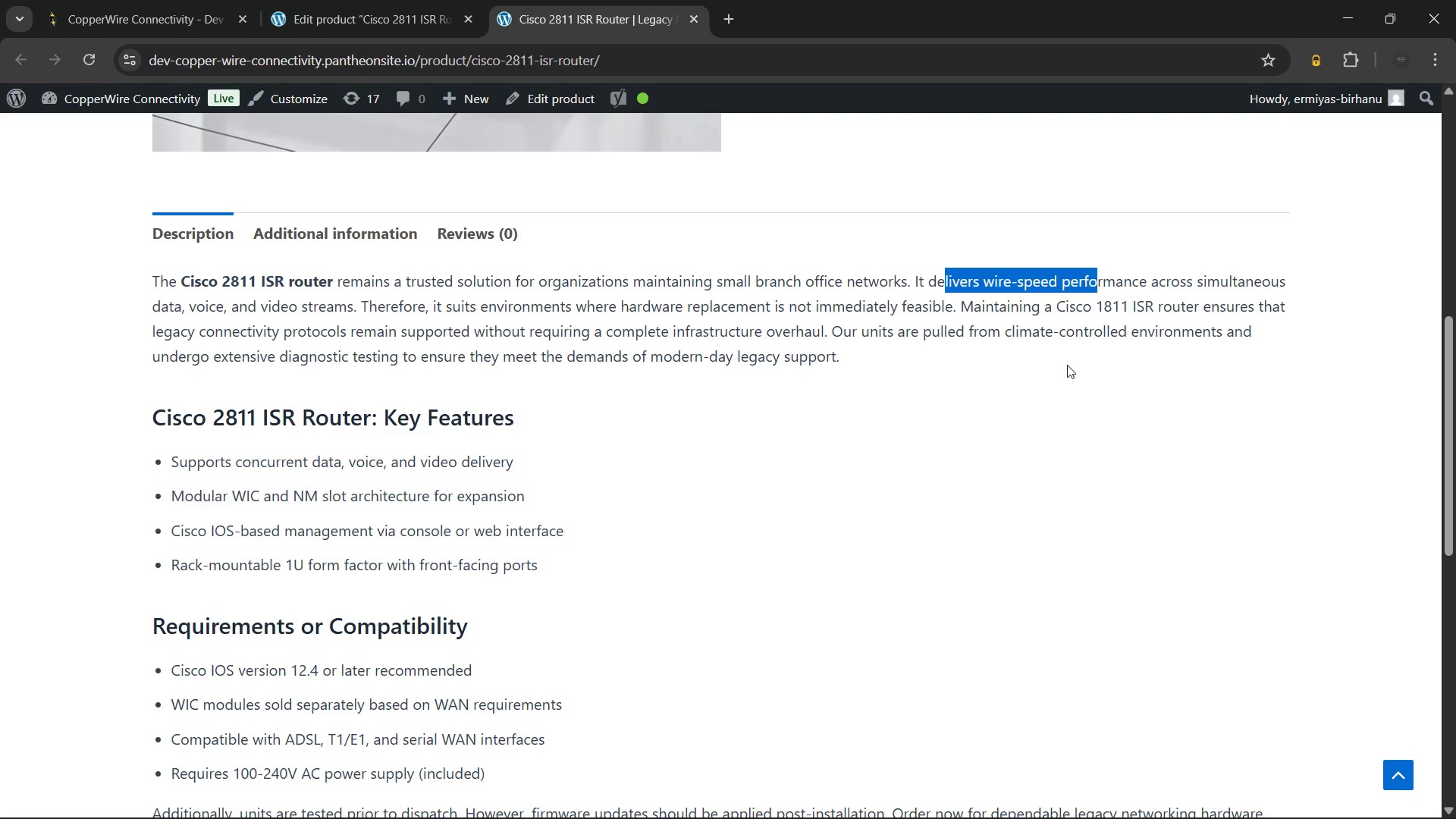 
left_click([1067, 365])
 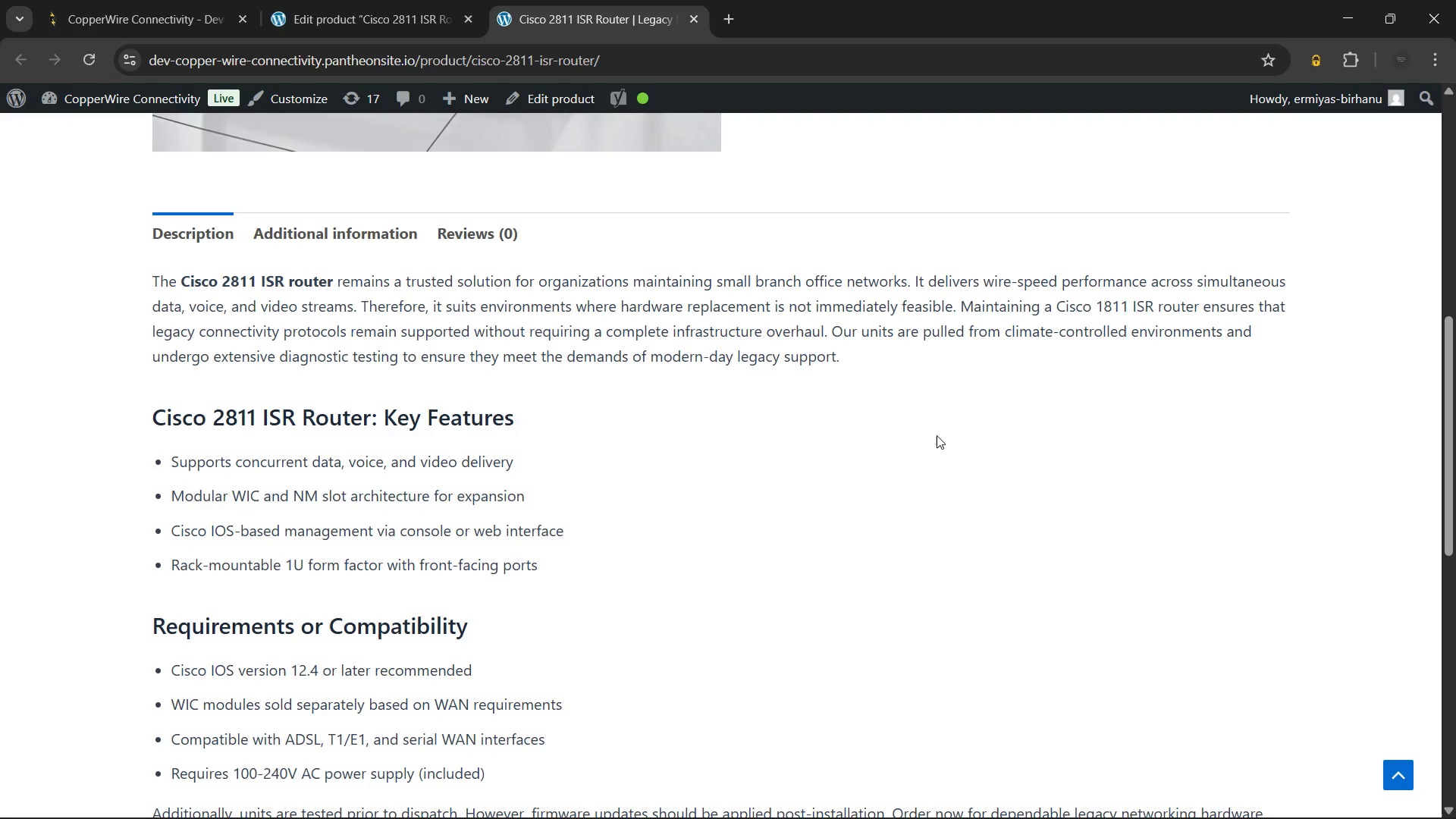 
wait(12.84)
 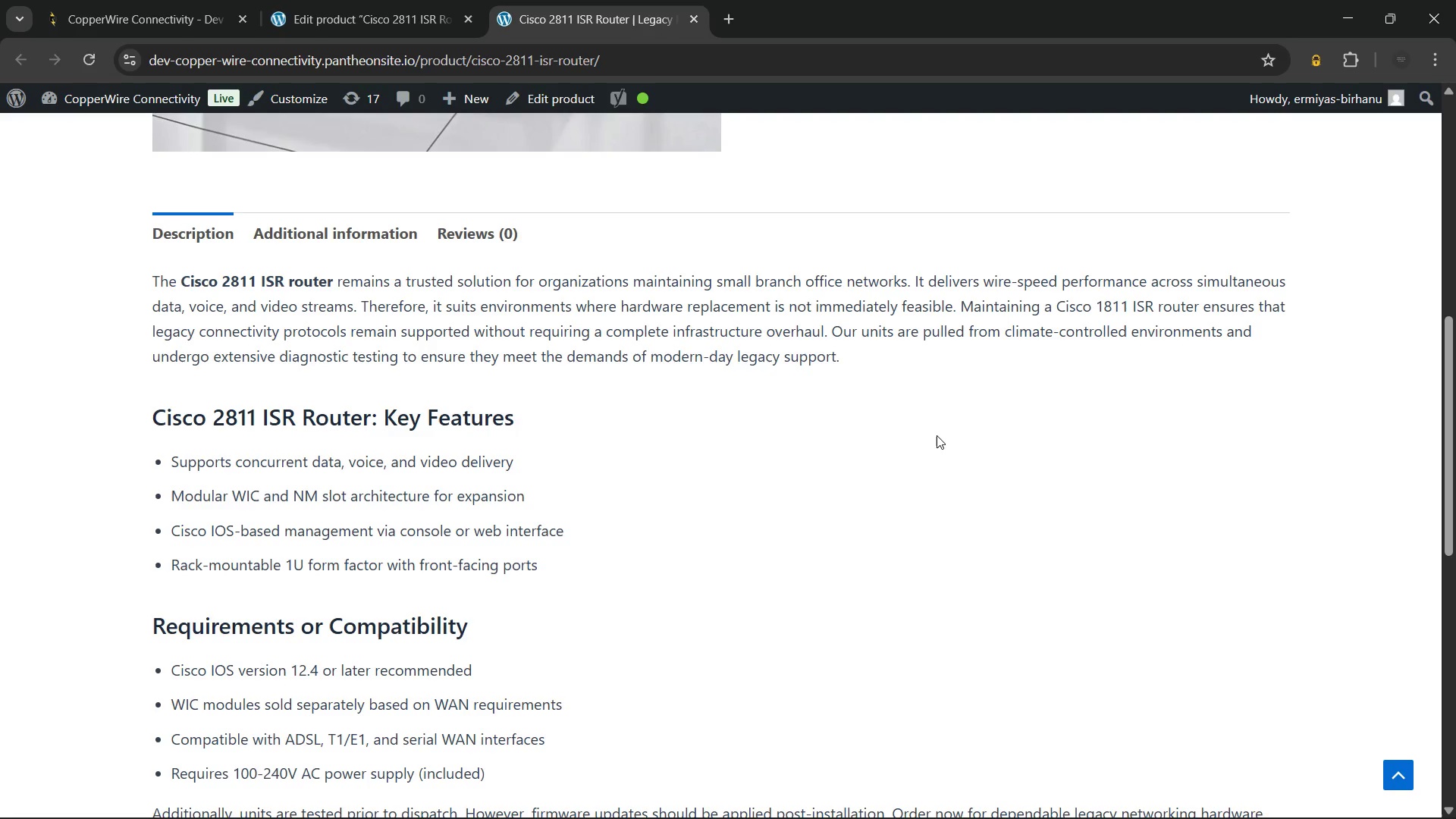 
scroll: coordinate [943, 434], scroll_direction: up, amount: 4.0
 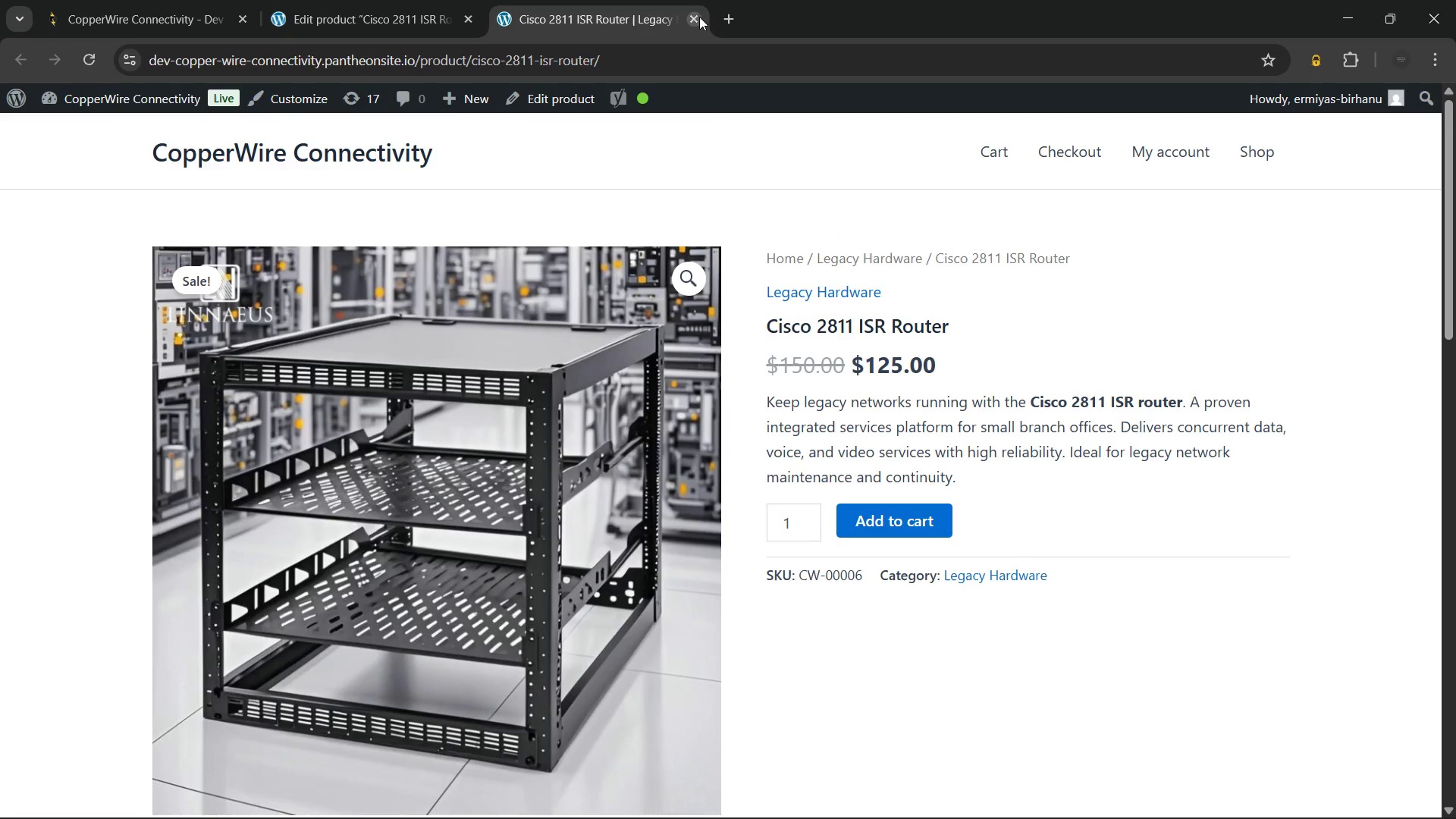 
left_click([699, 17])
 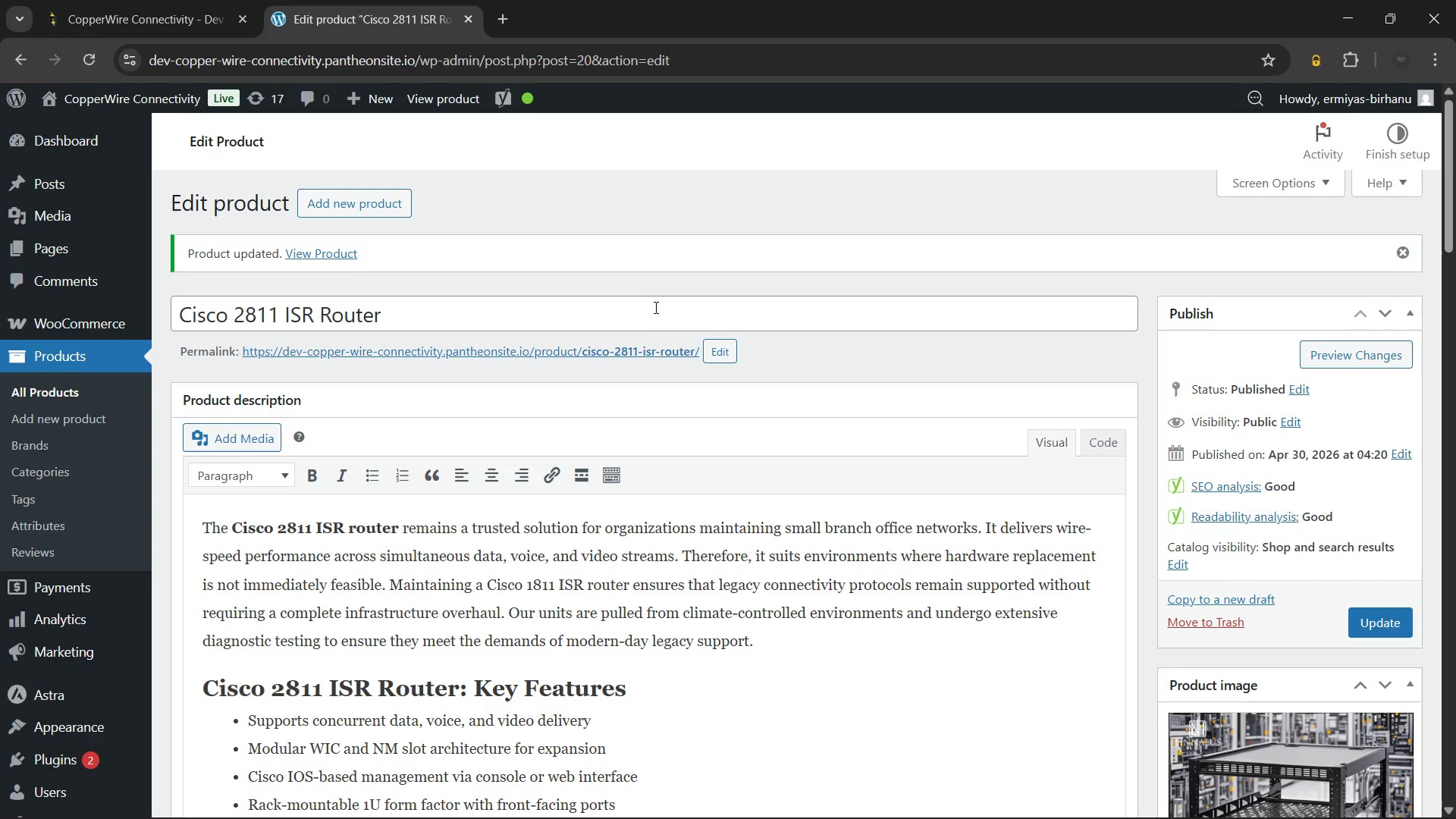 
scroll: coordinate [654, 325], scroll_direction: up, amount: 4.0
 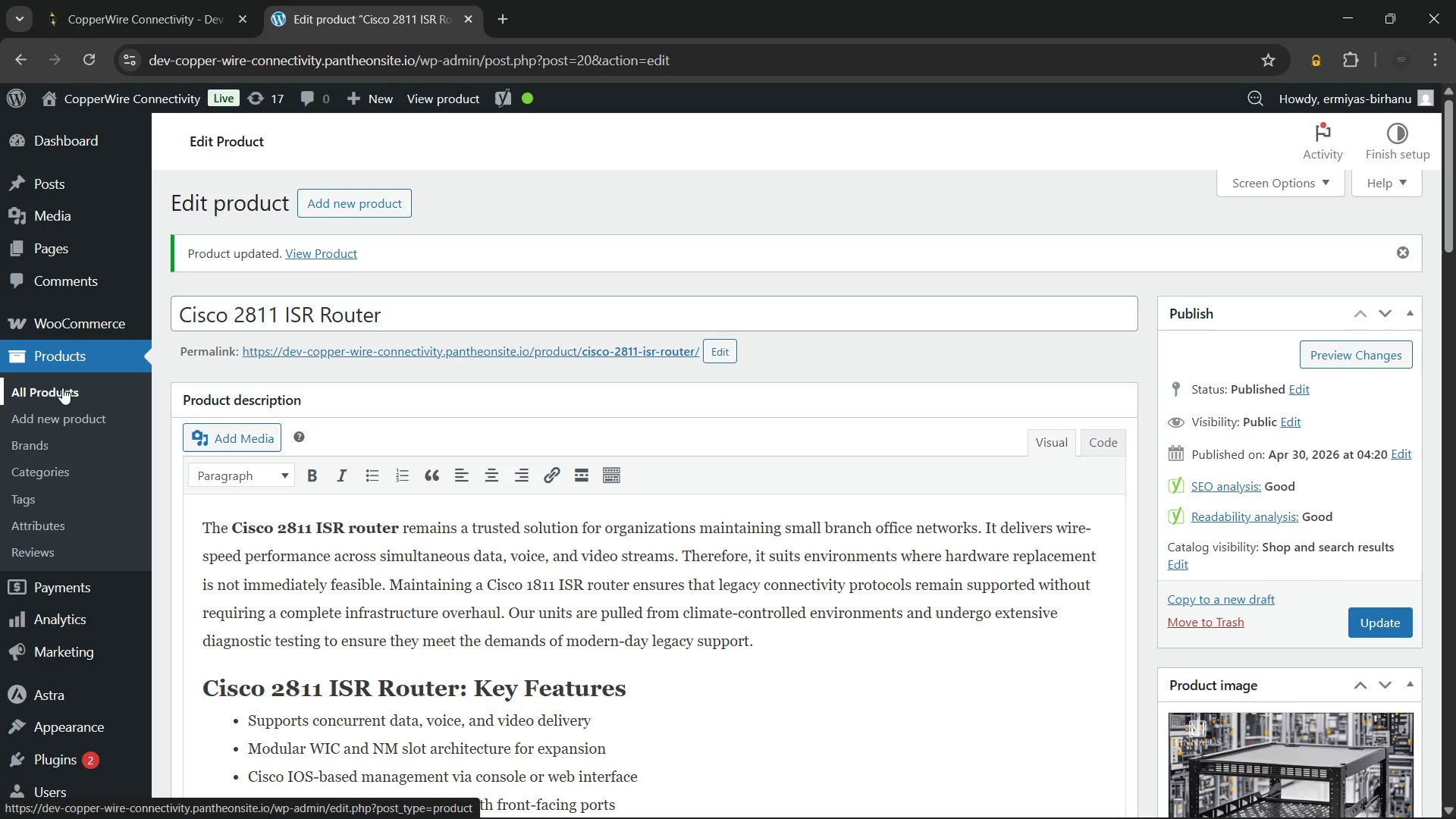 
left_click([62, 388])
 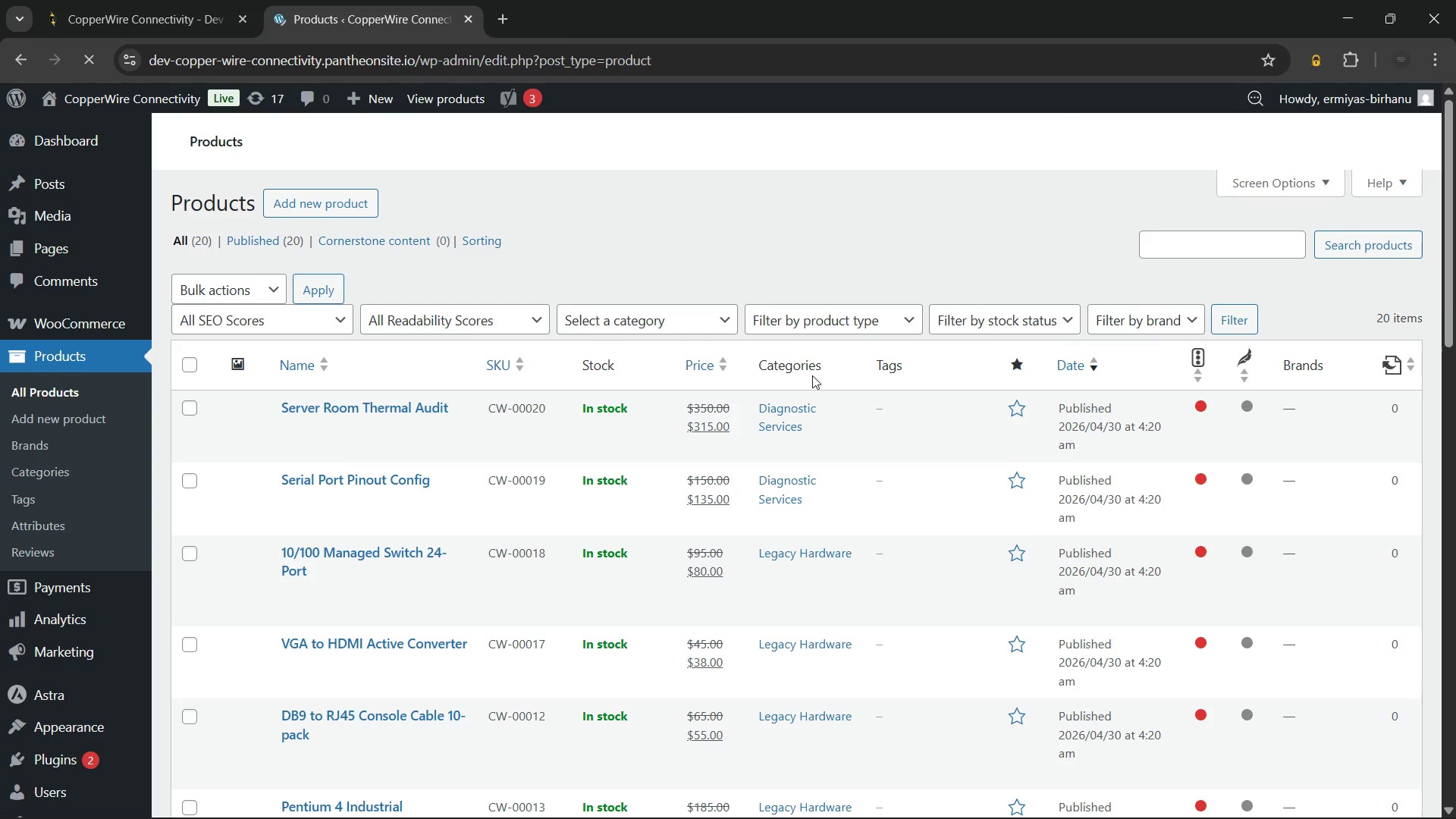 
wait(27.95)
 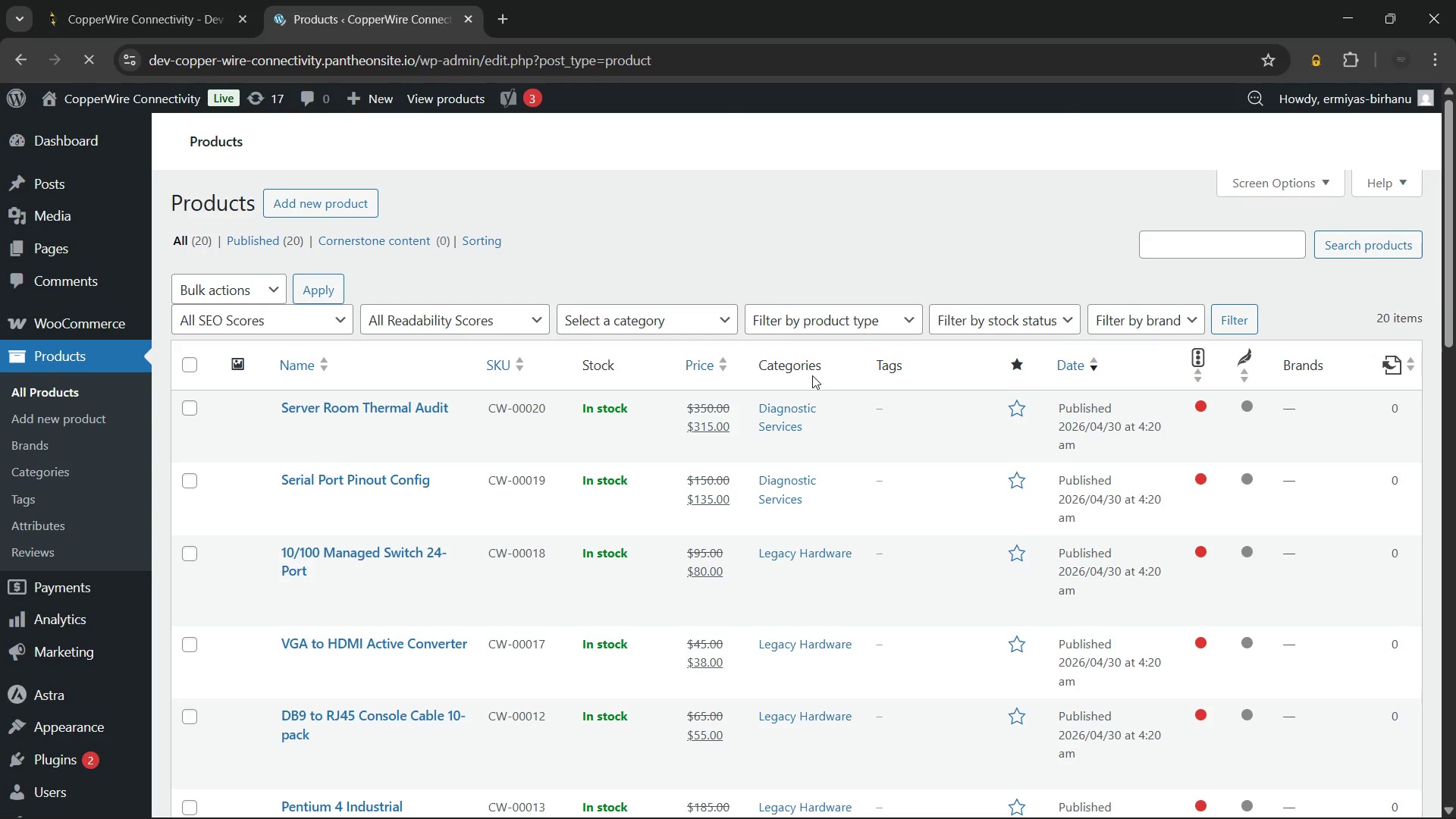 
left_click([1316, 803])
 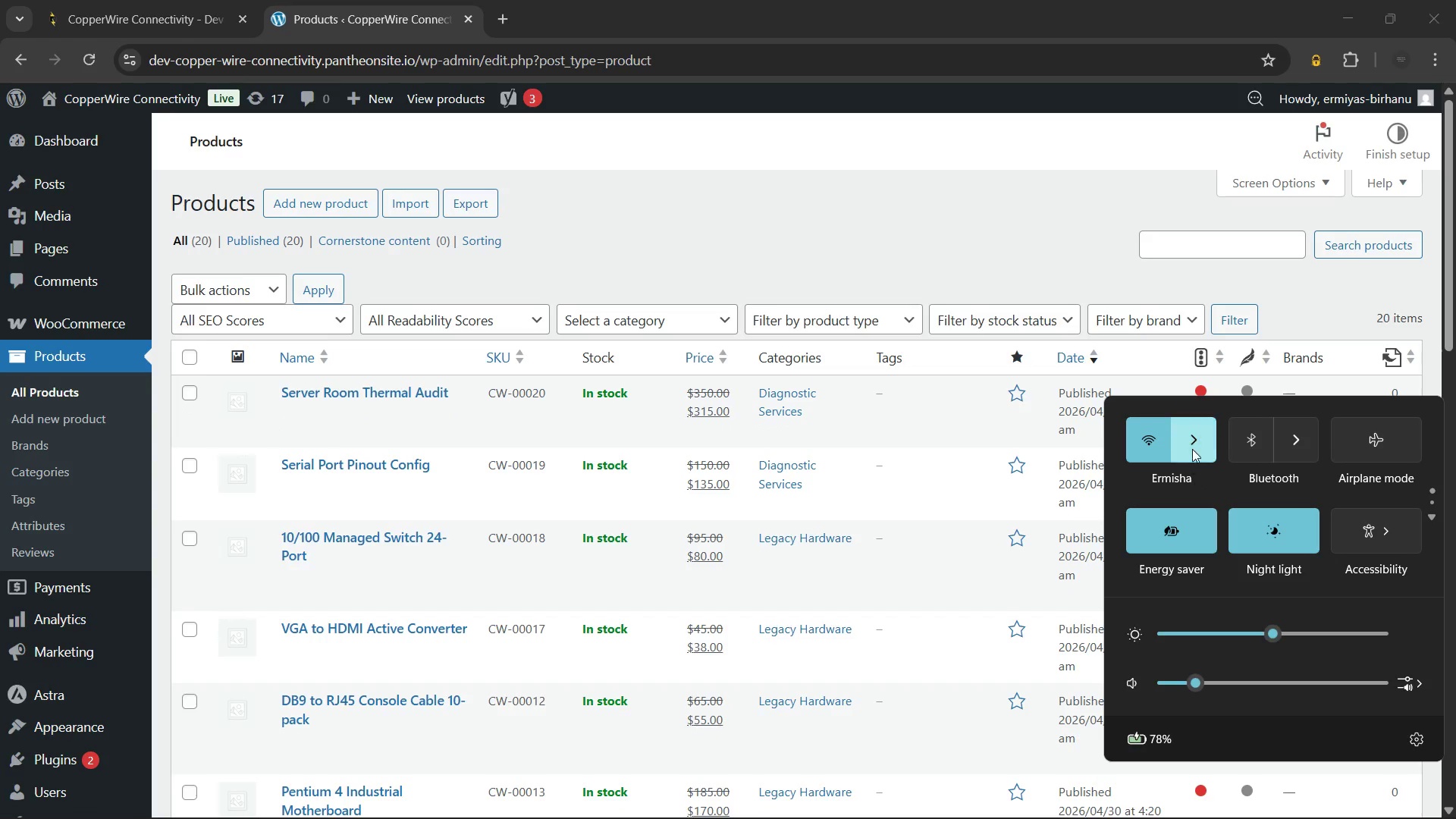 
left_click([1192, 437])
 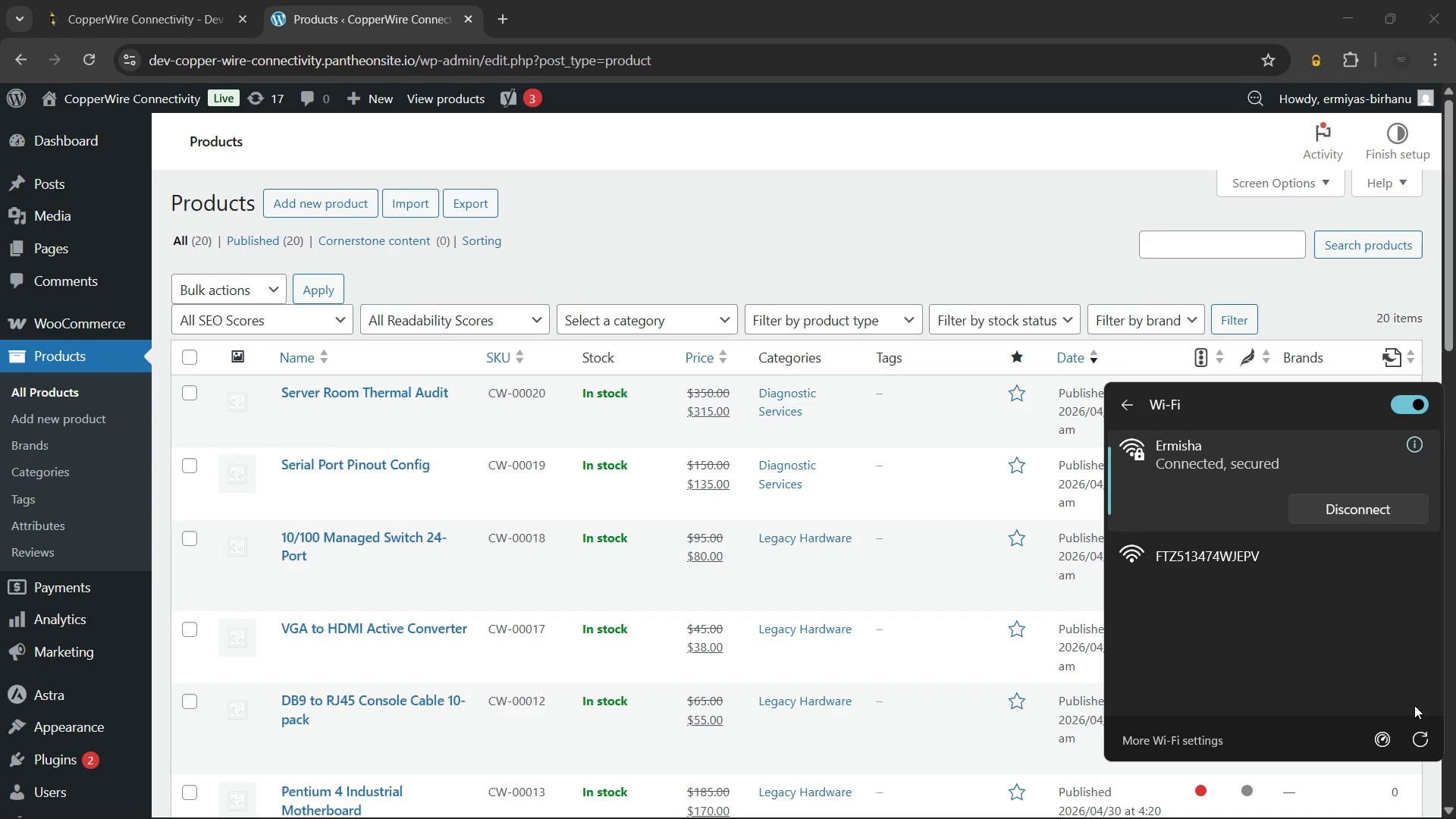 
left_click([1420, 736])
 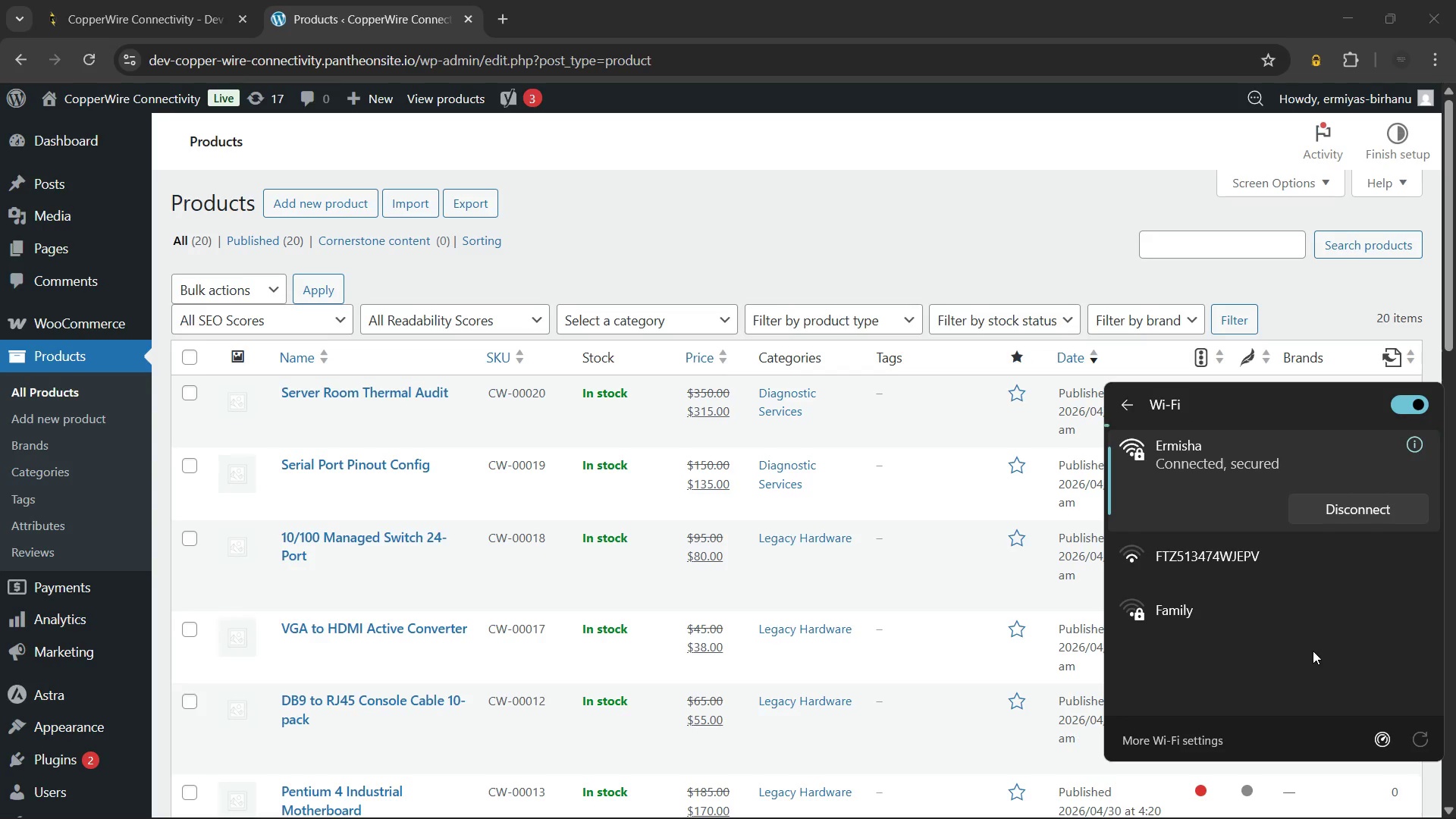 
wait(5.55)
 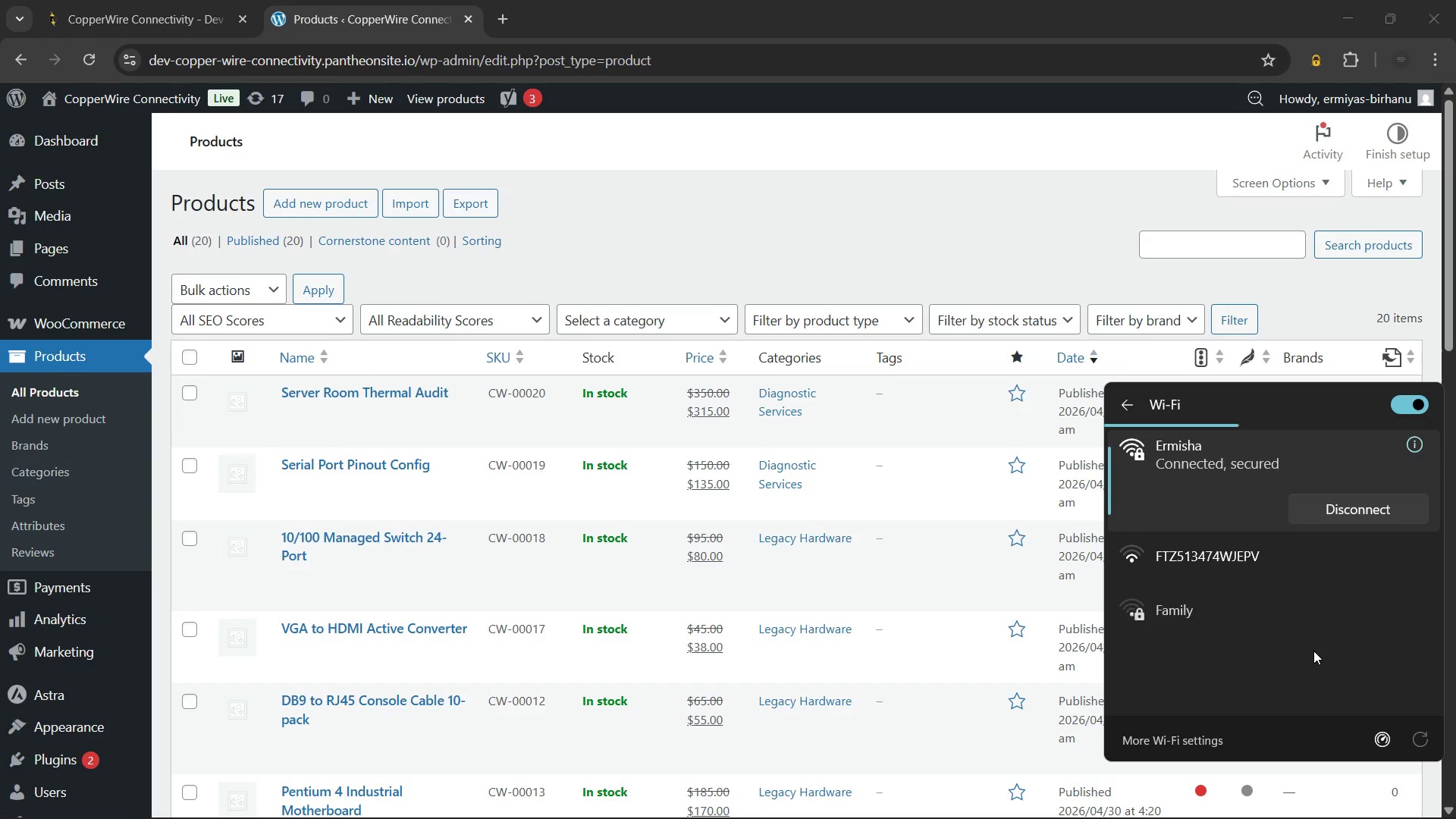 
left_click([1259, 550])
 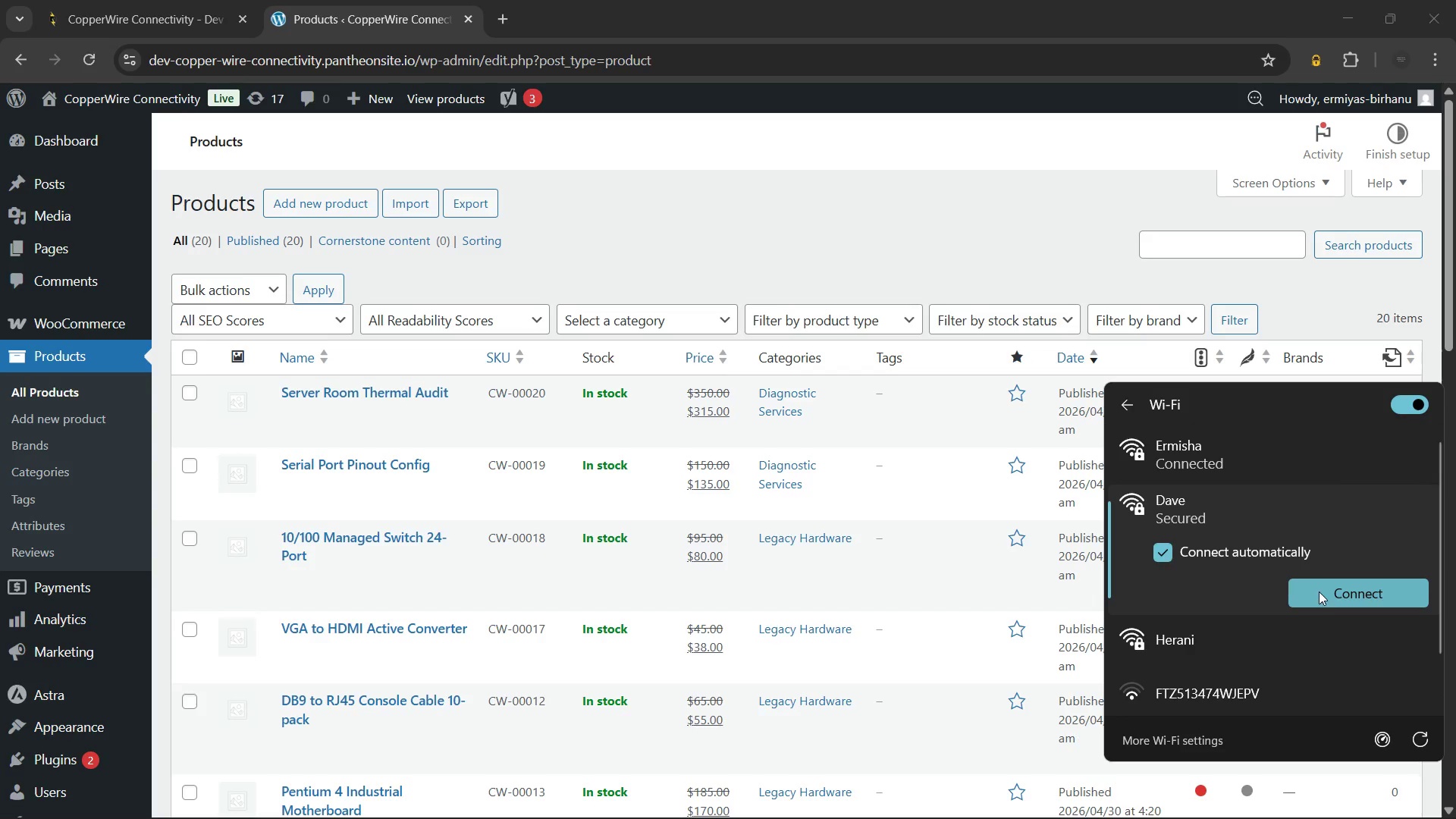 
left_click([1315, 589])
 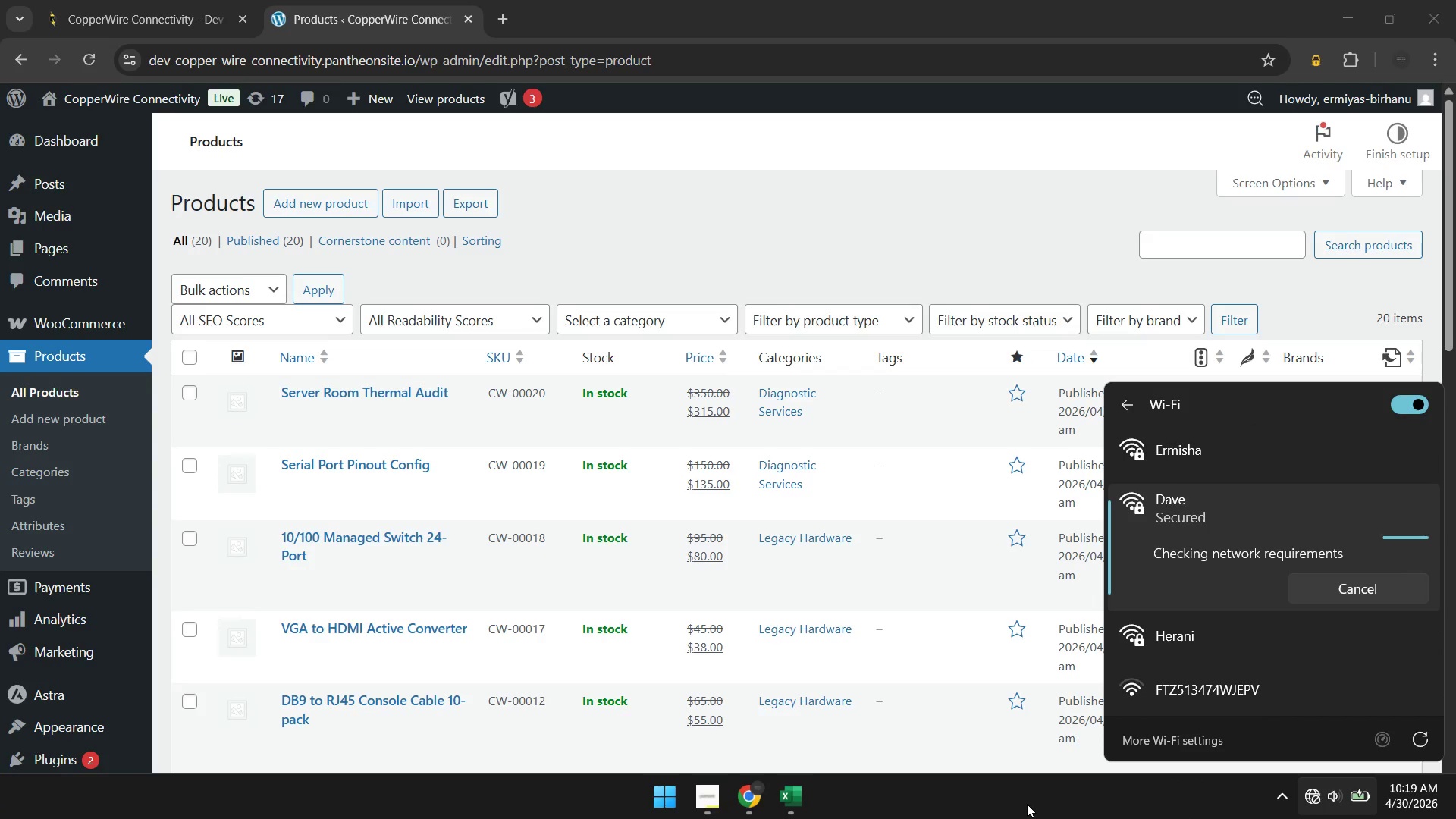 
wait(10.16)
 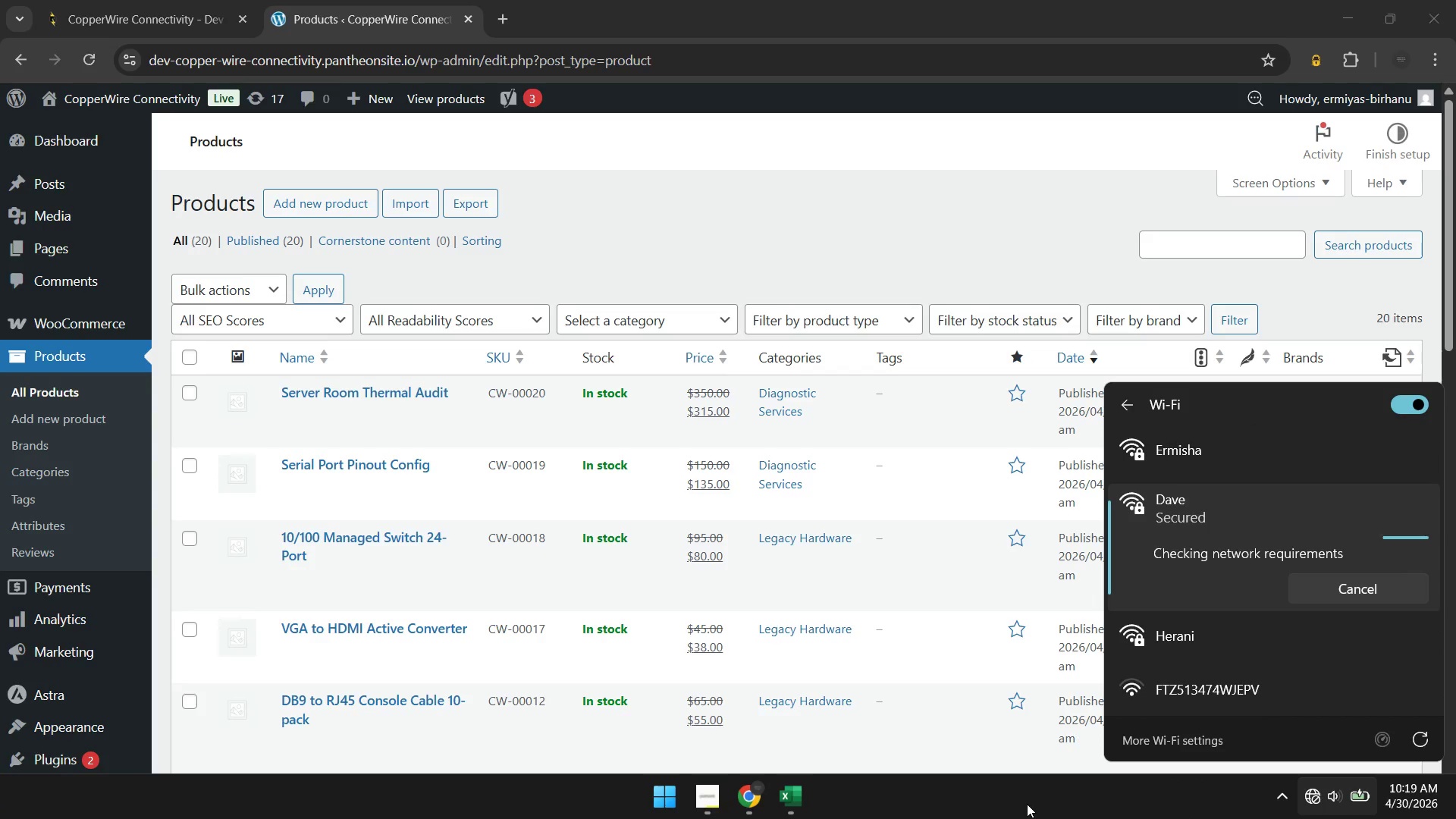 
left_click([657, 203])
 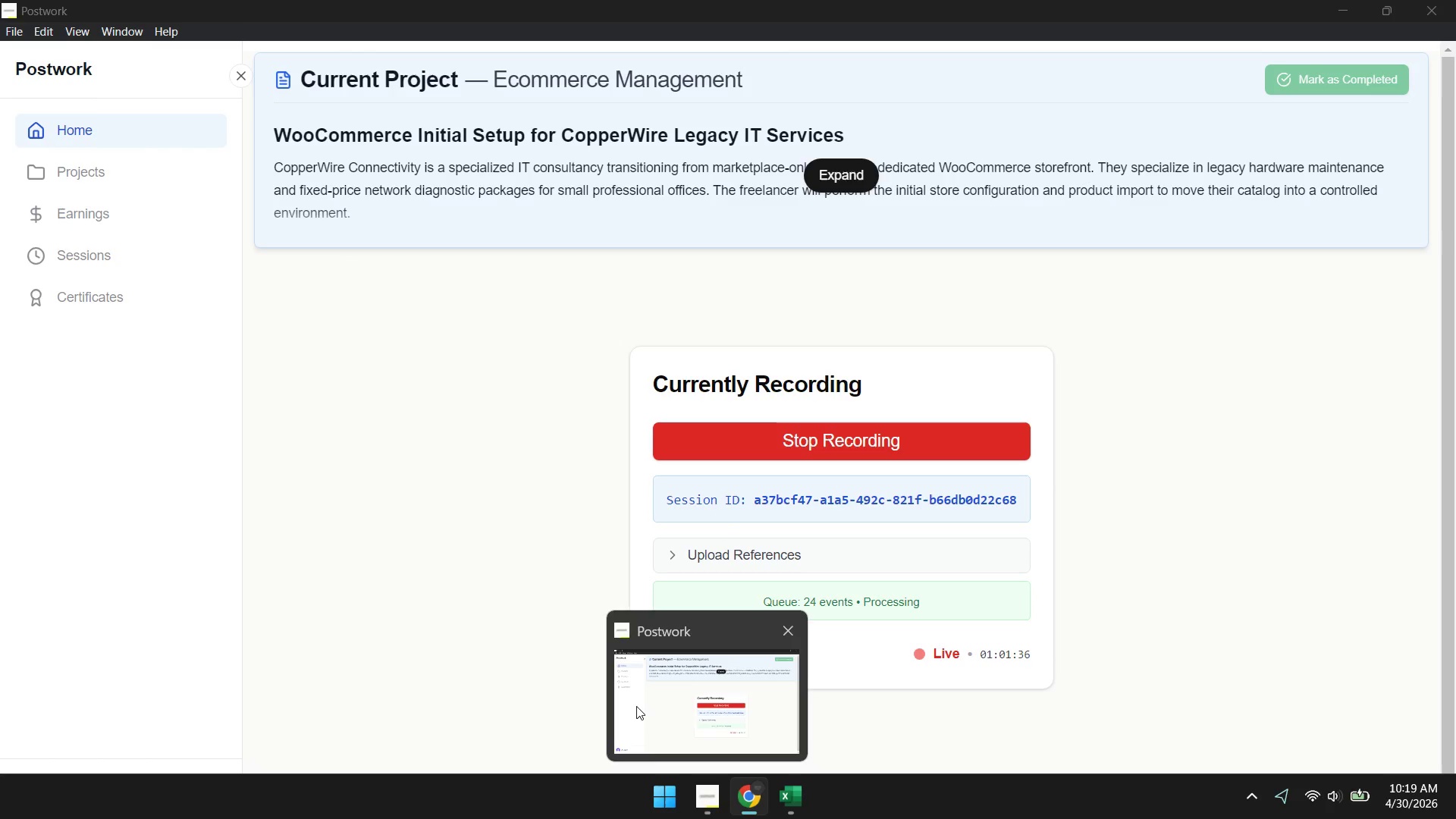 
wait(9.91)
 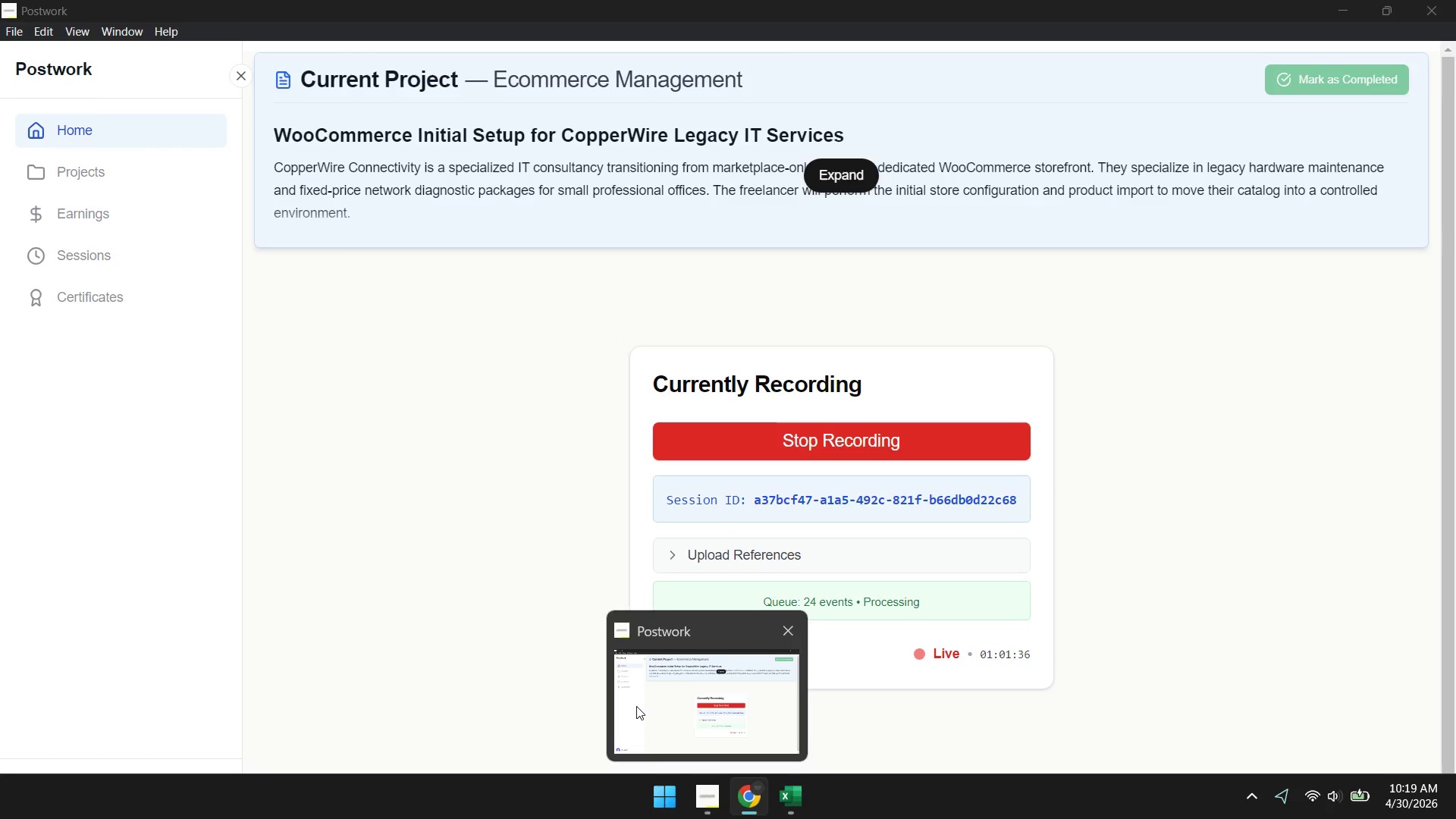 
scroll: coordinate [624, 460], scroll_direction: down, amount: 13.0
 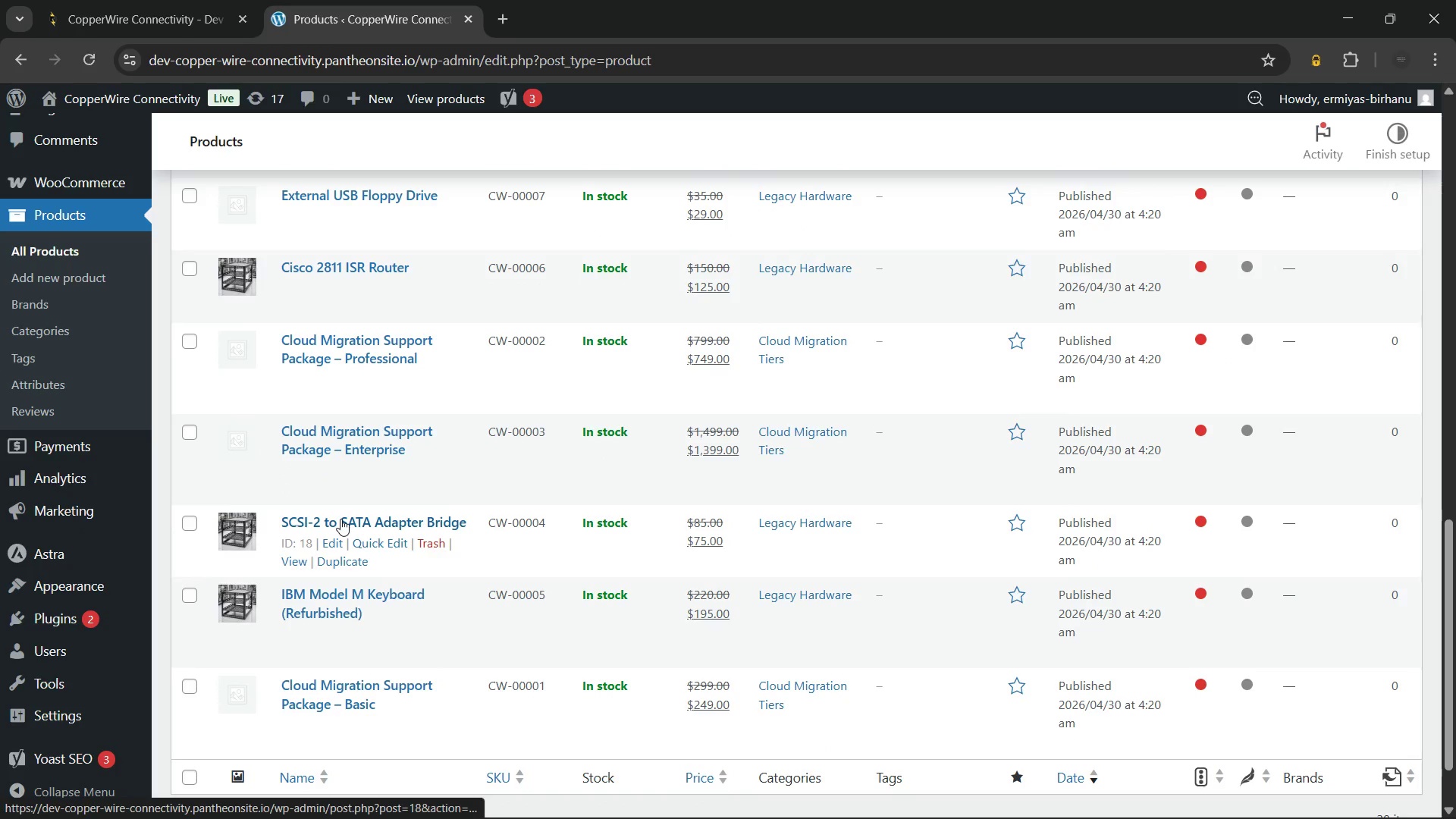 
left_click([375, 541])
 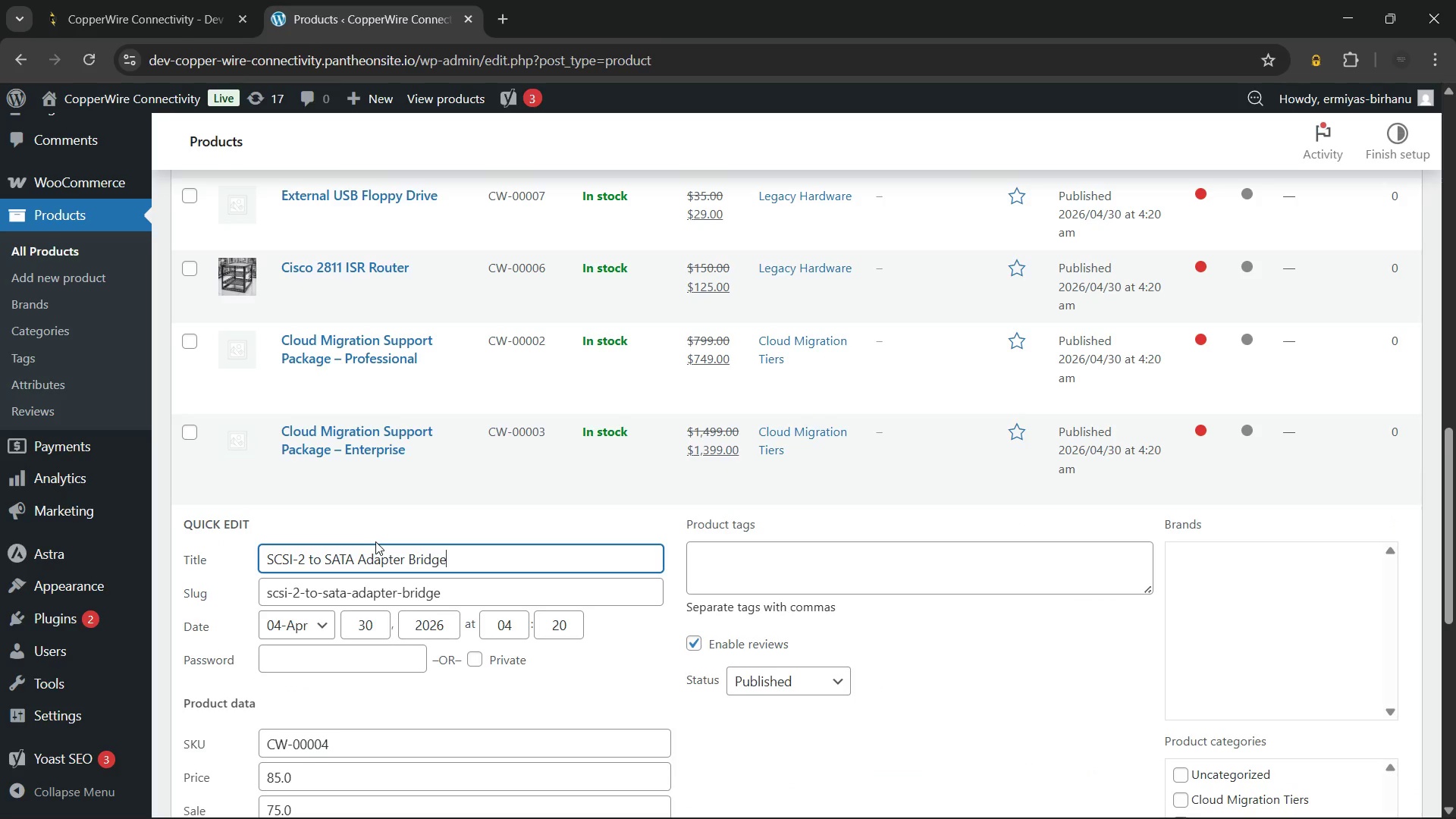 
scroll: coordinate [375, 541], scroll_direction: down, amount: 4.0
 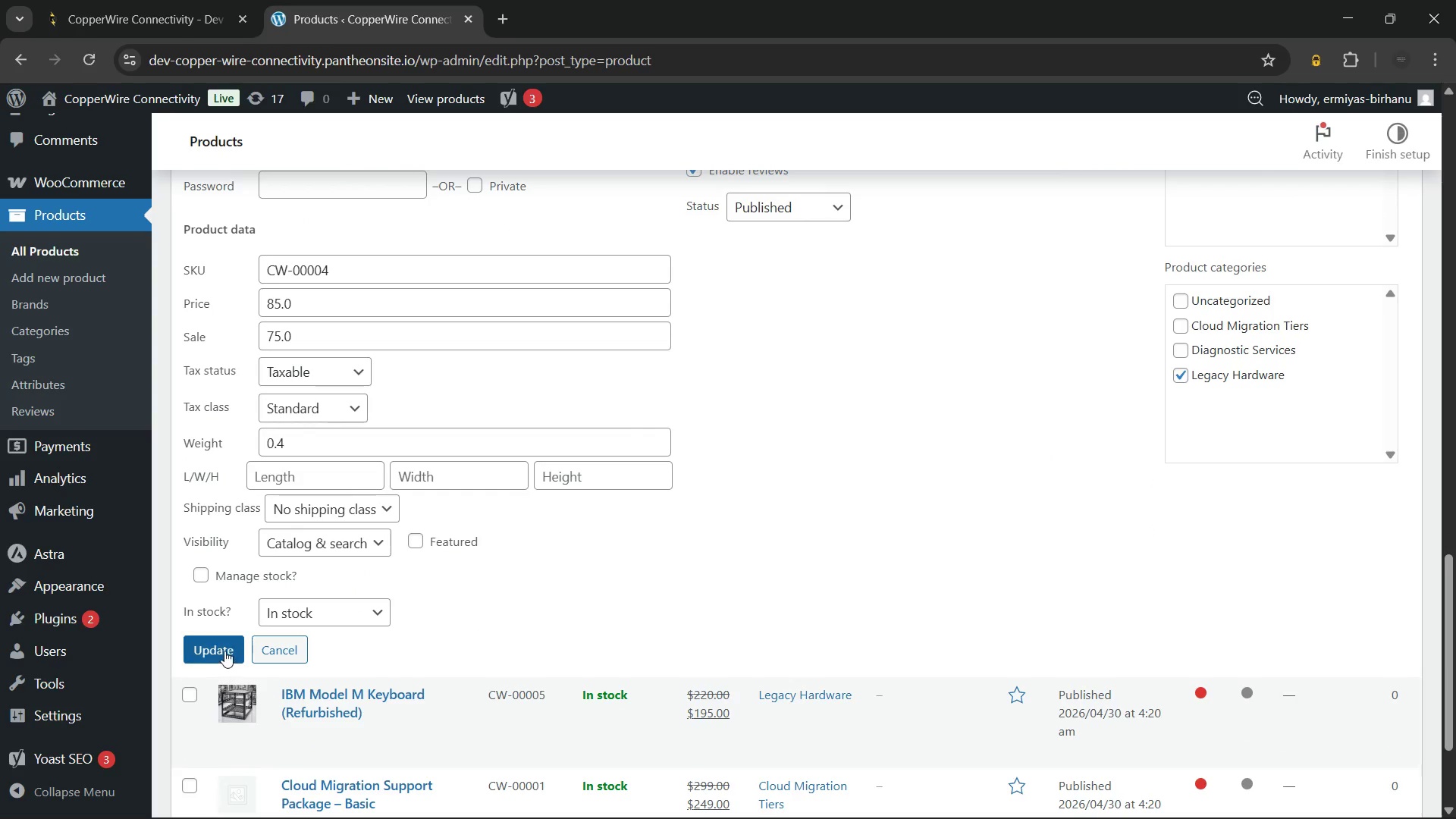 
left_click([220, 645])
 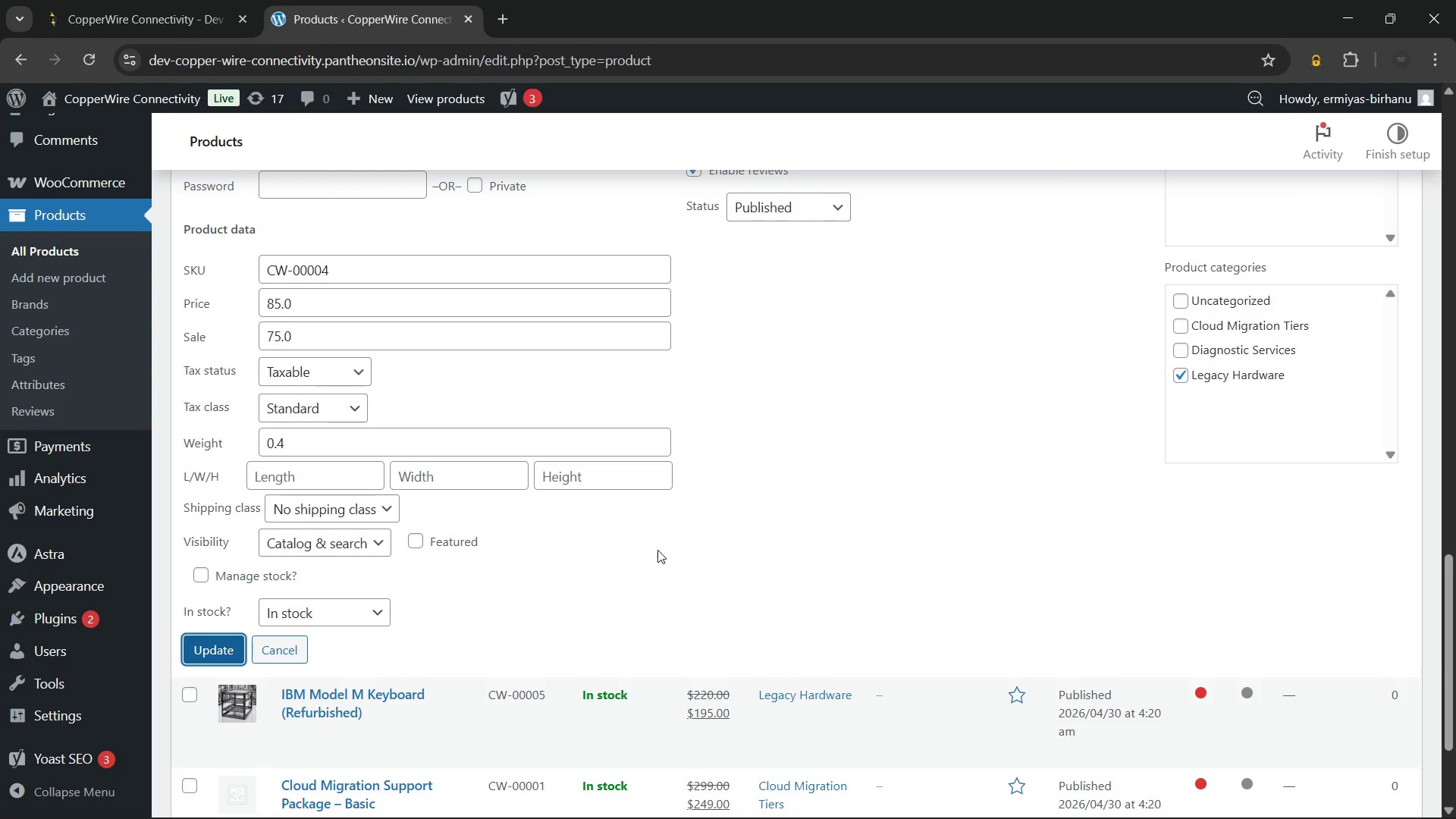 
left_click([206, 645])
 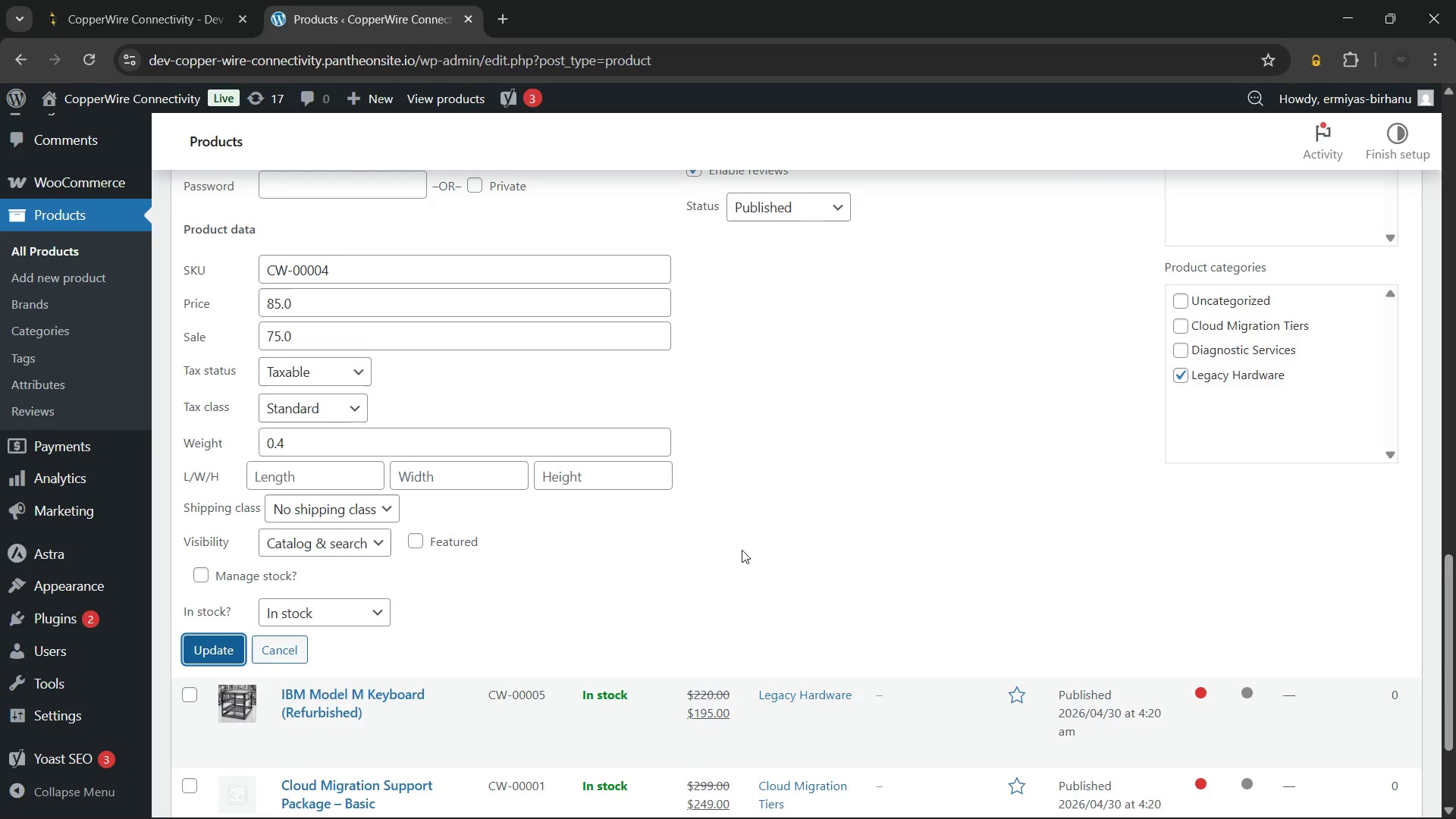 
scroll: coordinate [865, 530], scroll_direction: up, amount: 3.0
 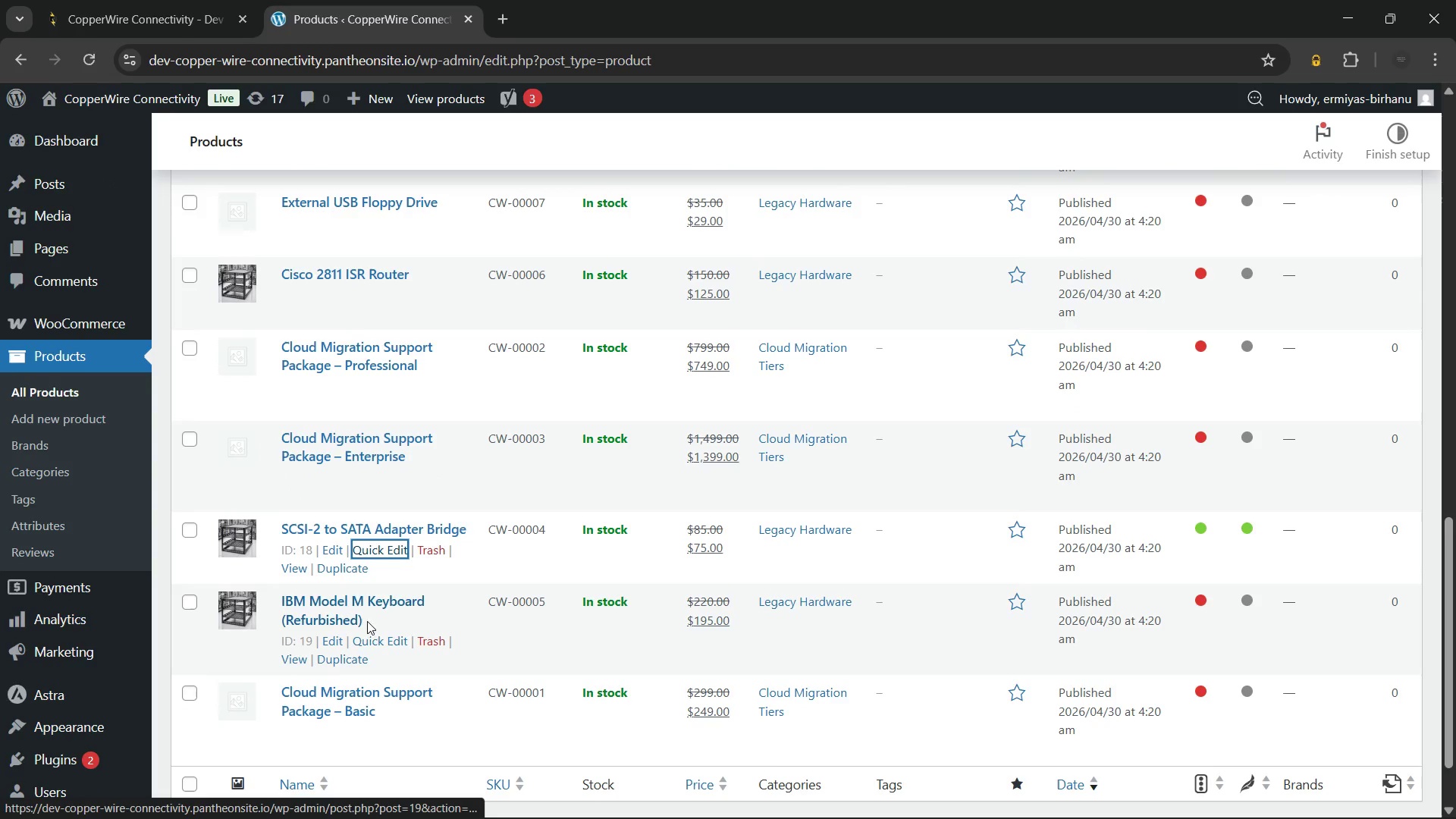 
left_click([378, 636])
 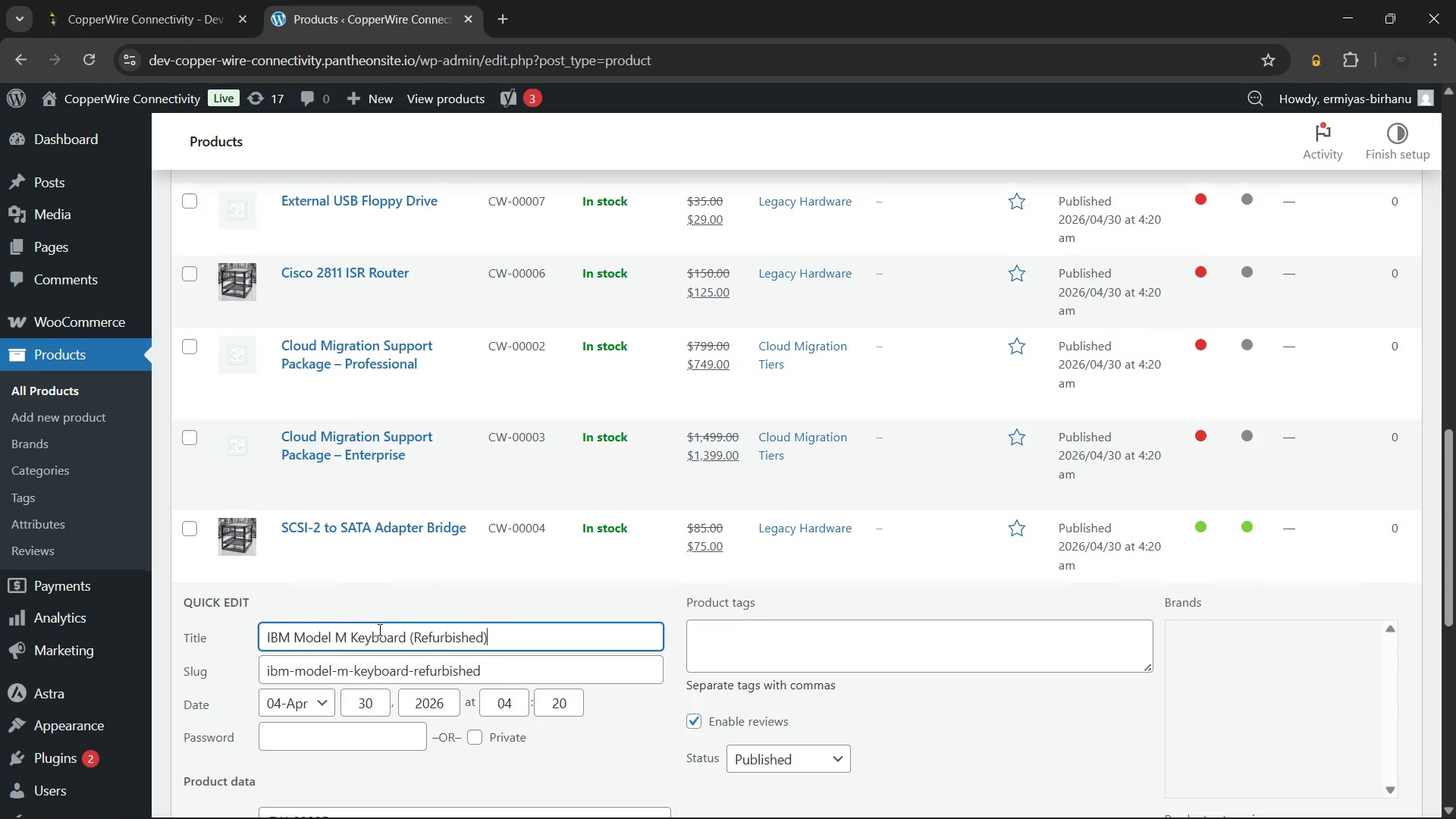 
scroll: coordinate [378, 629], scroll_direction: down, amount: 6.0
 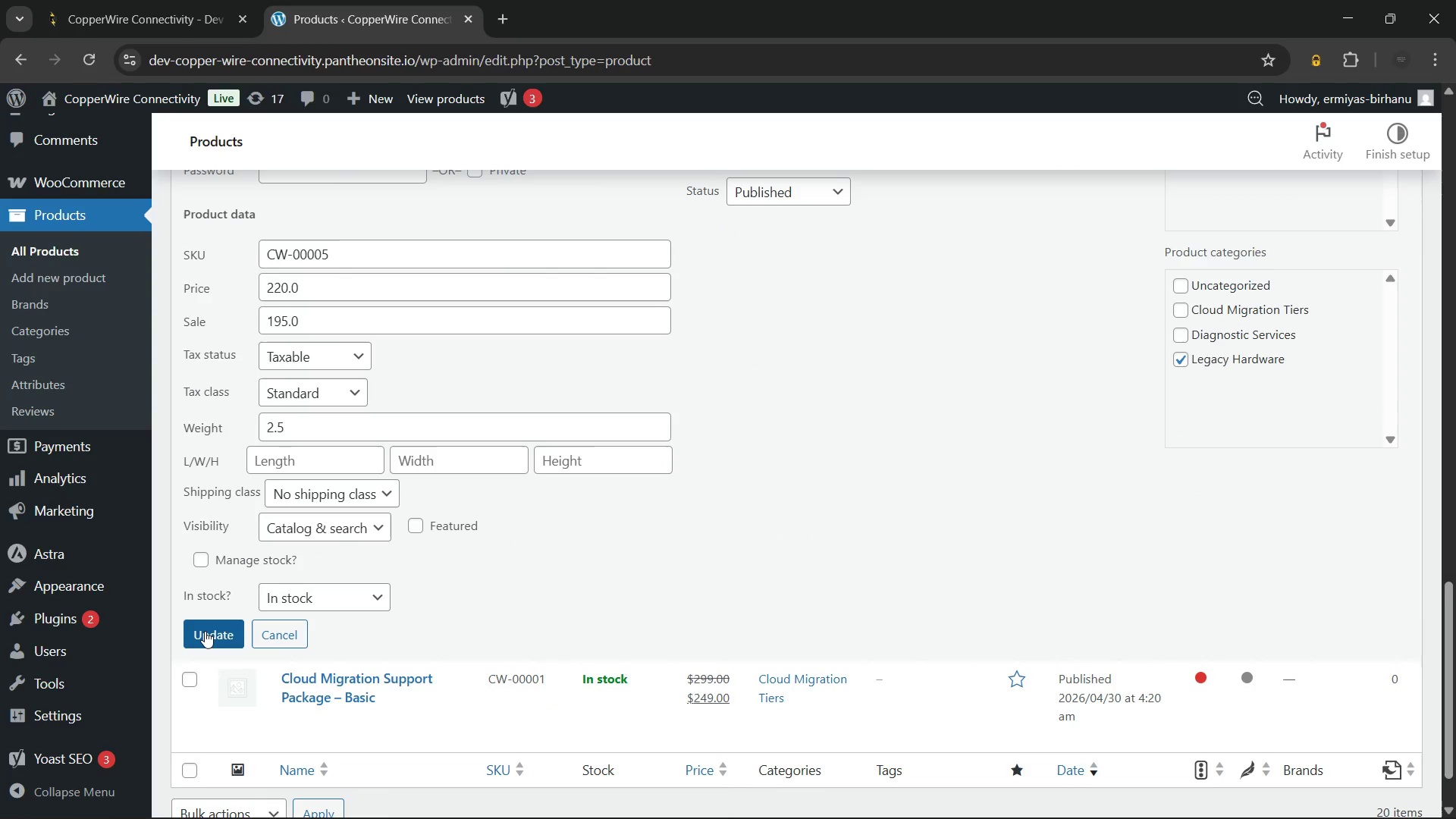 
left_click([205, 631])
 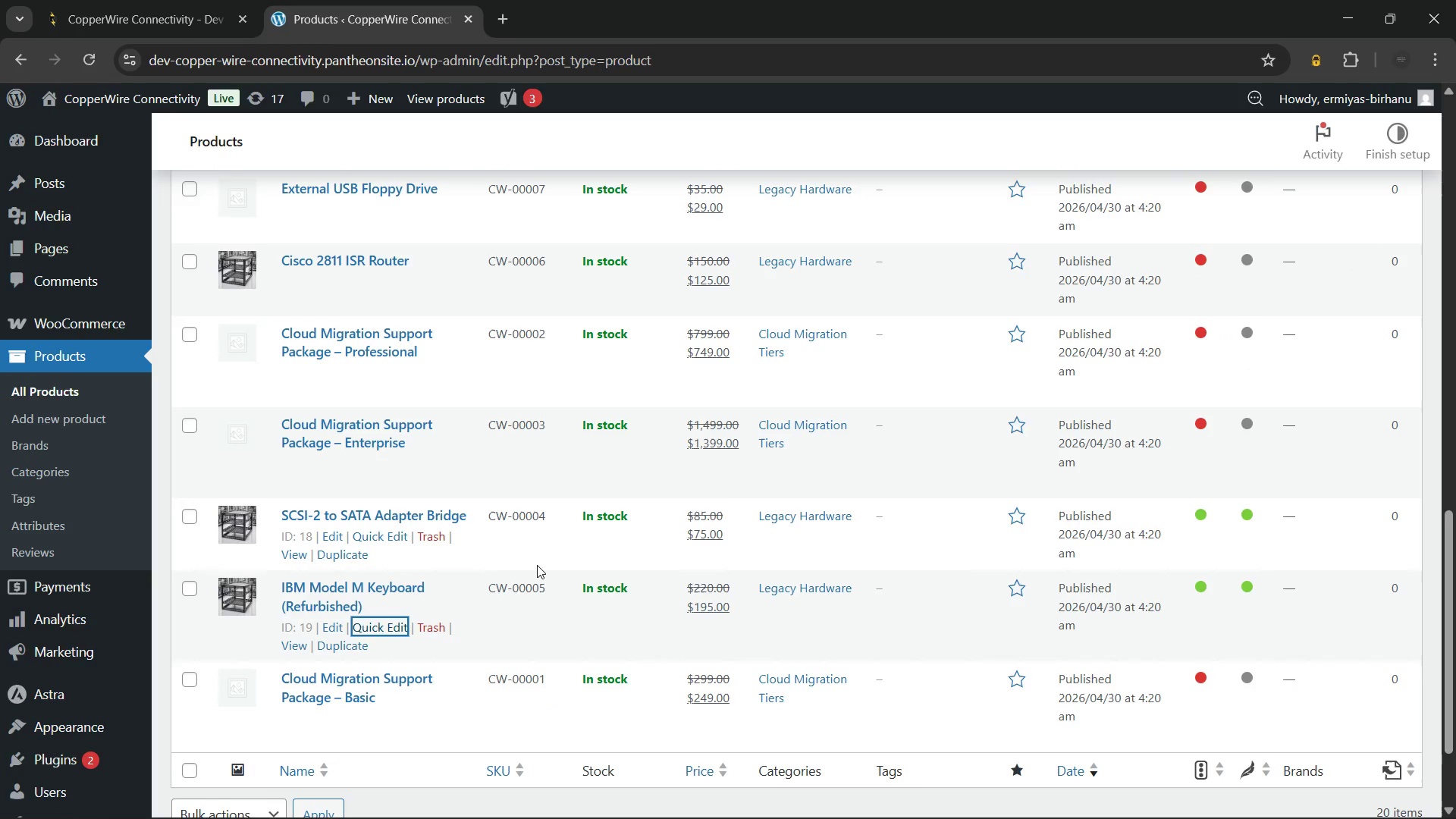 
scroll: coordinate [489, 522], scroll_direction: up, amount: 2.0
 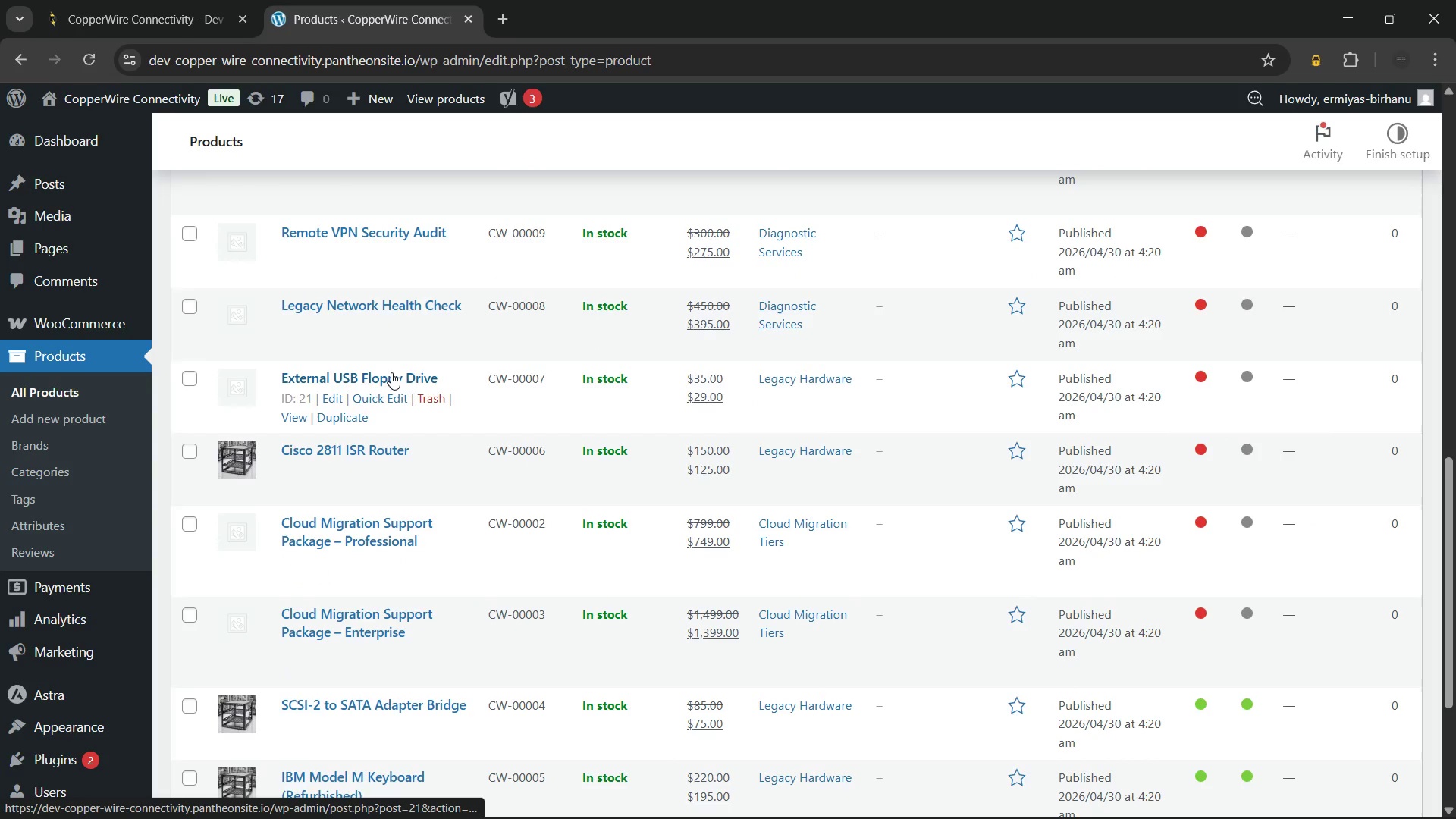 
wait(6.34)
 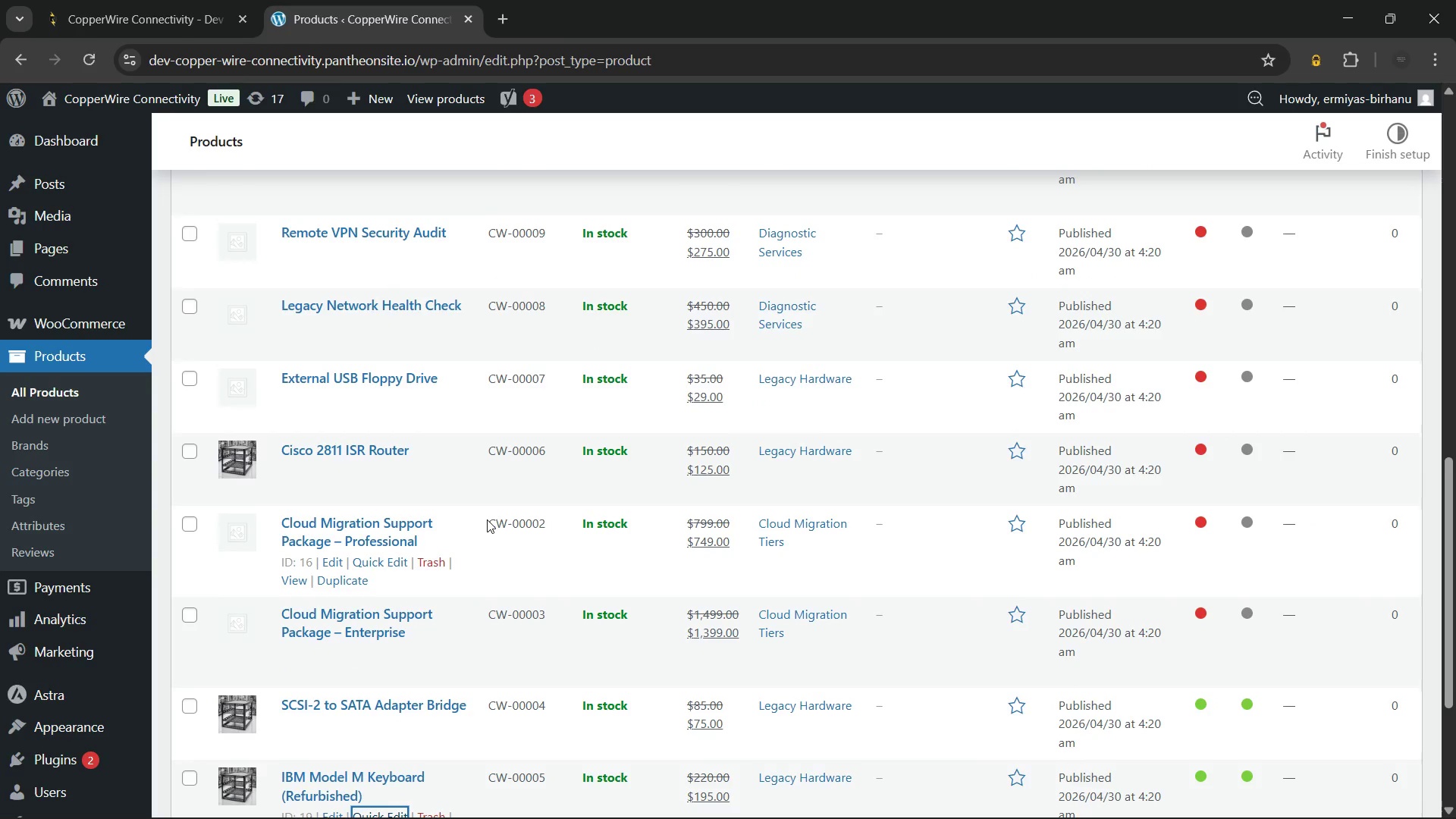 
left_click([391, 372])
 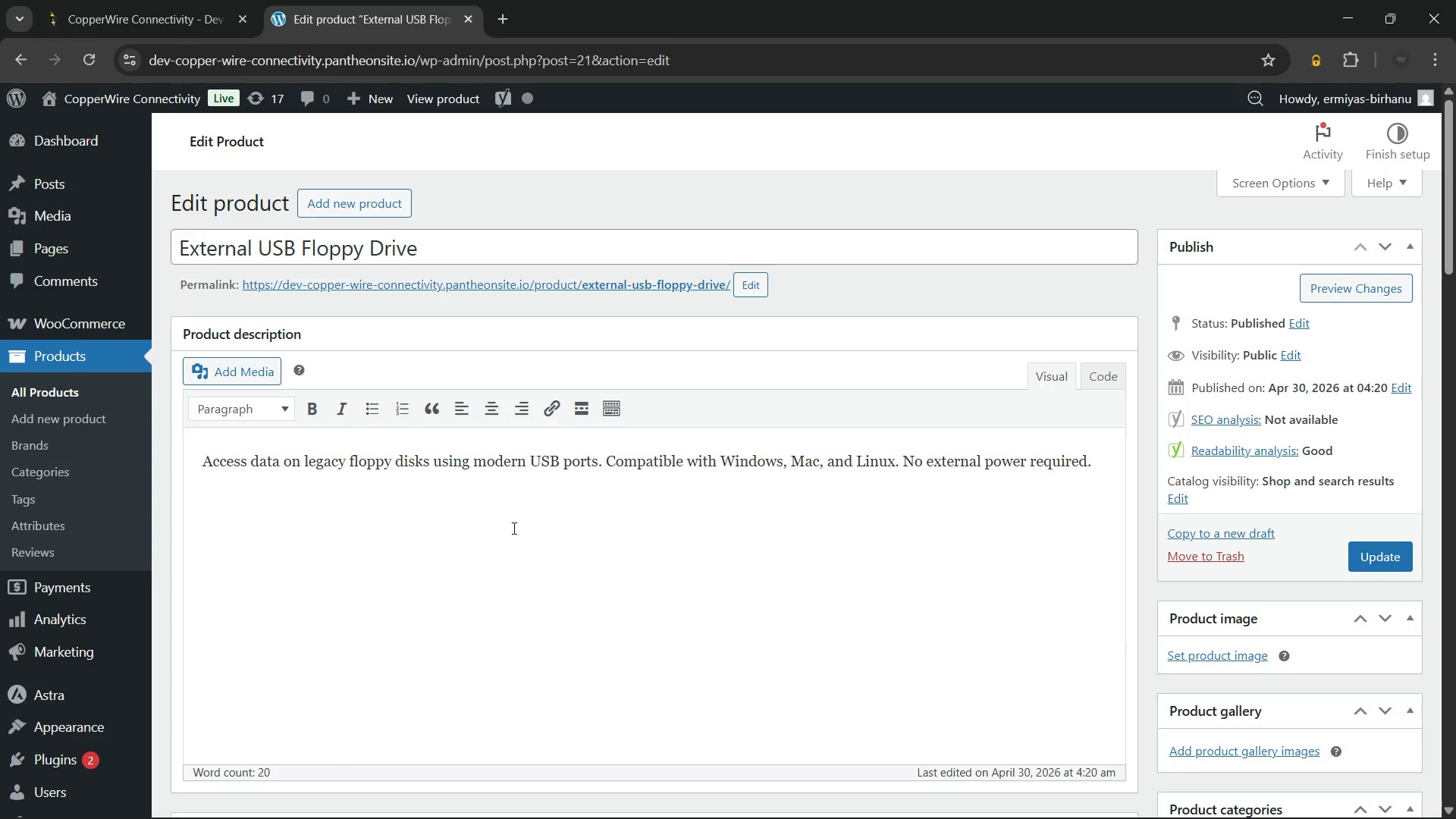 
wait(30.41)
 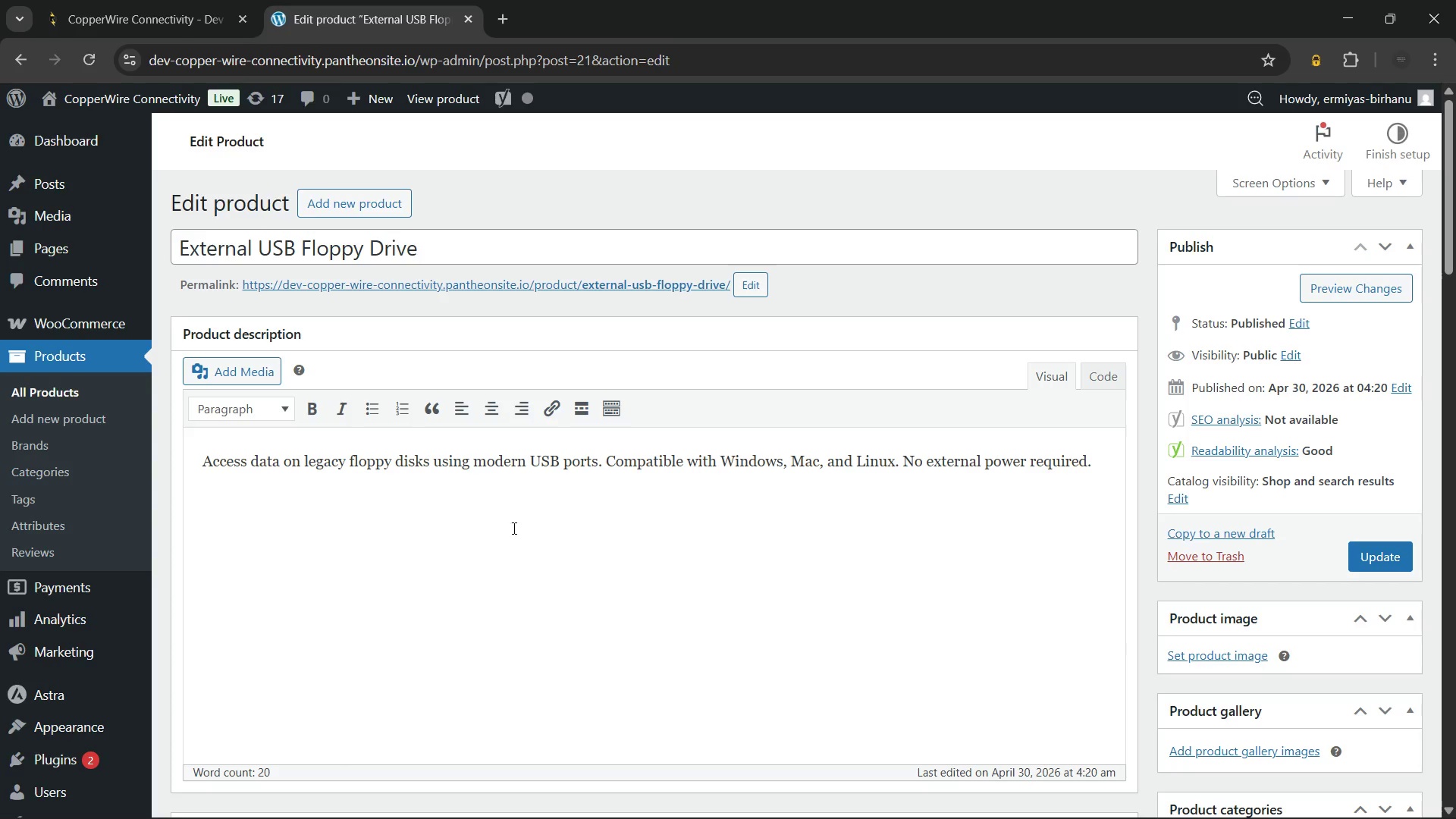 
left_click([442, 531])
 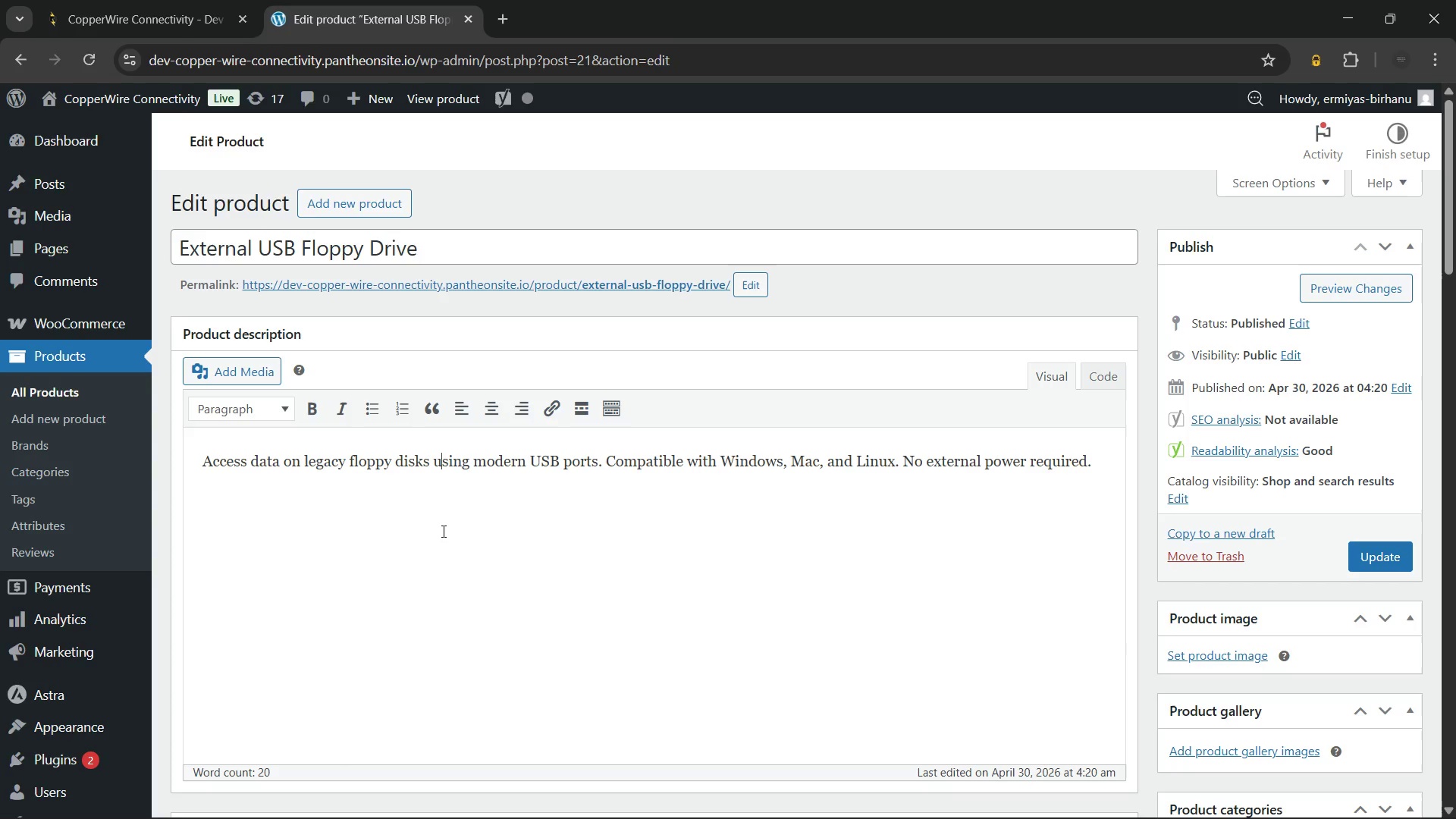 
hold_key(key=ControlLeft, duration=1.91)
 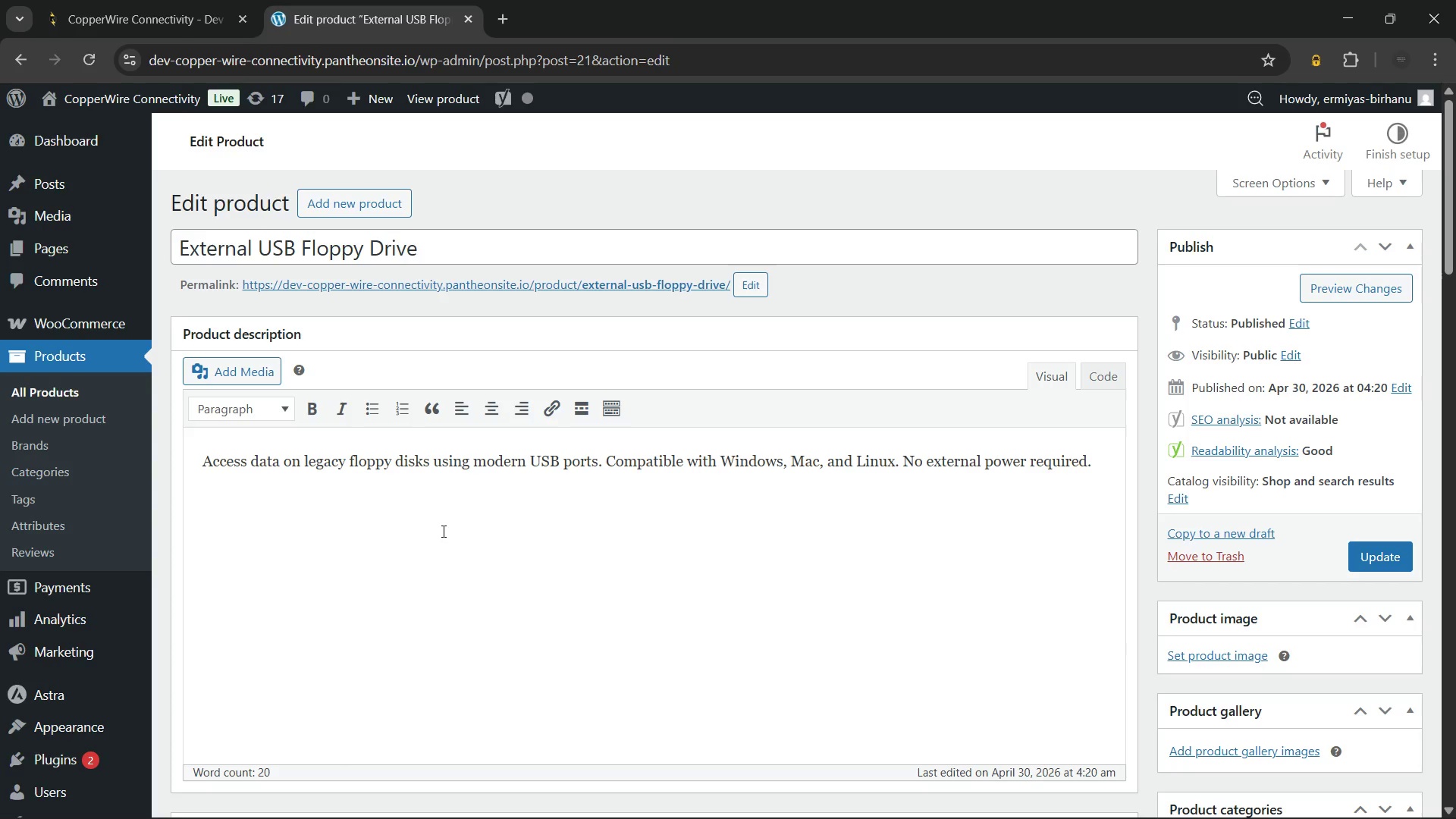 
key(Control+A)
 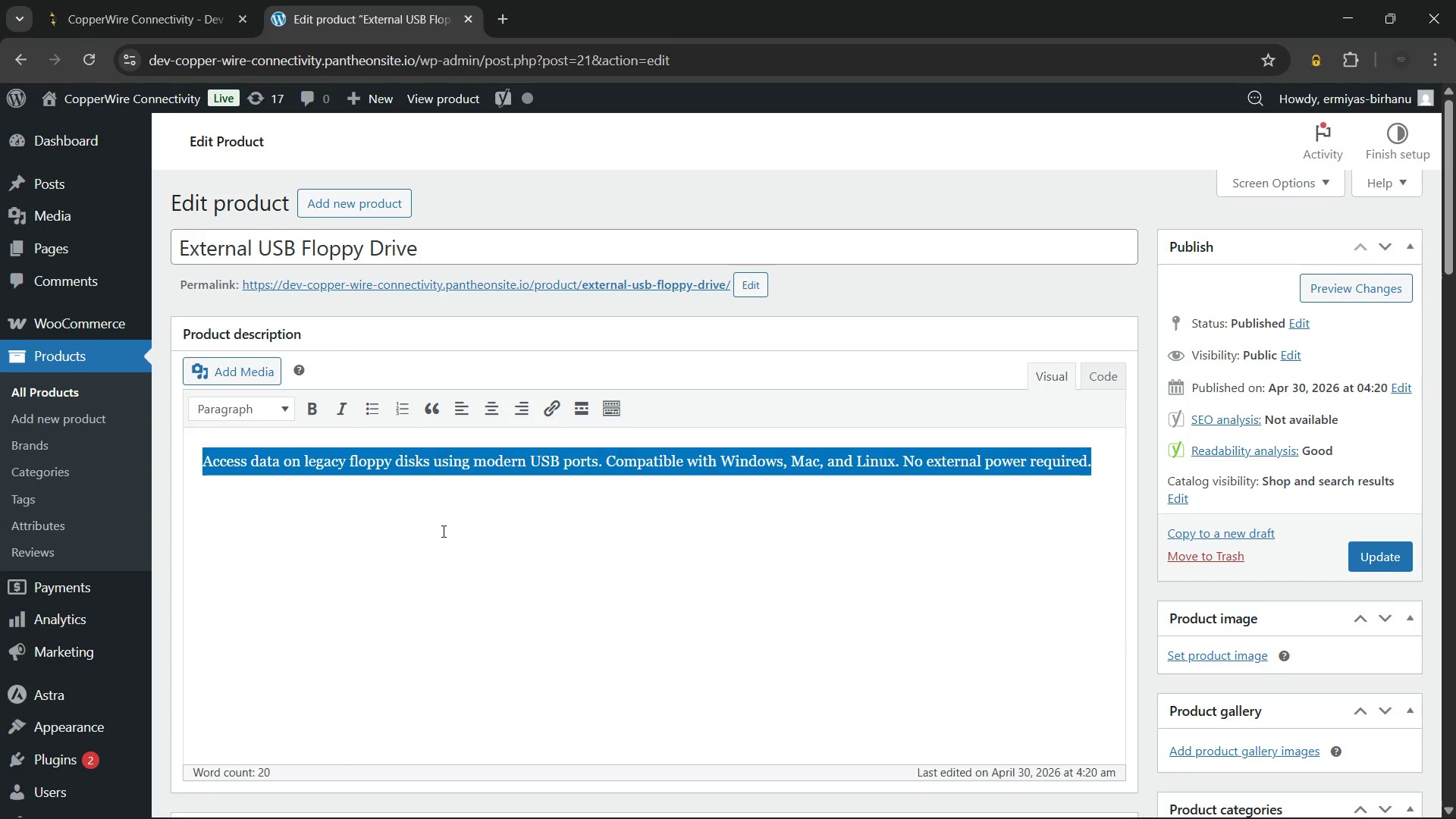 
key(Backspace)
 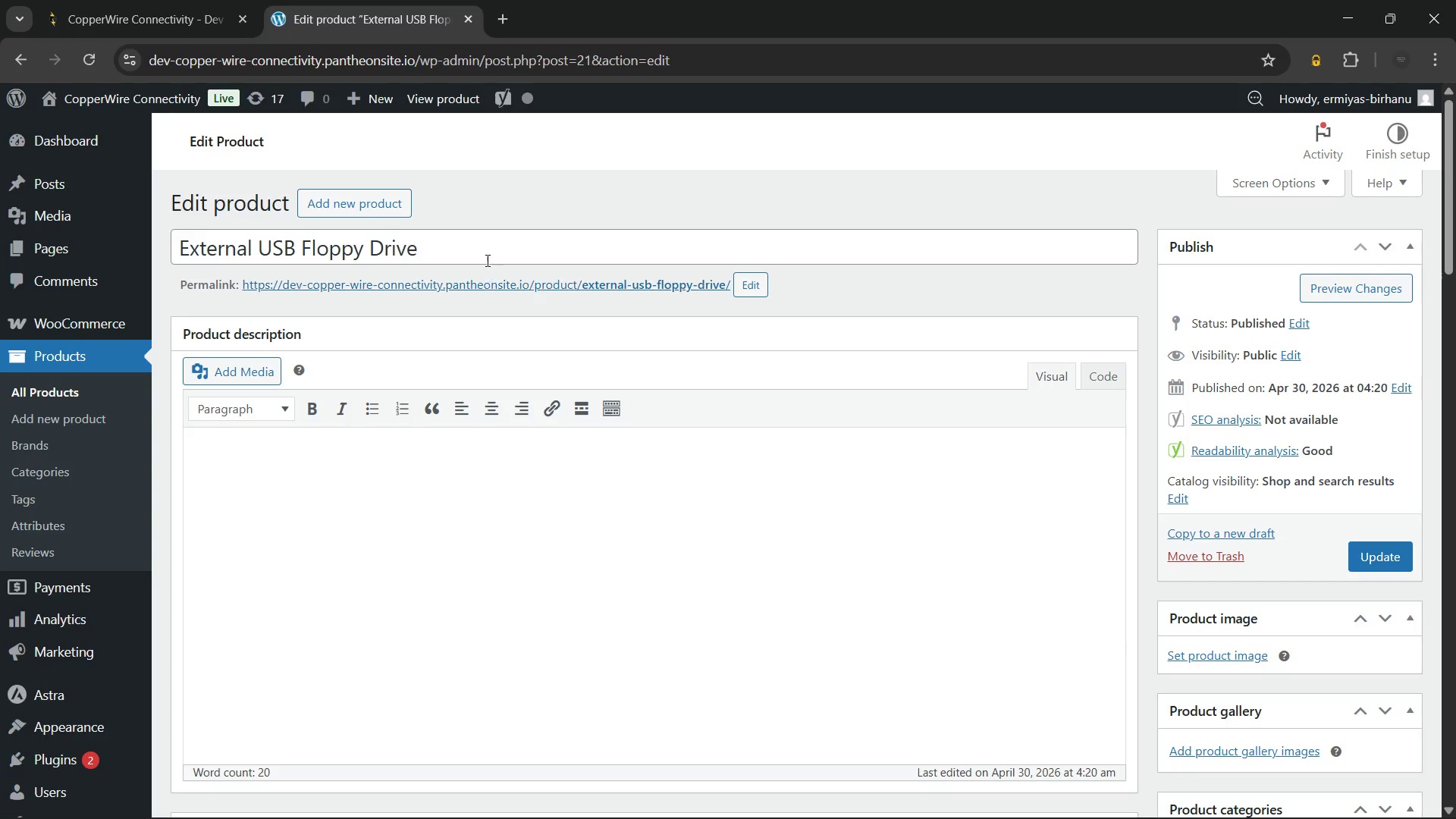 
left_click([484, 256])
 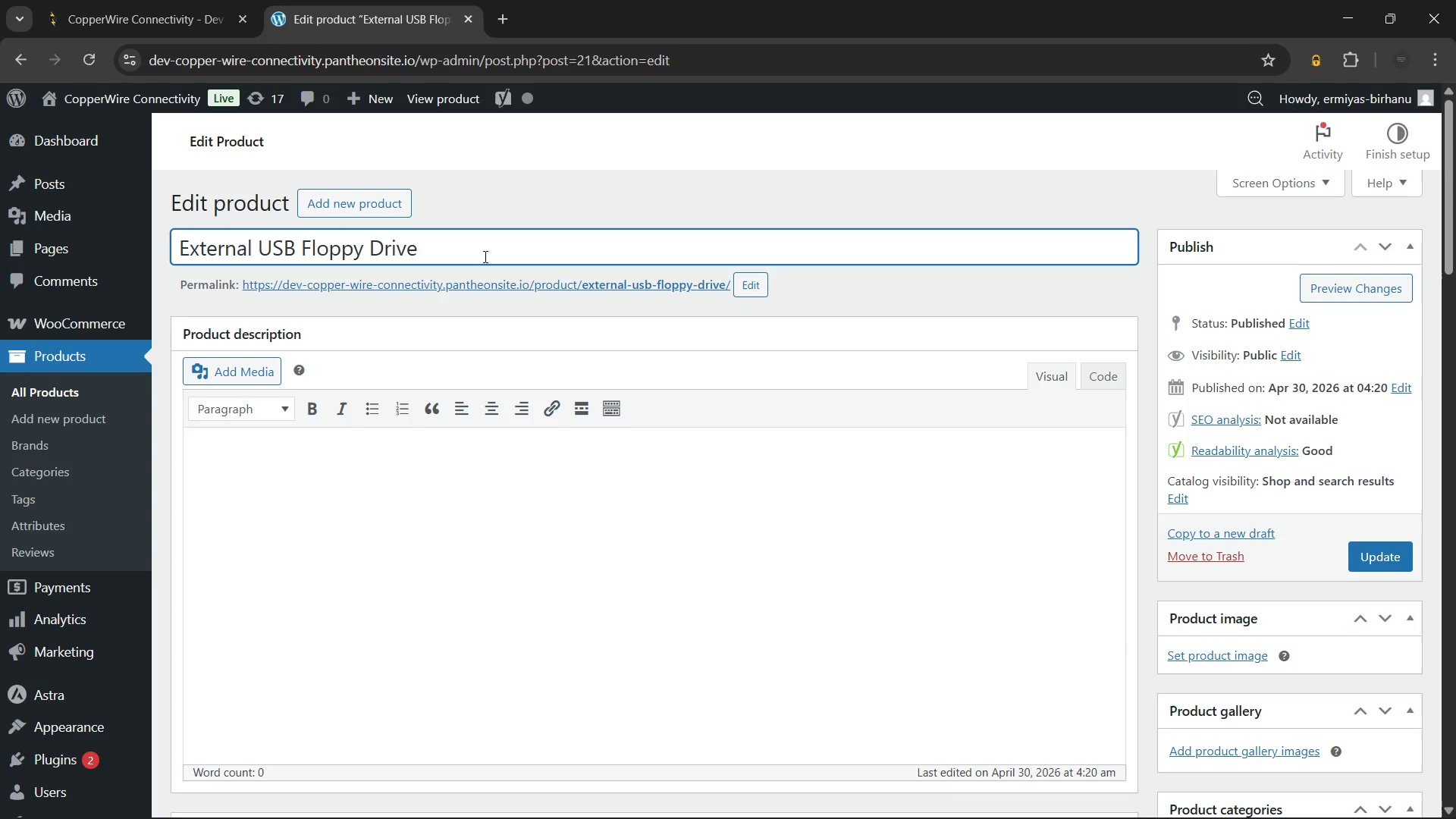 
key(Space)
 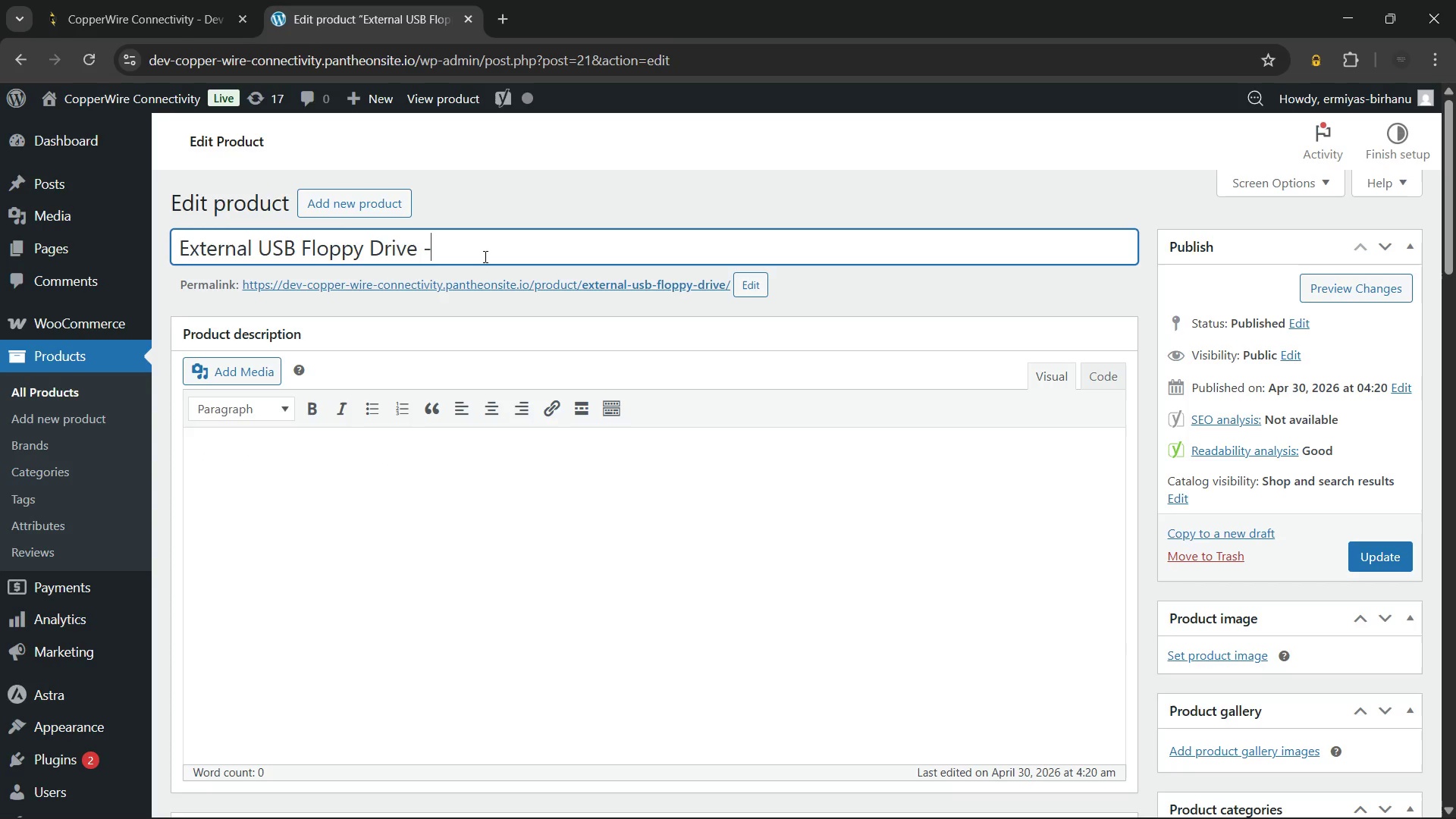 
key(Minus)
 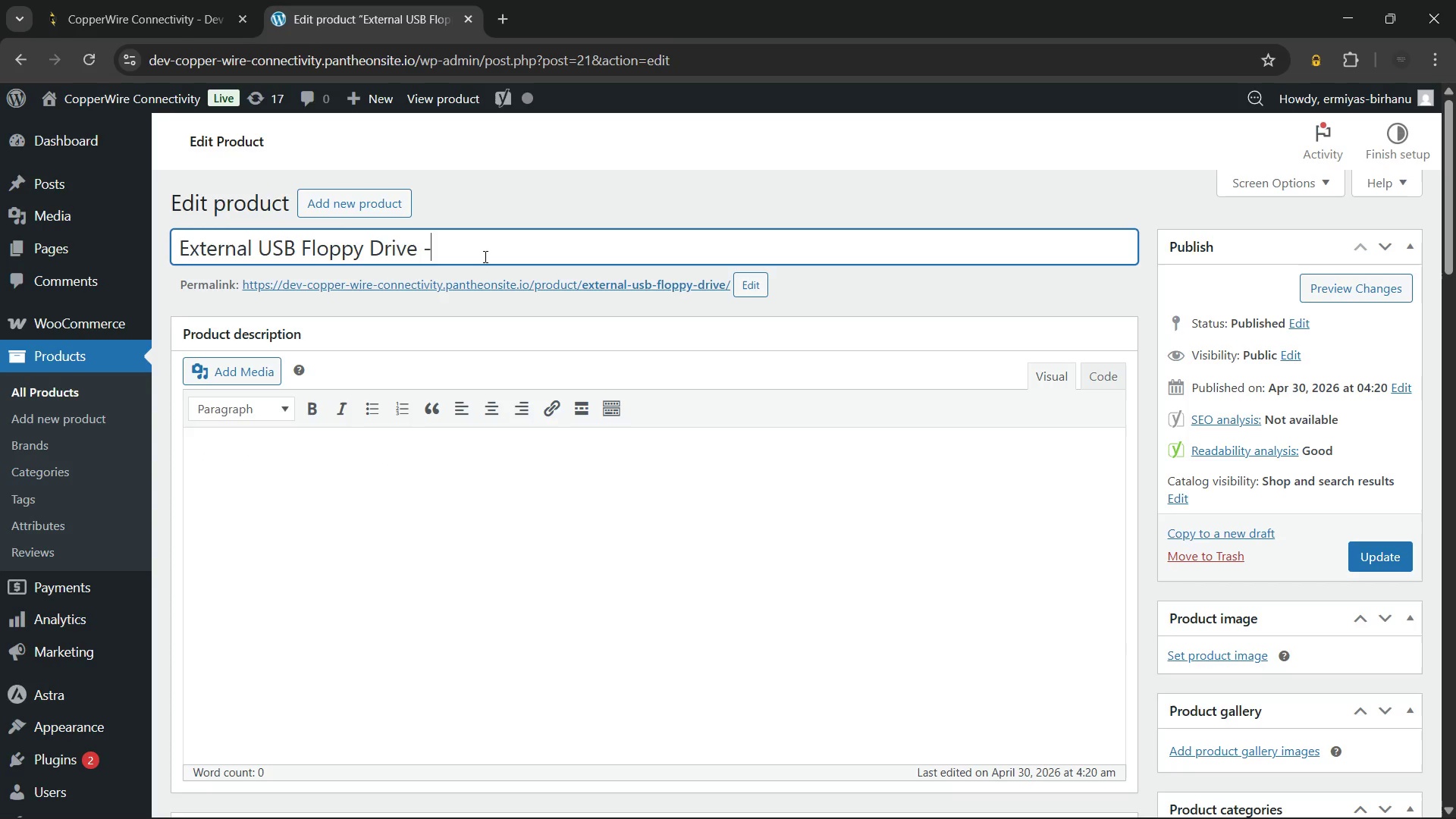 
key(Space)
 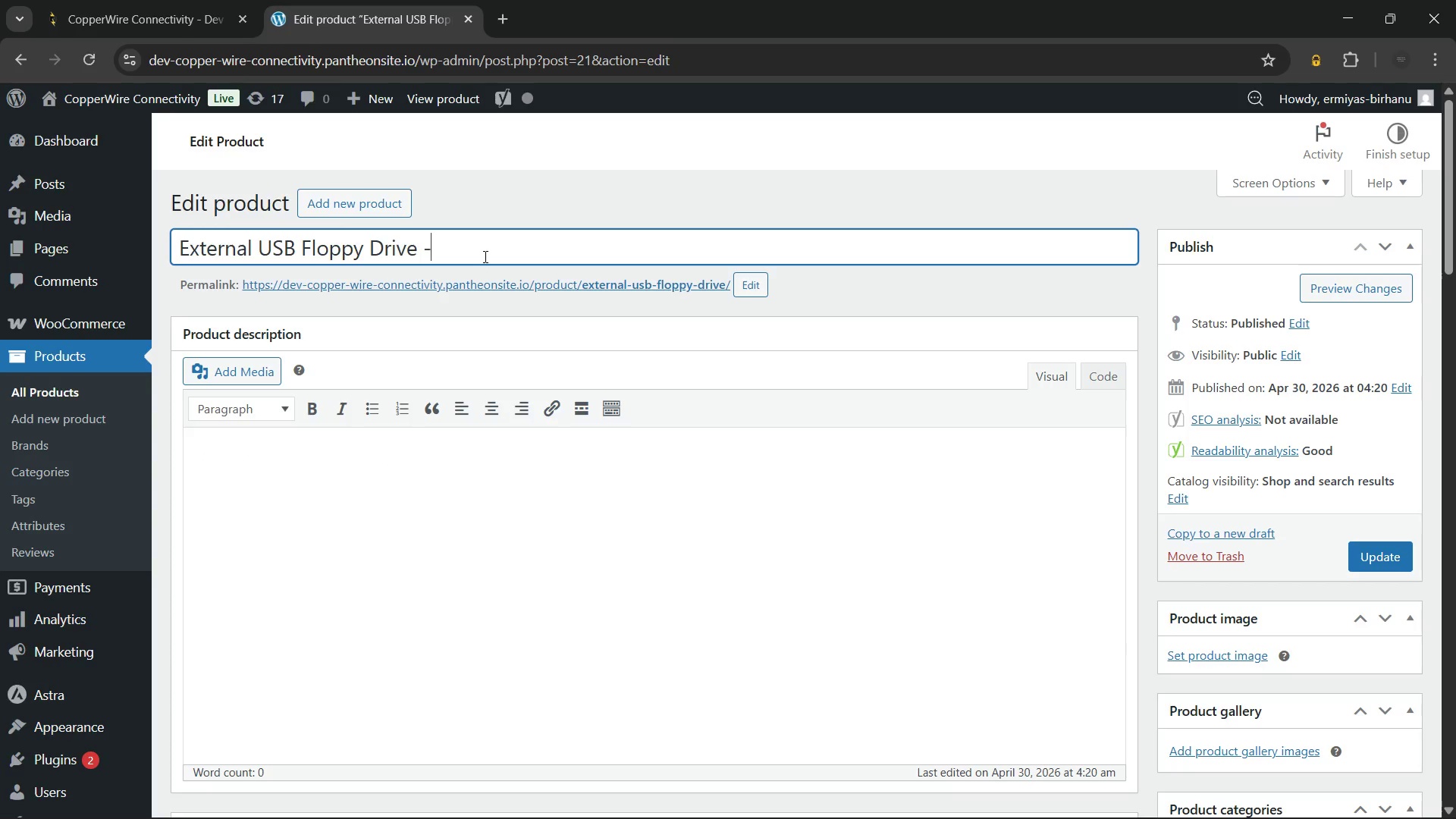 
key(Backspace)
 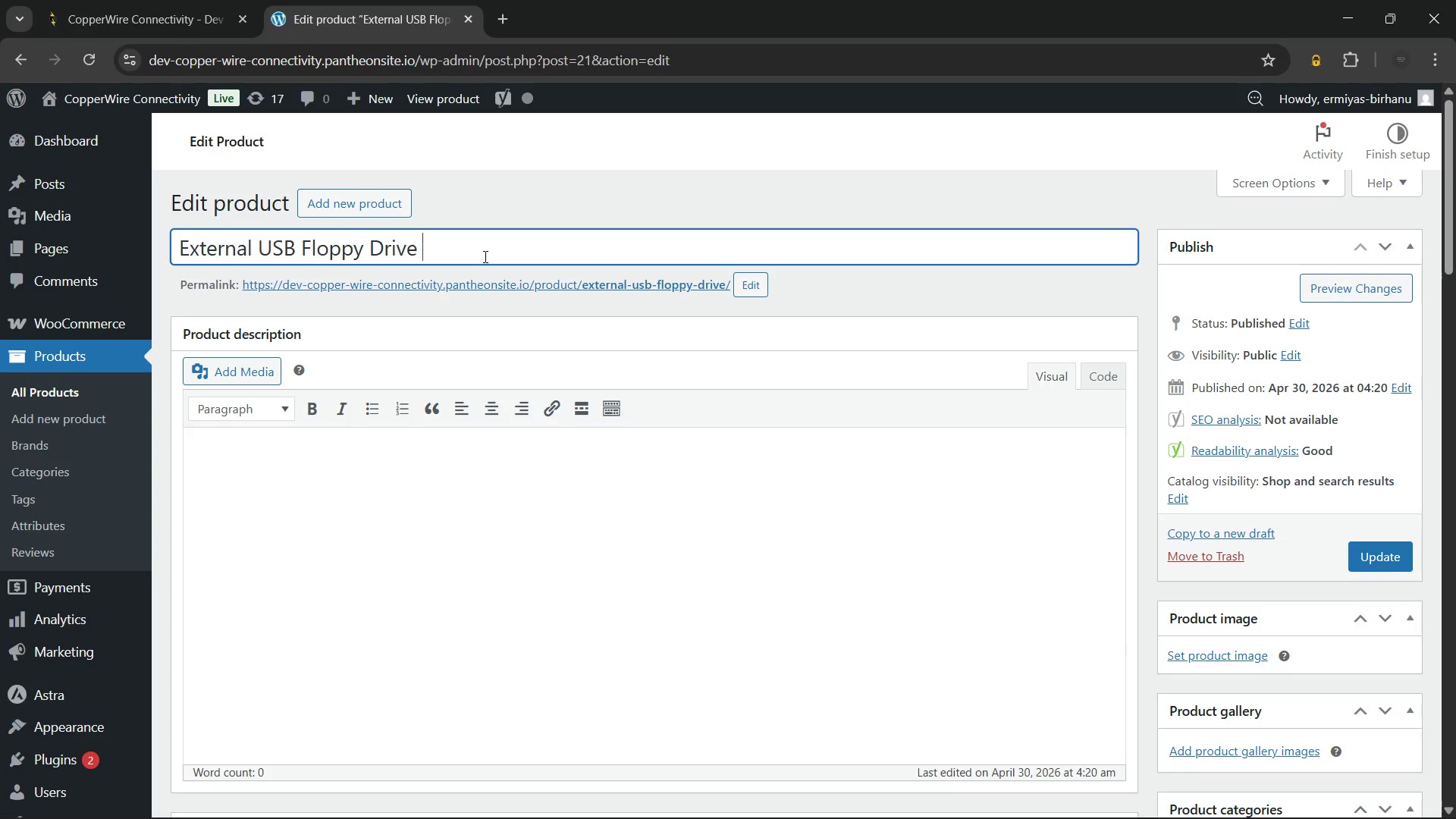 
key(Backspace)
 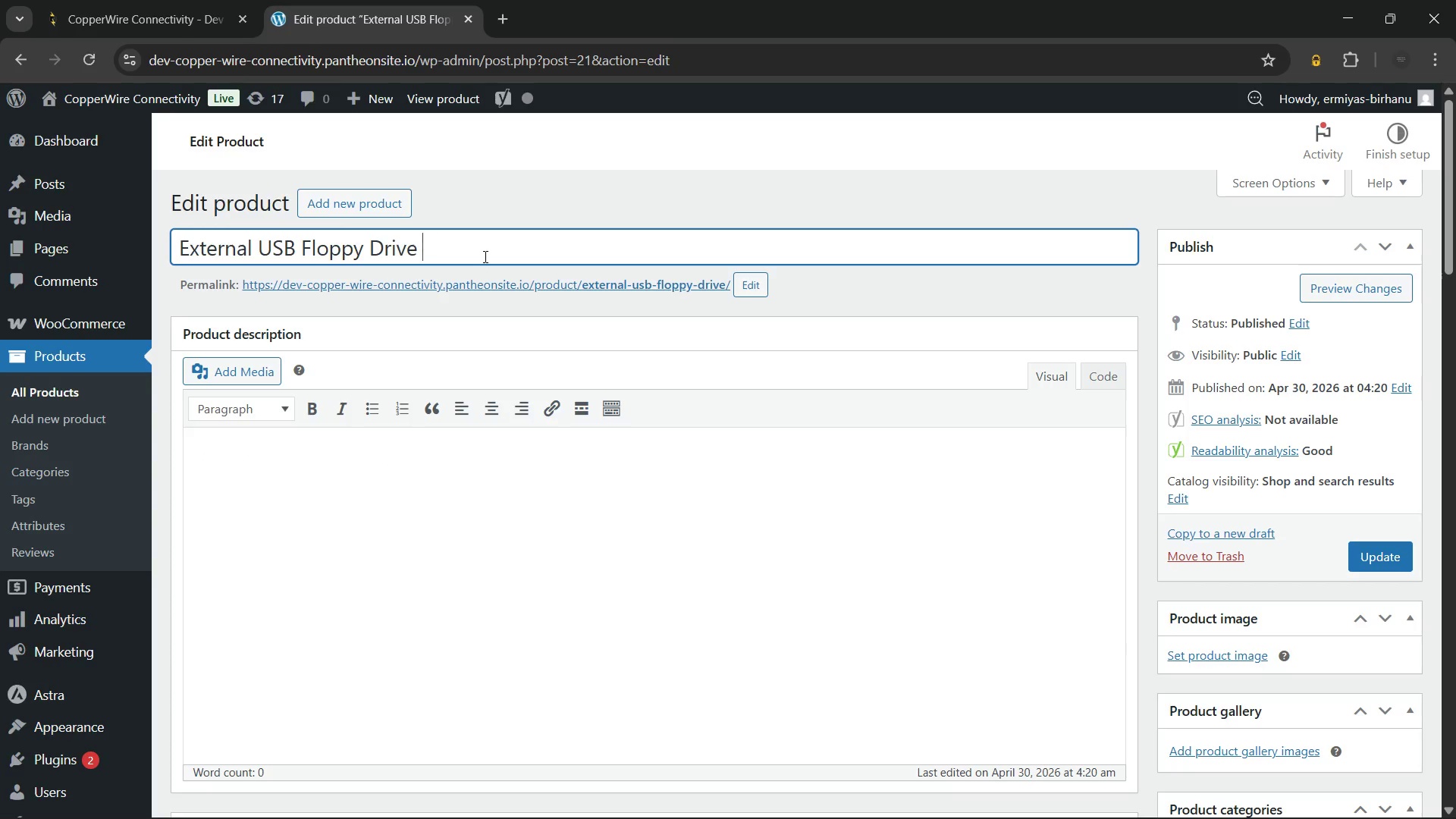 
key(Backspace)
 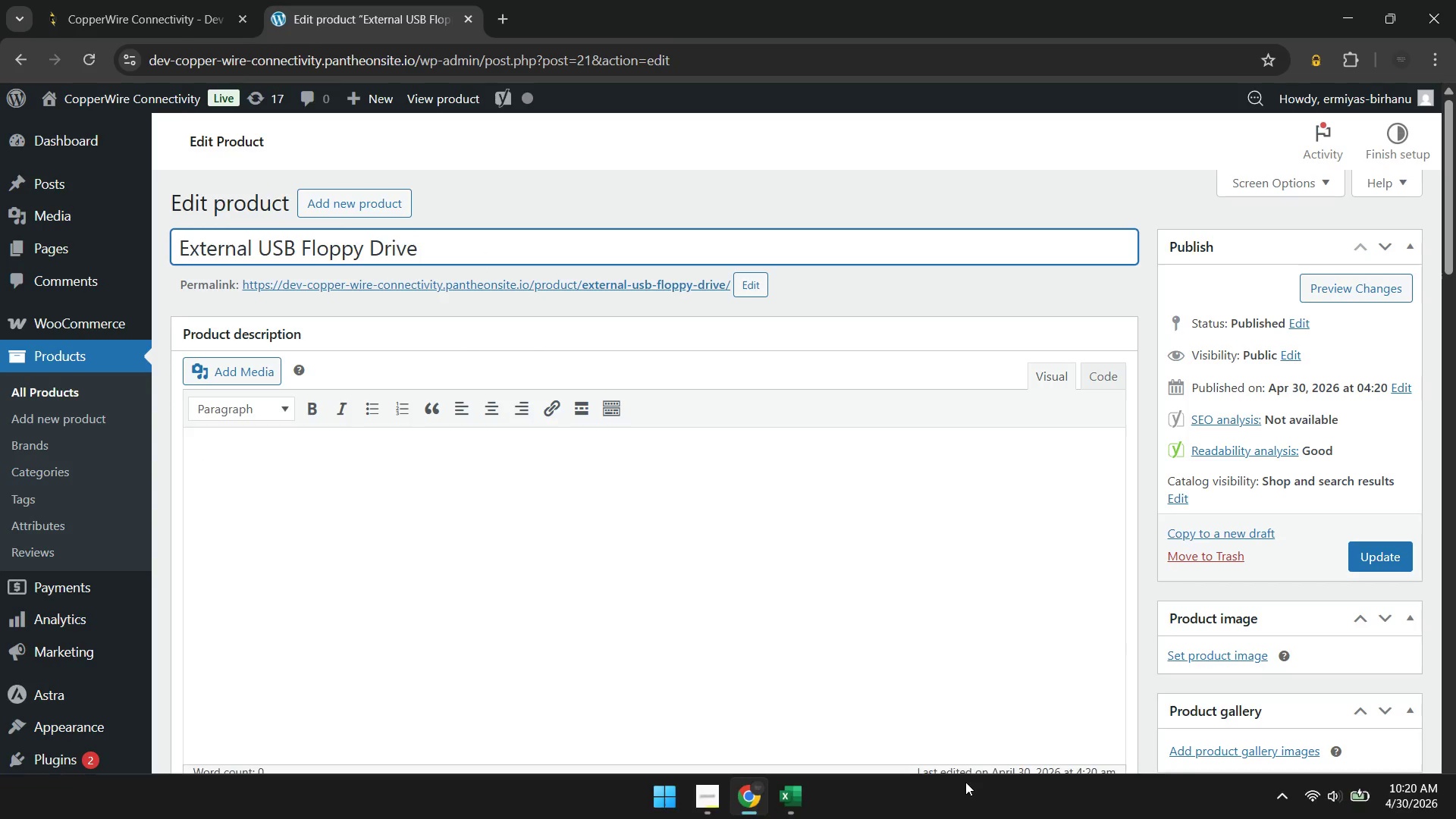 
left_click([796, 799])
 